 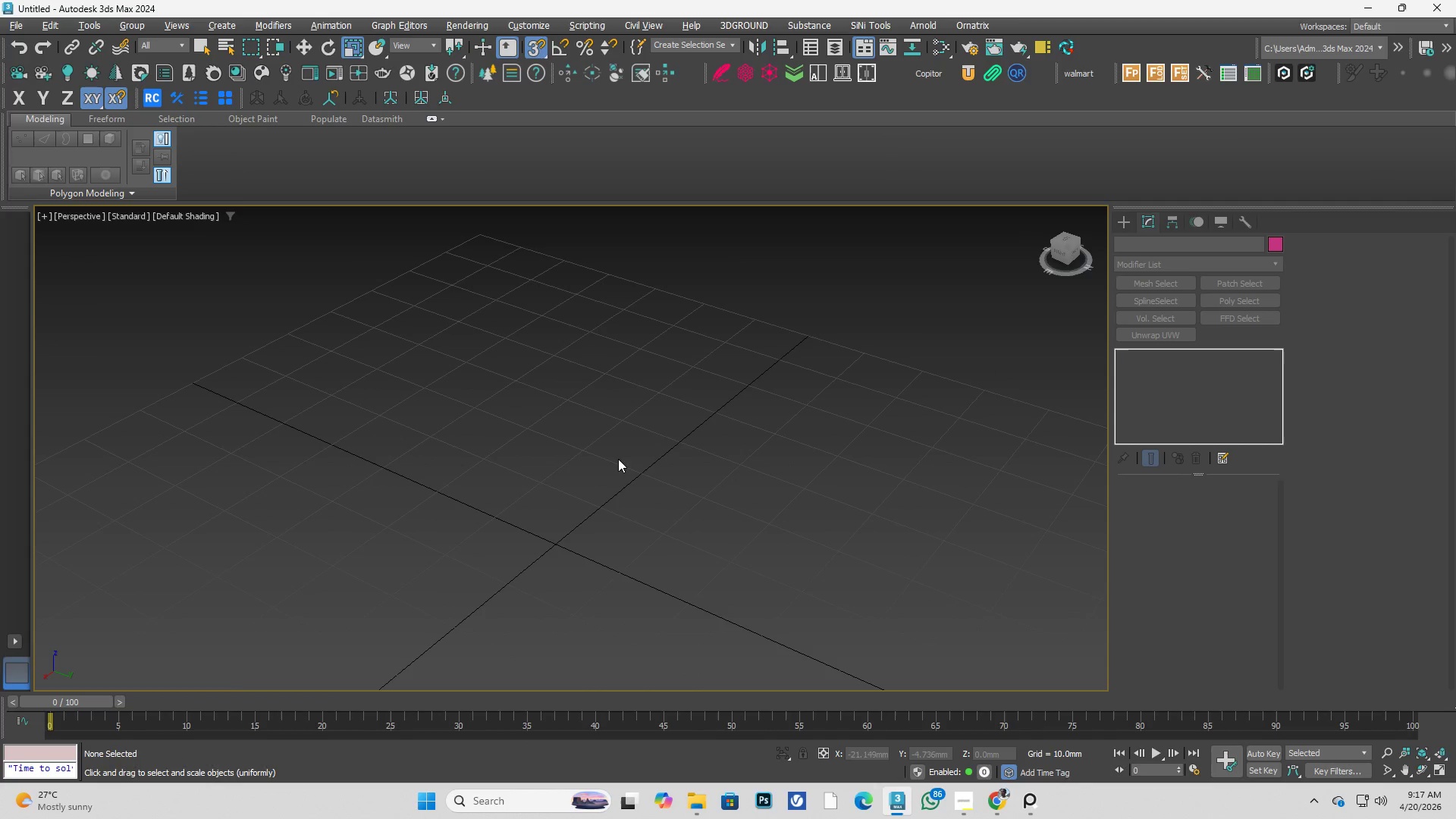 
scroll: coordinate [679, 460], scroll_direction: down, amount: 1.0
 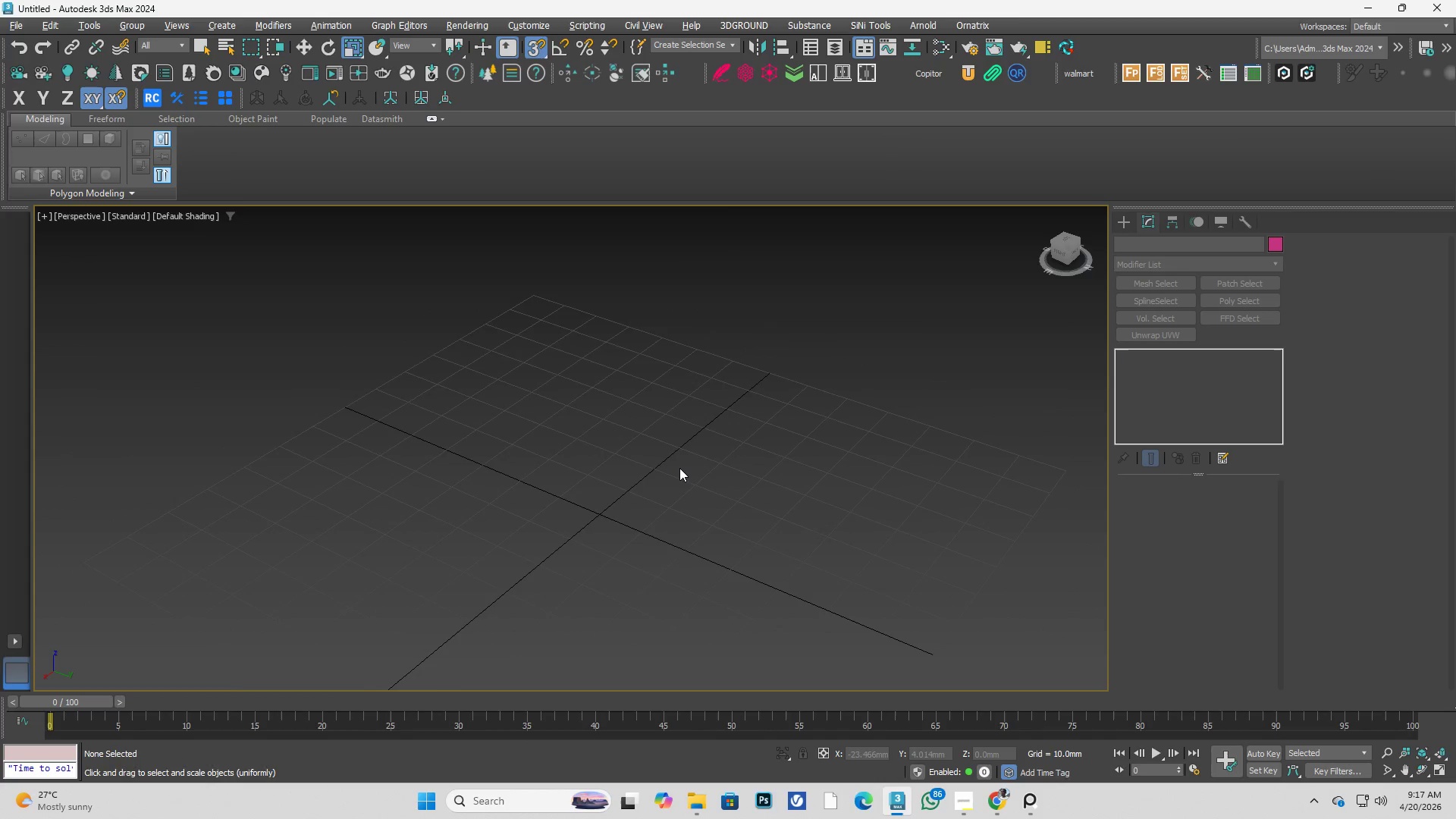 
left_click([1006, 802])
 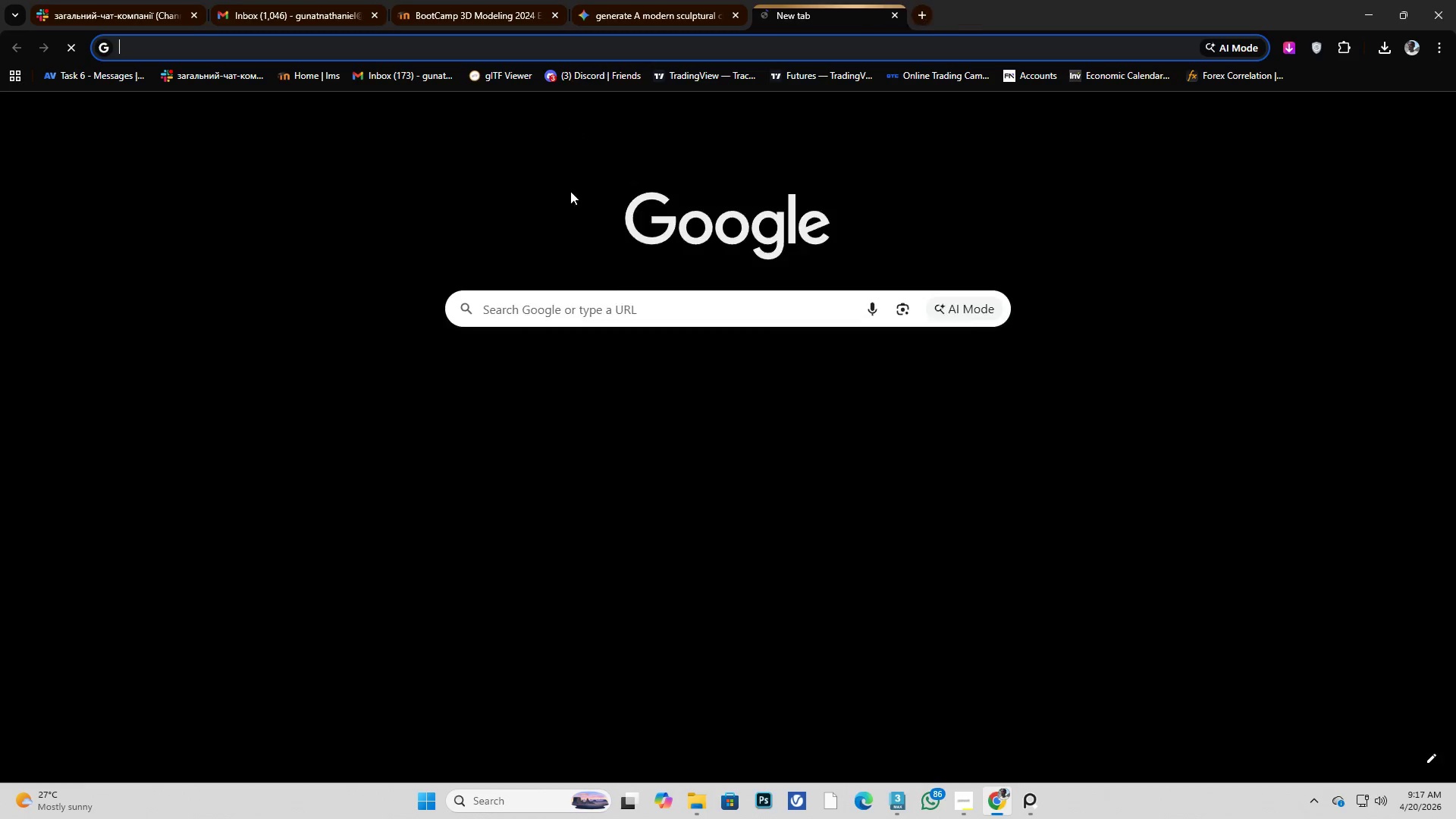 
left_click([629, 321])
 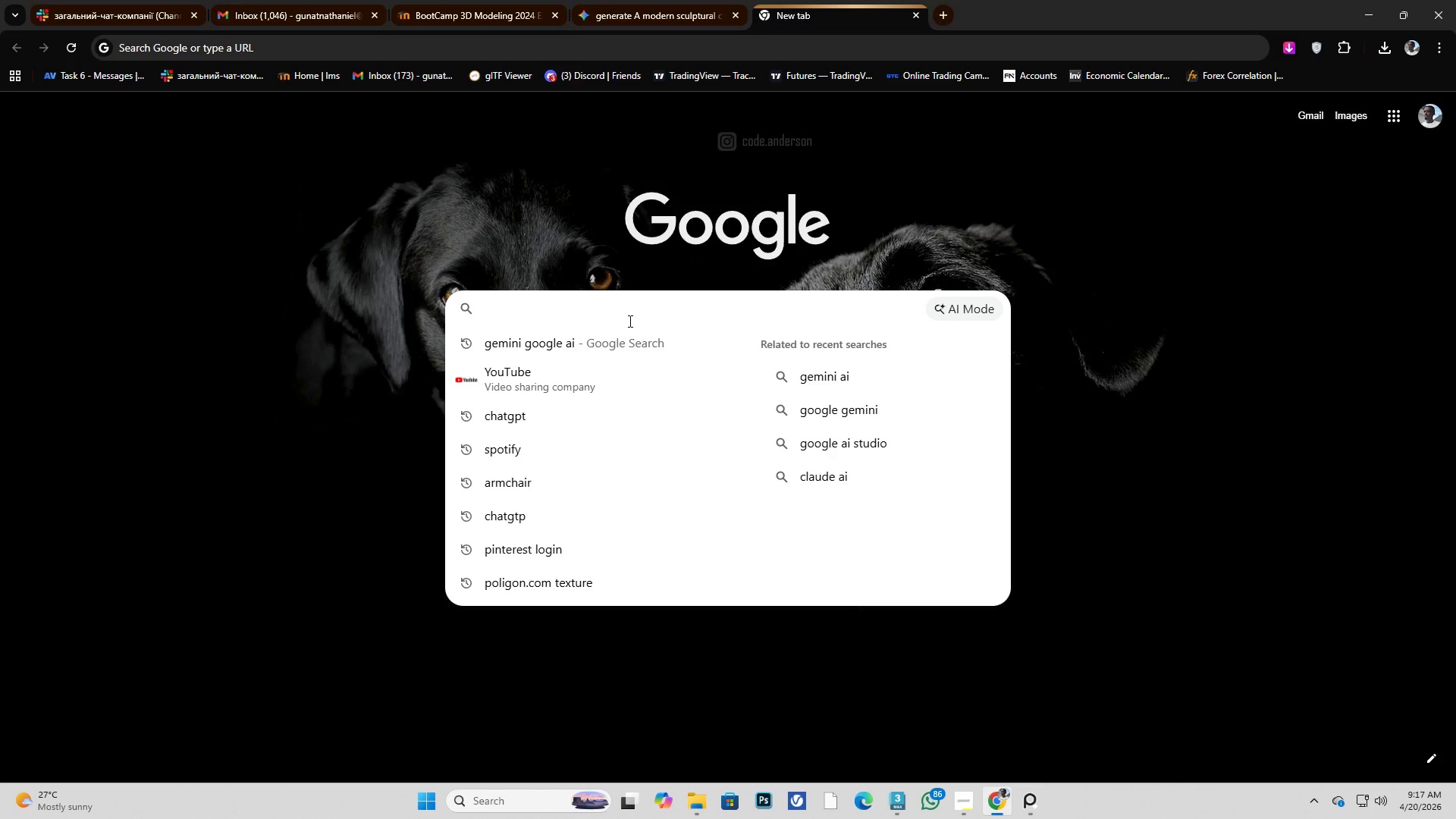 
type(dimension of chair)
 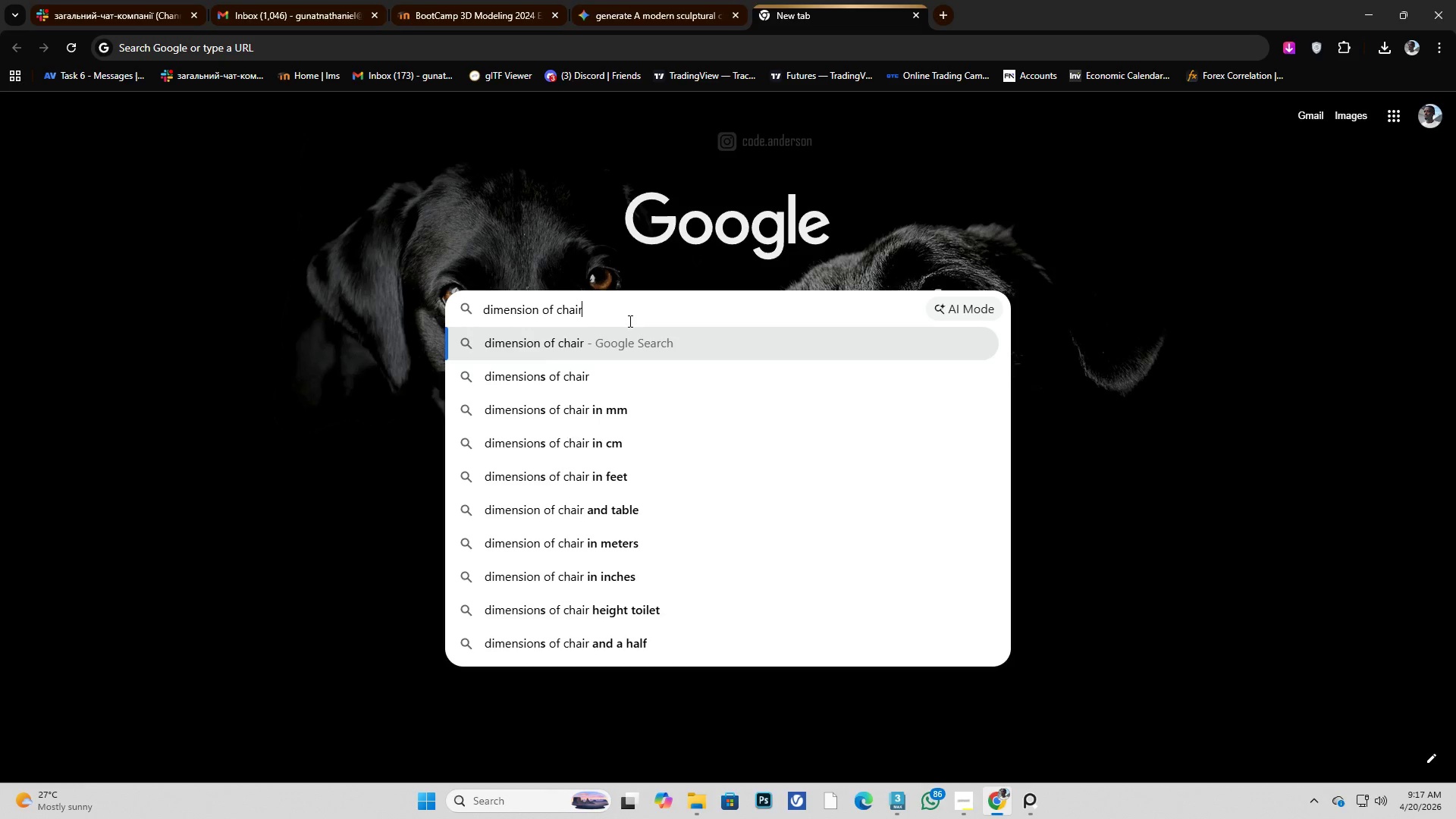 
key(Enter)
 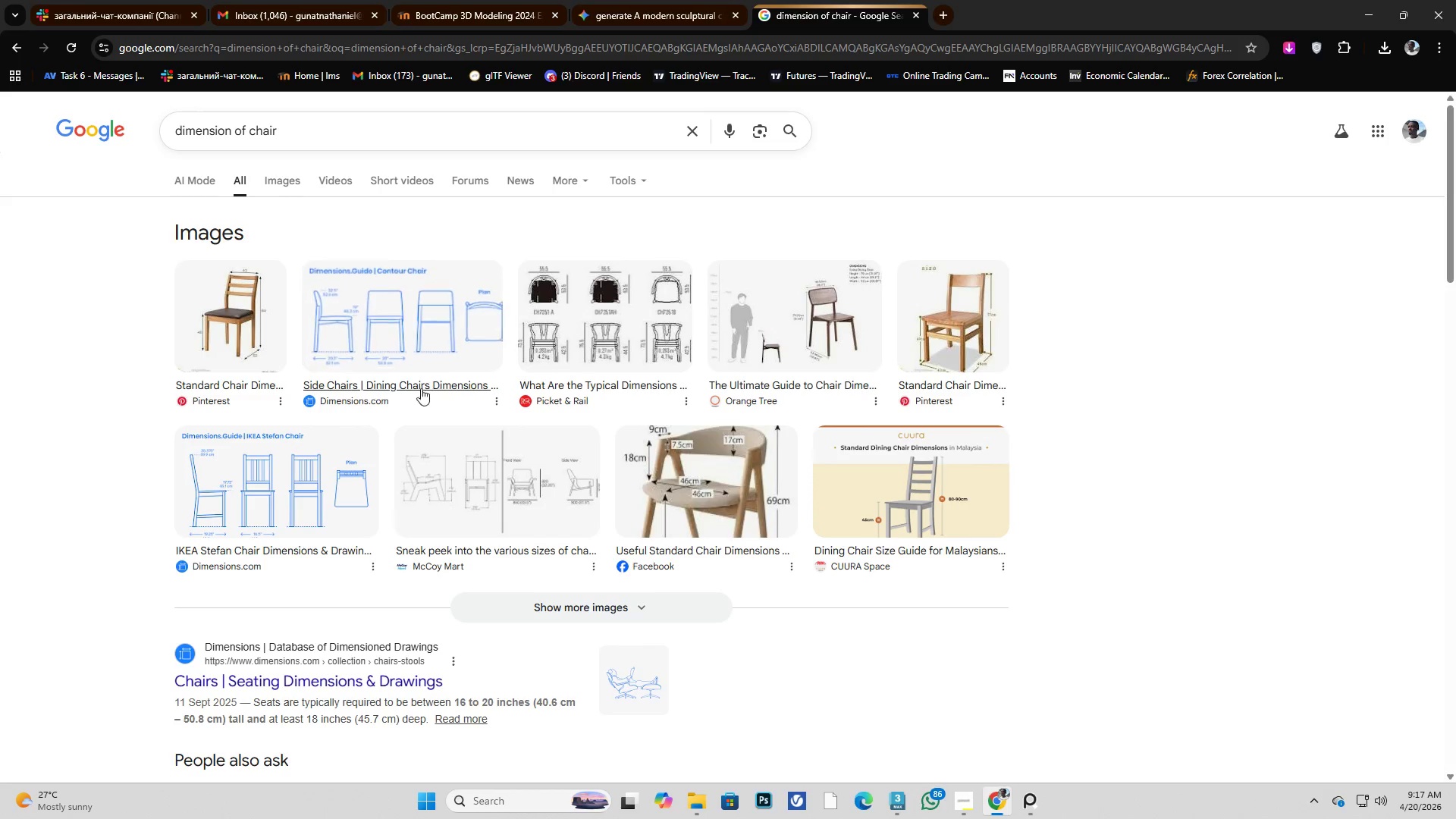 
left_click([472, 453])
 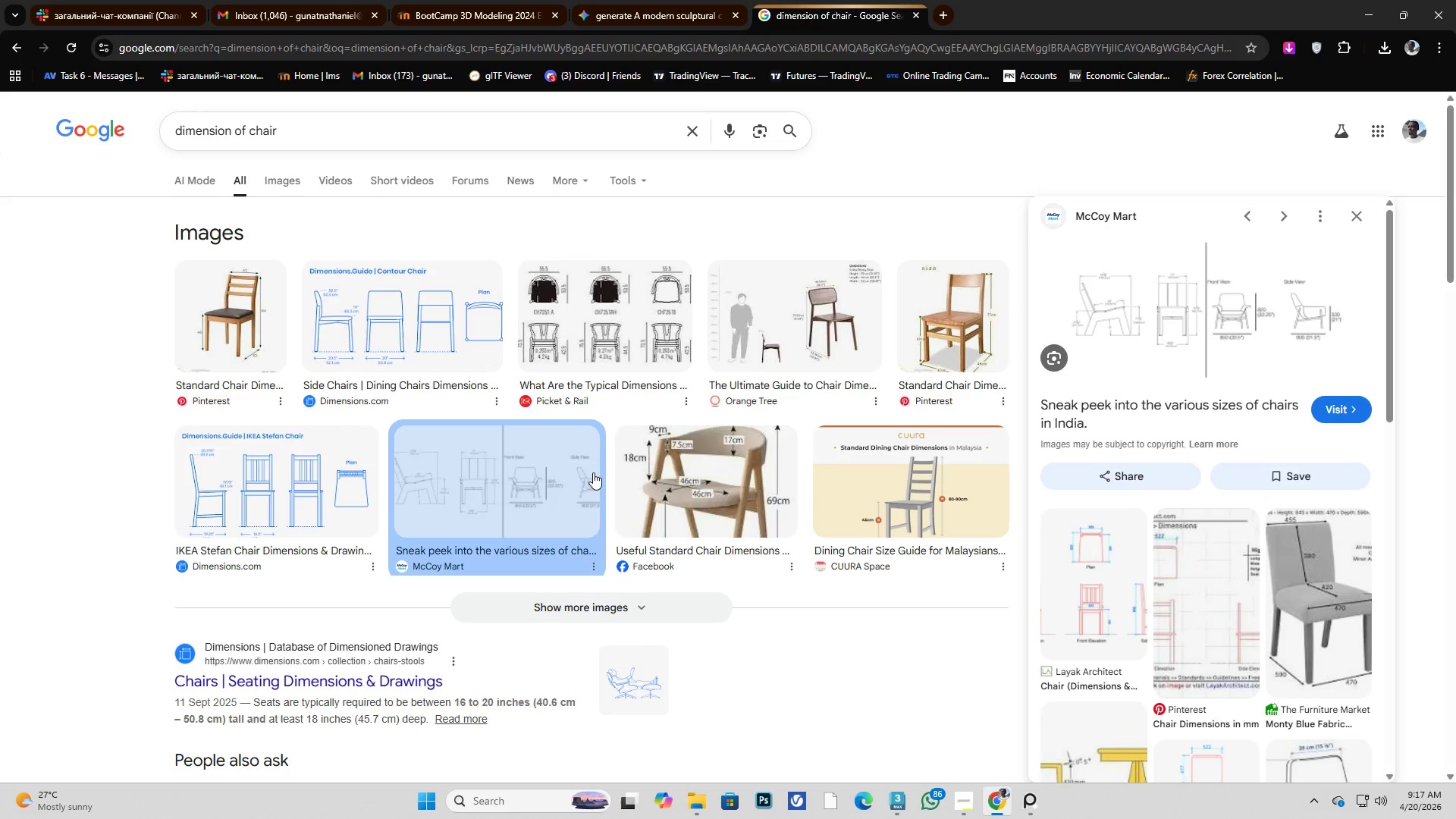 
left_click([700, 485])
 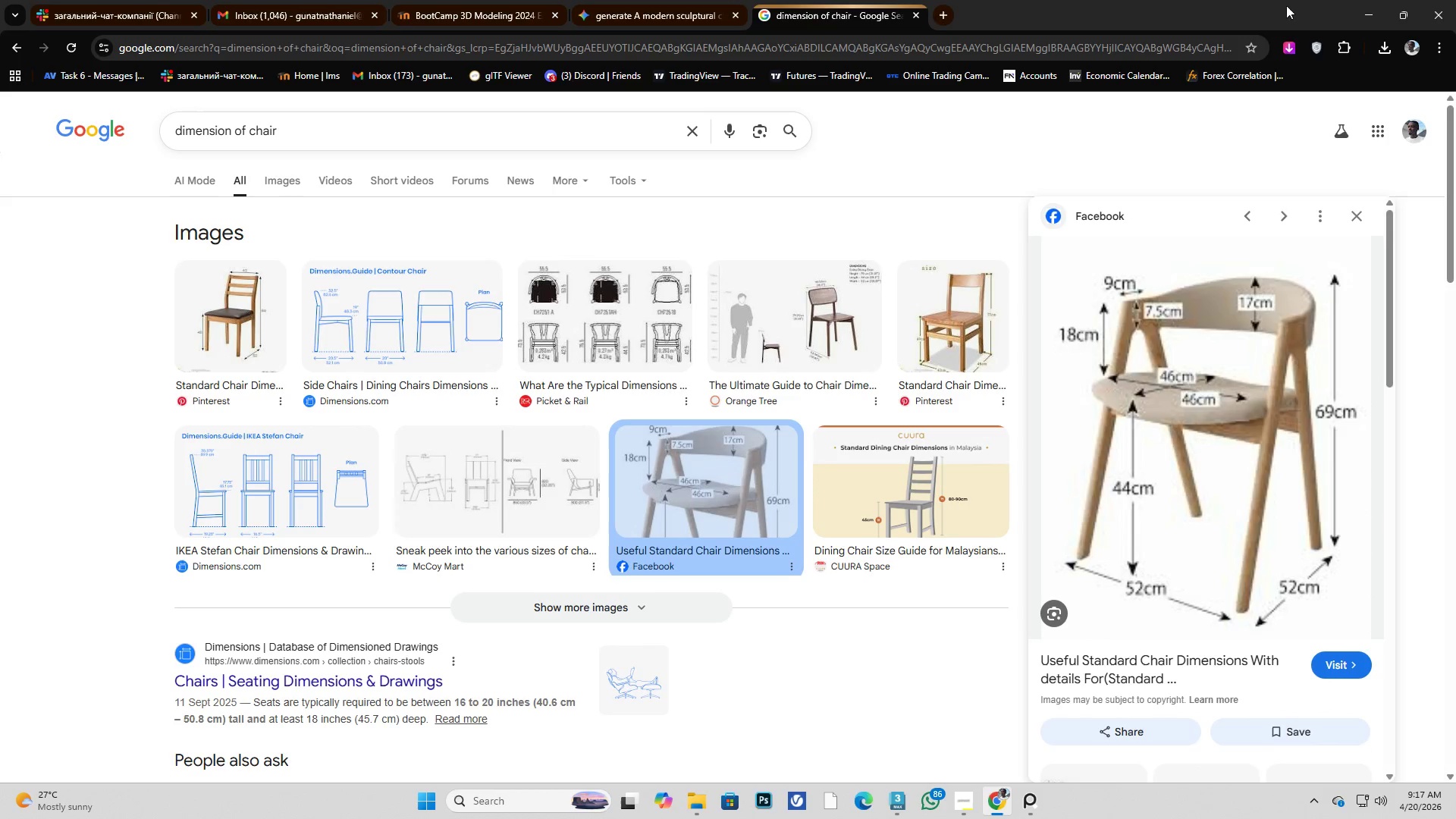 
left_click([1361, 8])
 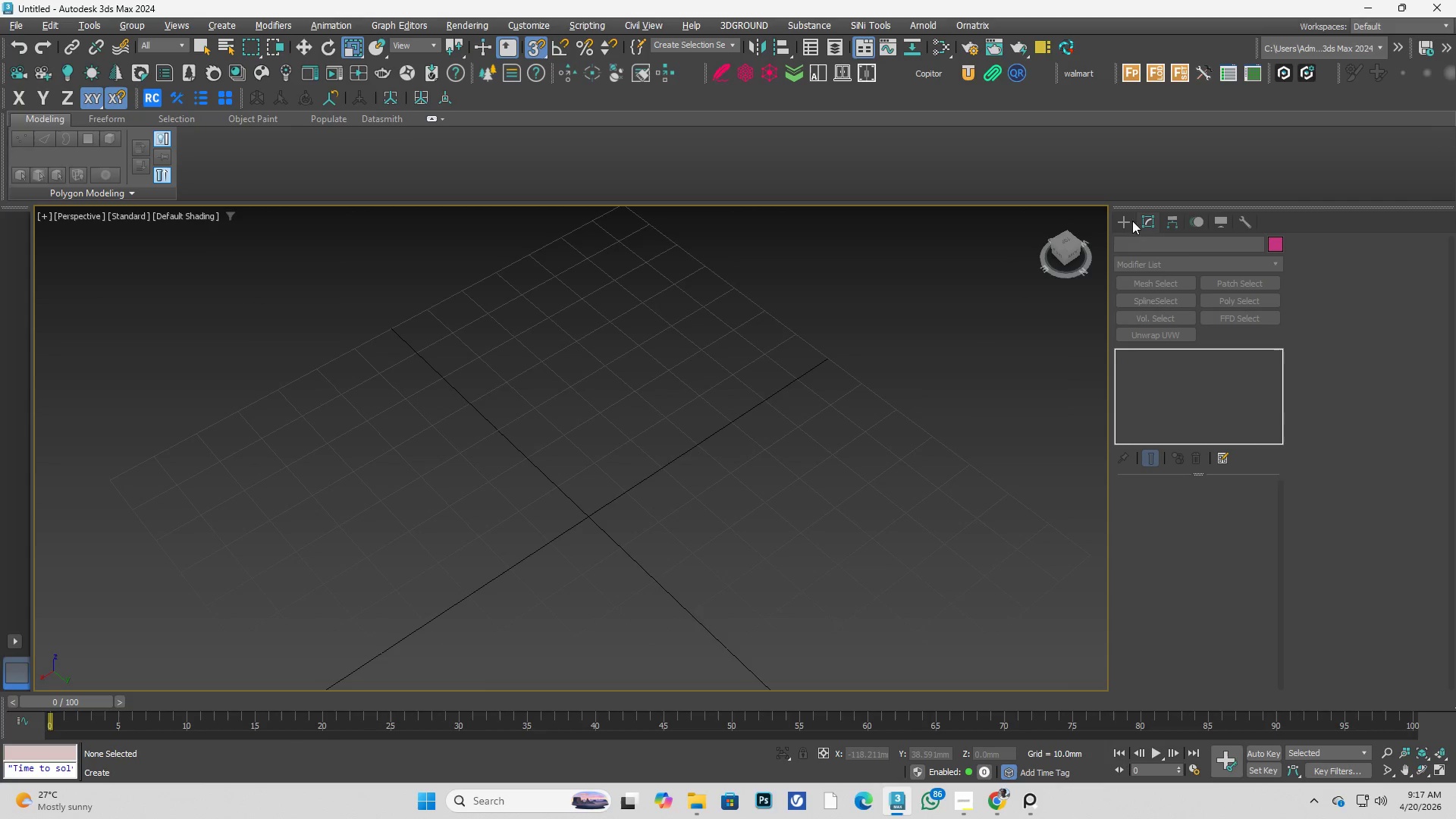 
left_click([1120, 219])
 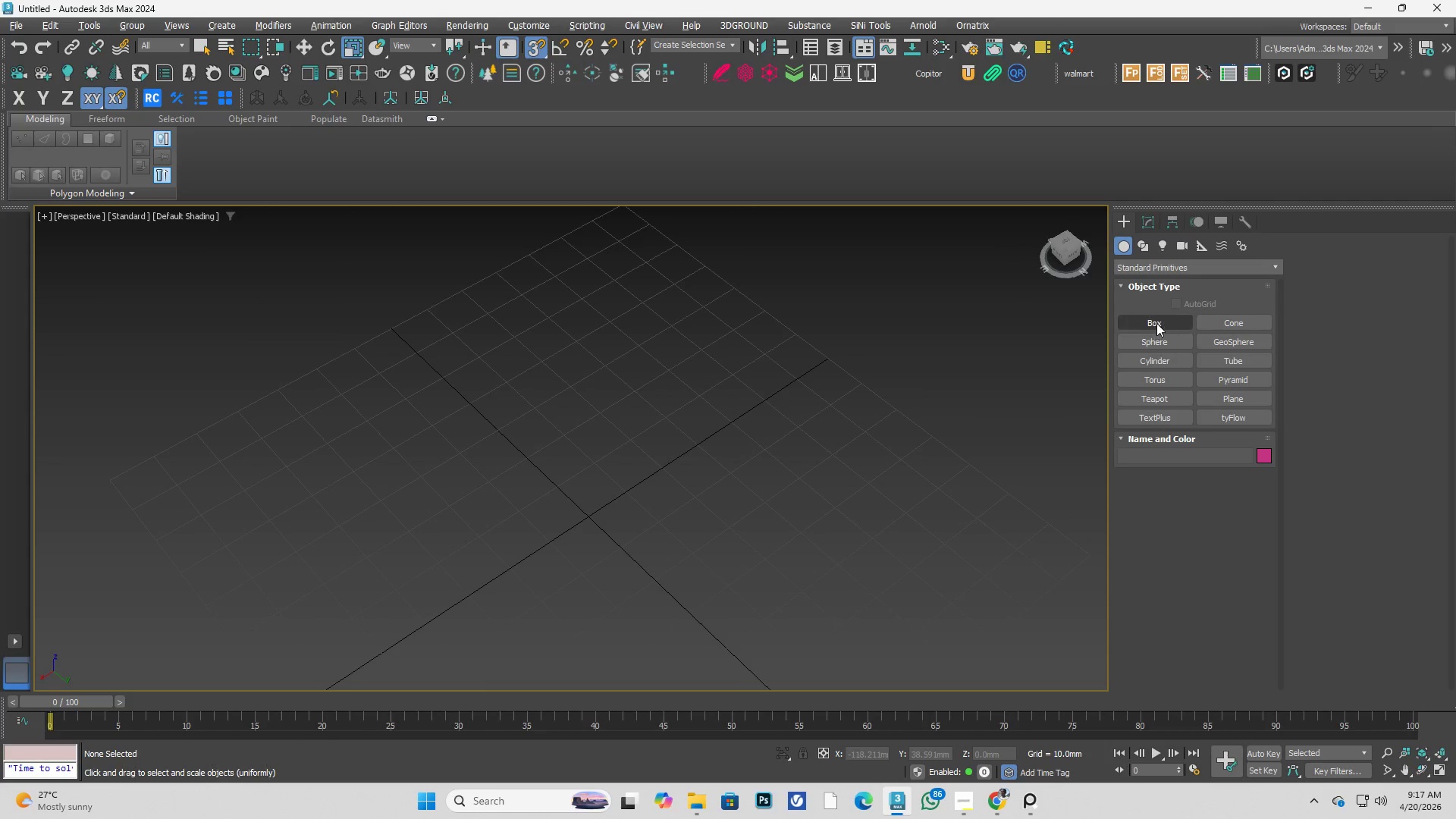 
left_click([1158, 322])
 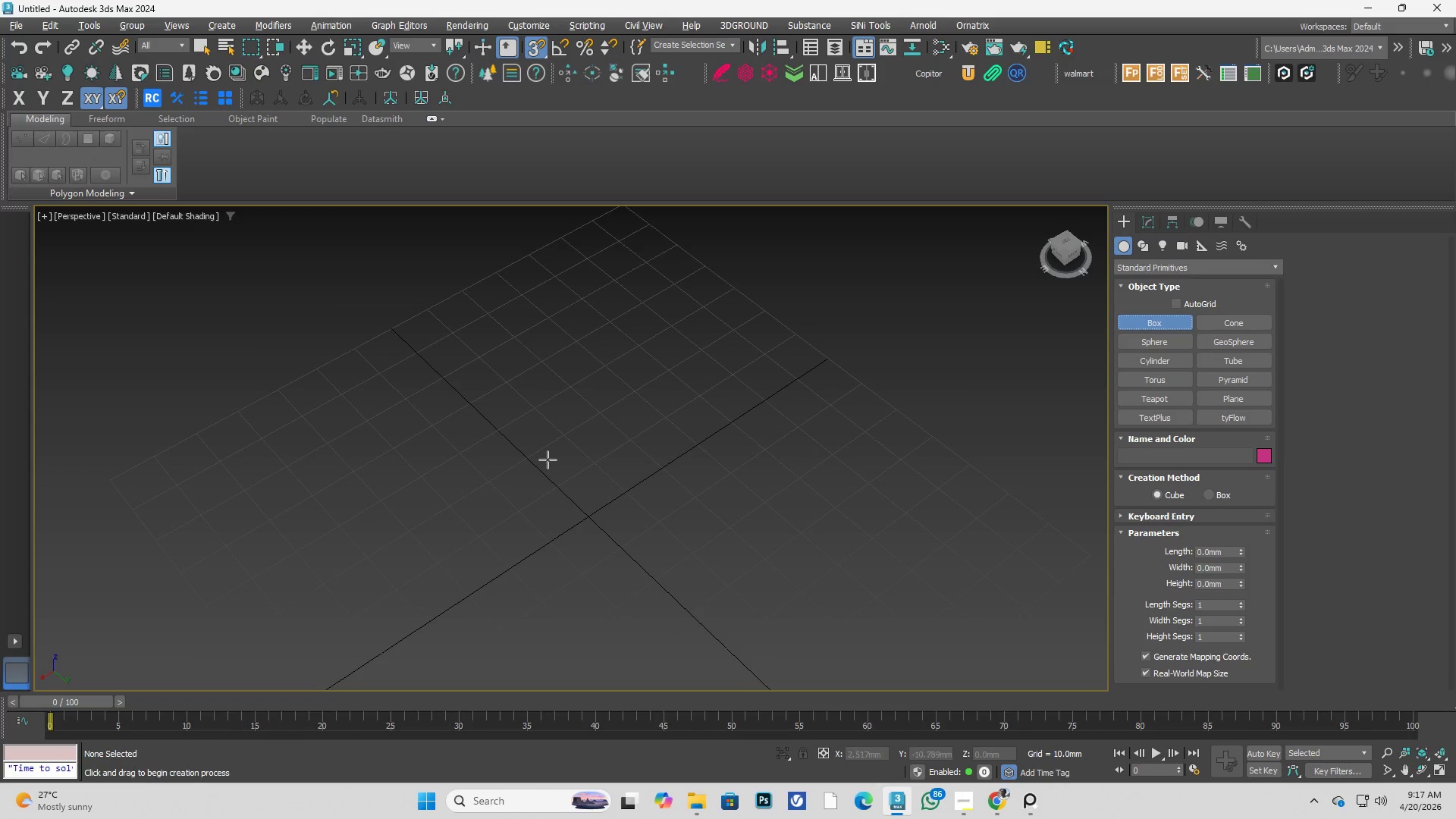 
scroll: coordinate [578, 494], scroll_direction: down, amount: 1.0
 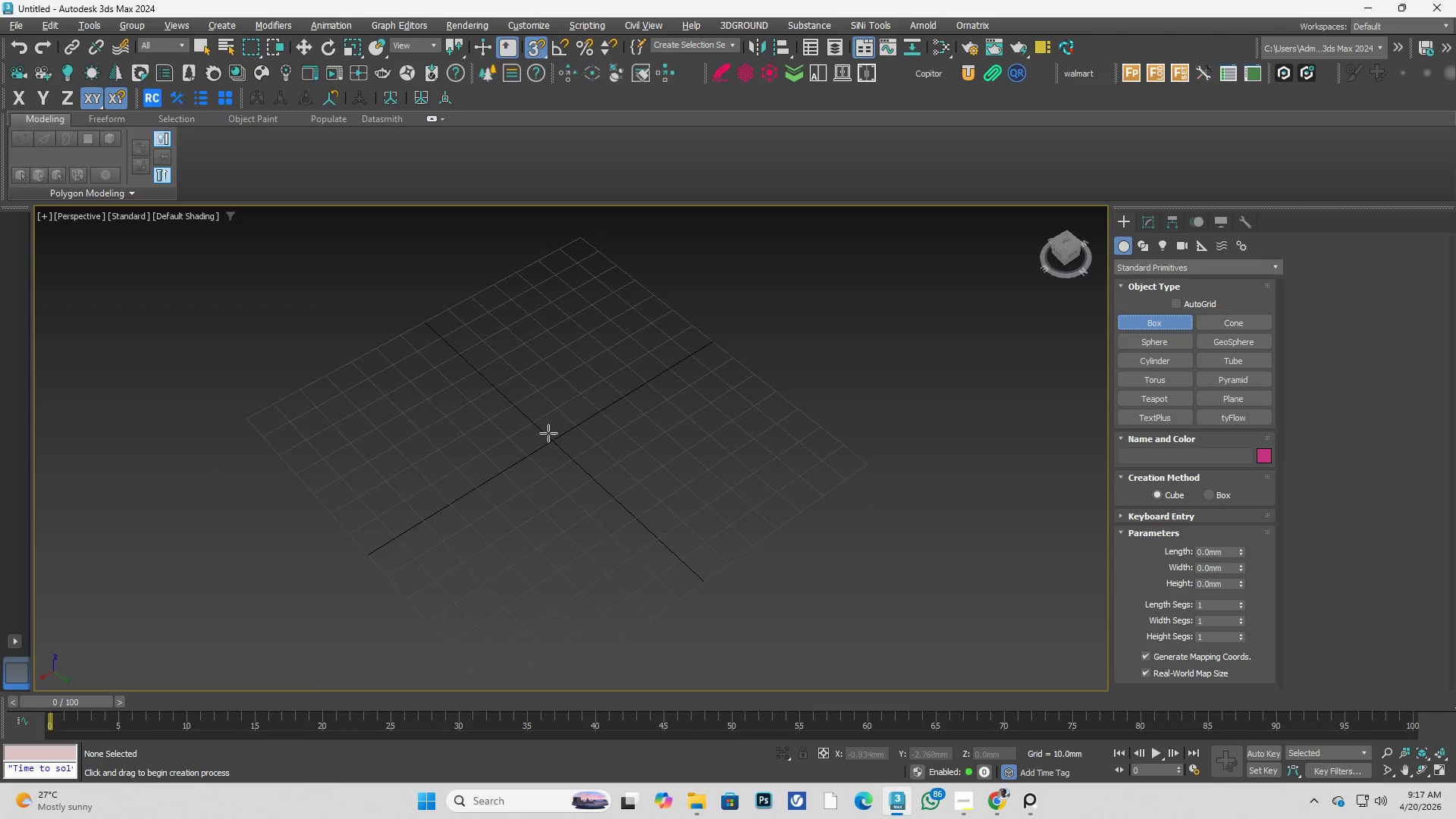 
left_click_drag(start_coordinate=[543, 428], to_coordinate=[609, 487])
 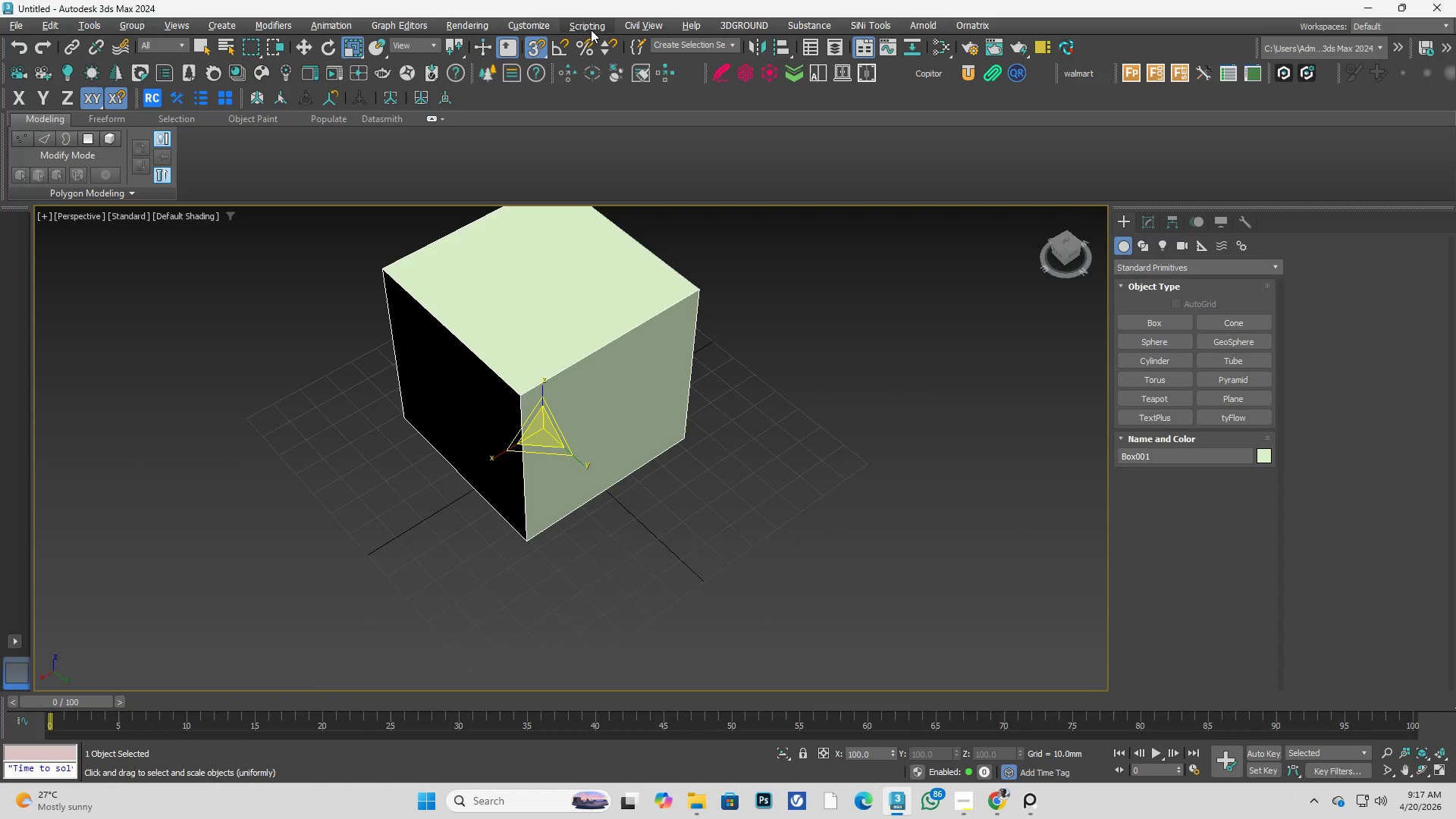 
left_click([535, 28])
 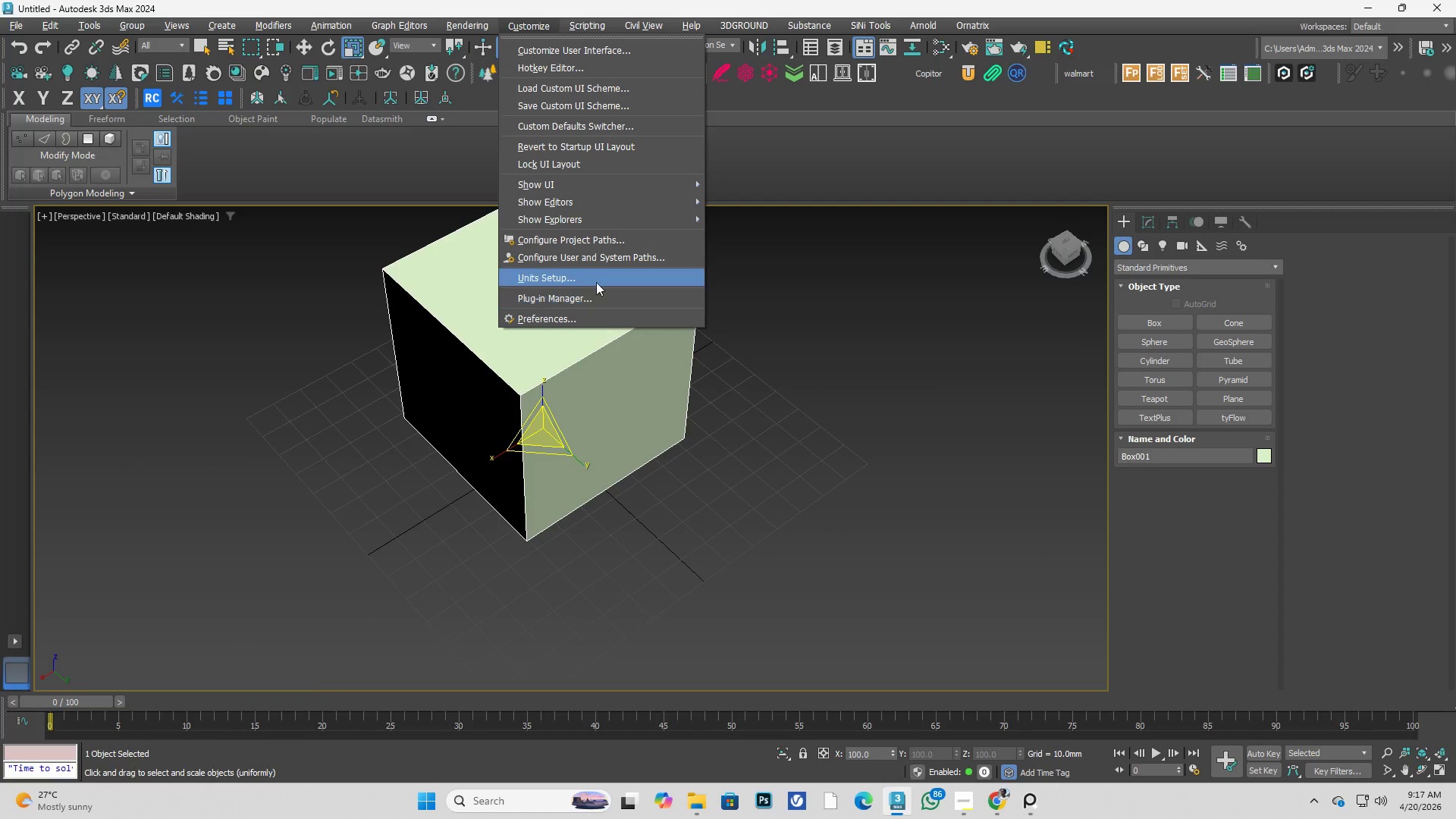 
left_click([598, 281])
 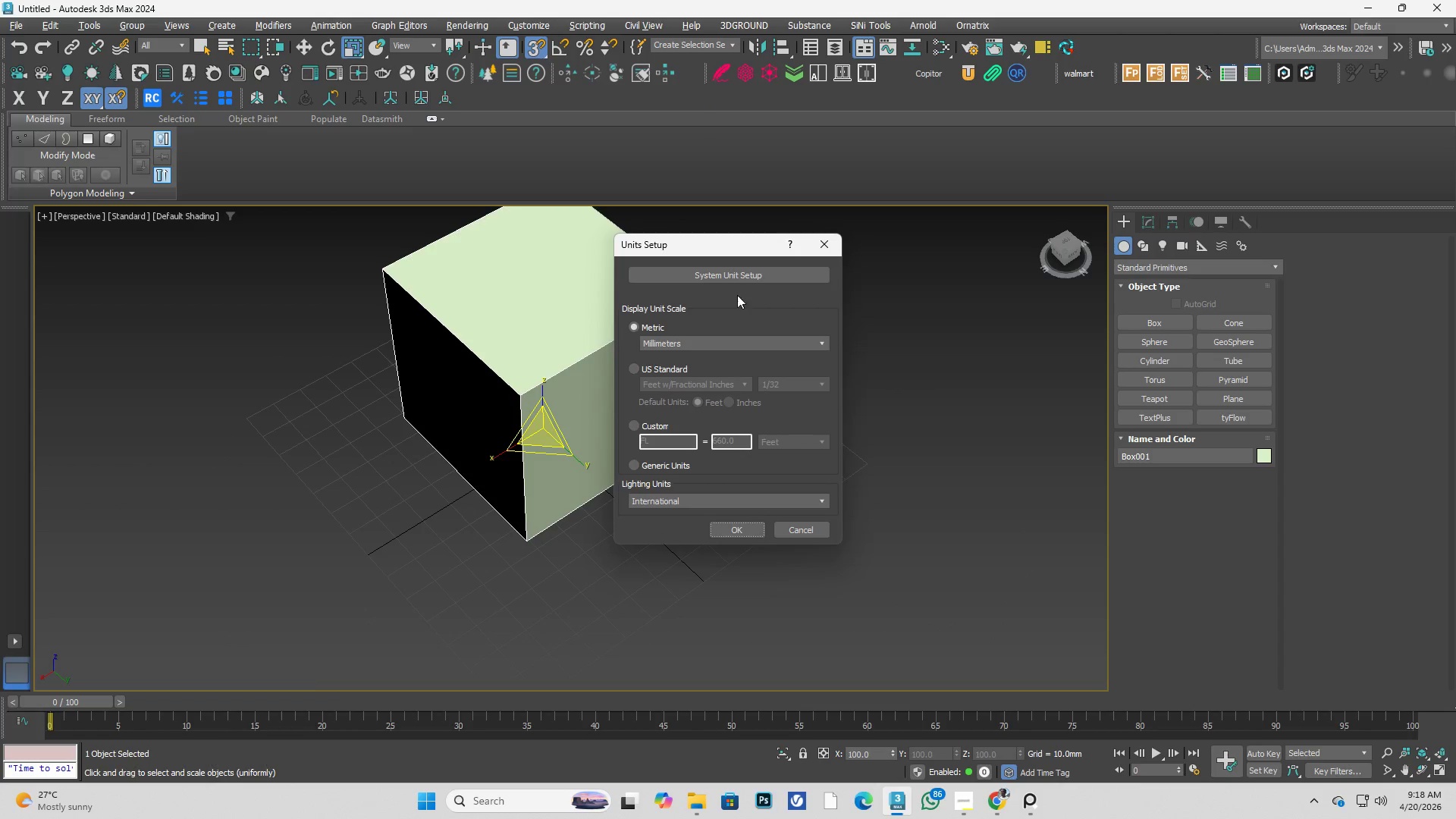 
left_click([767, 273])
 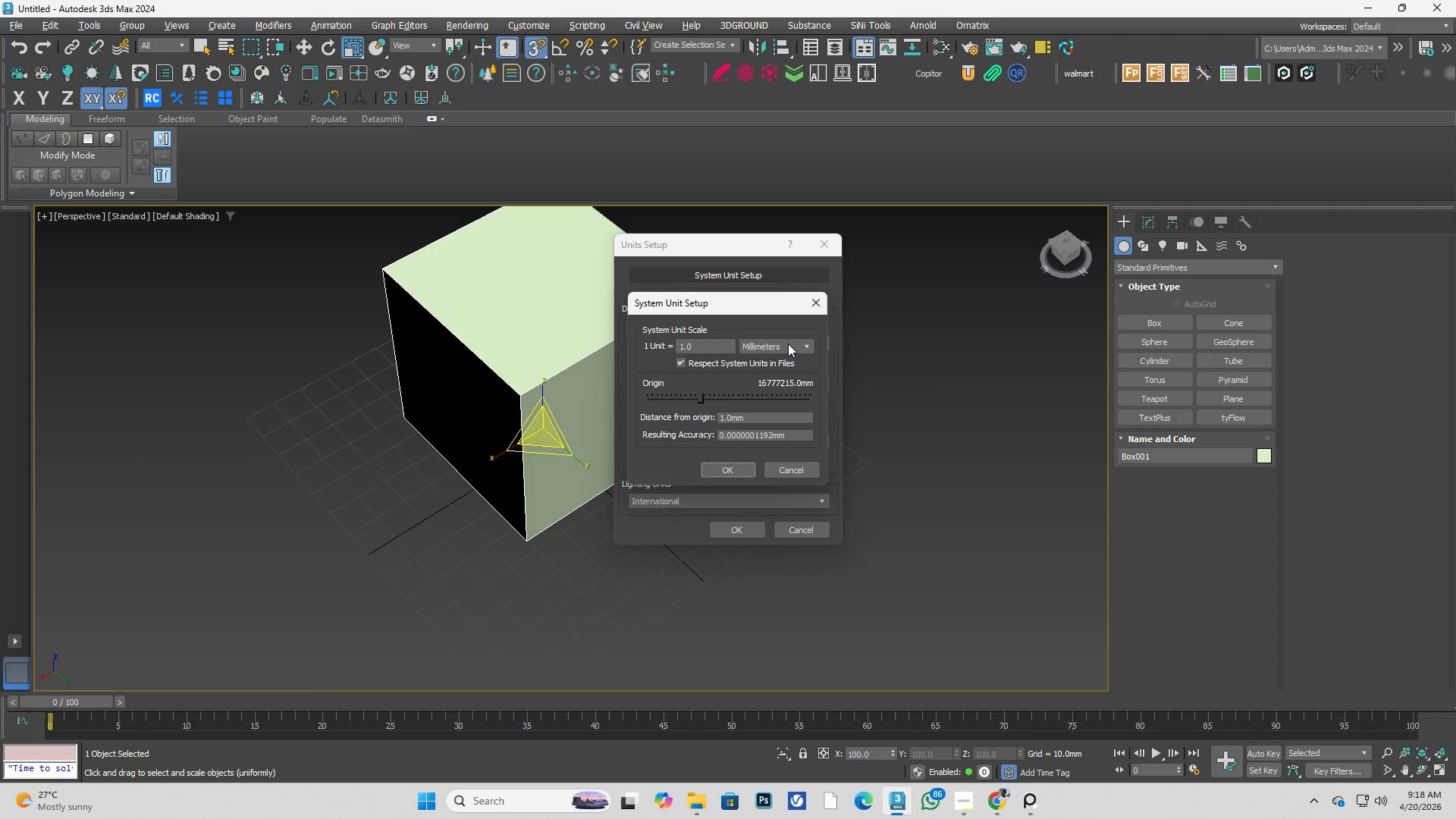 
left_click([792, 346])
 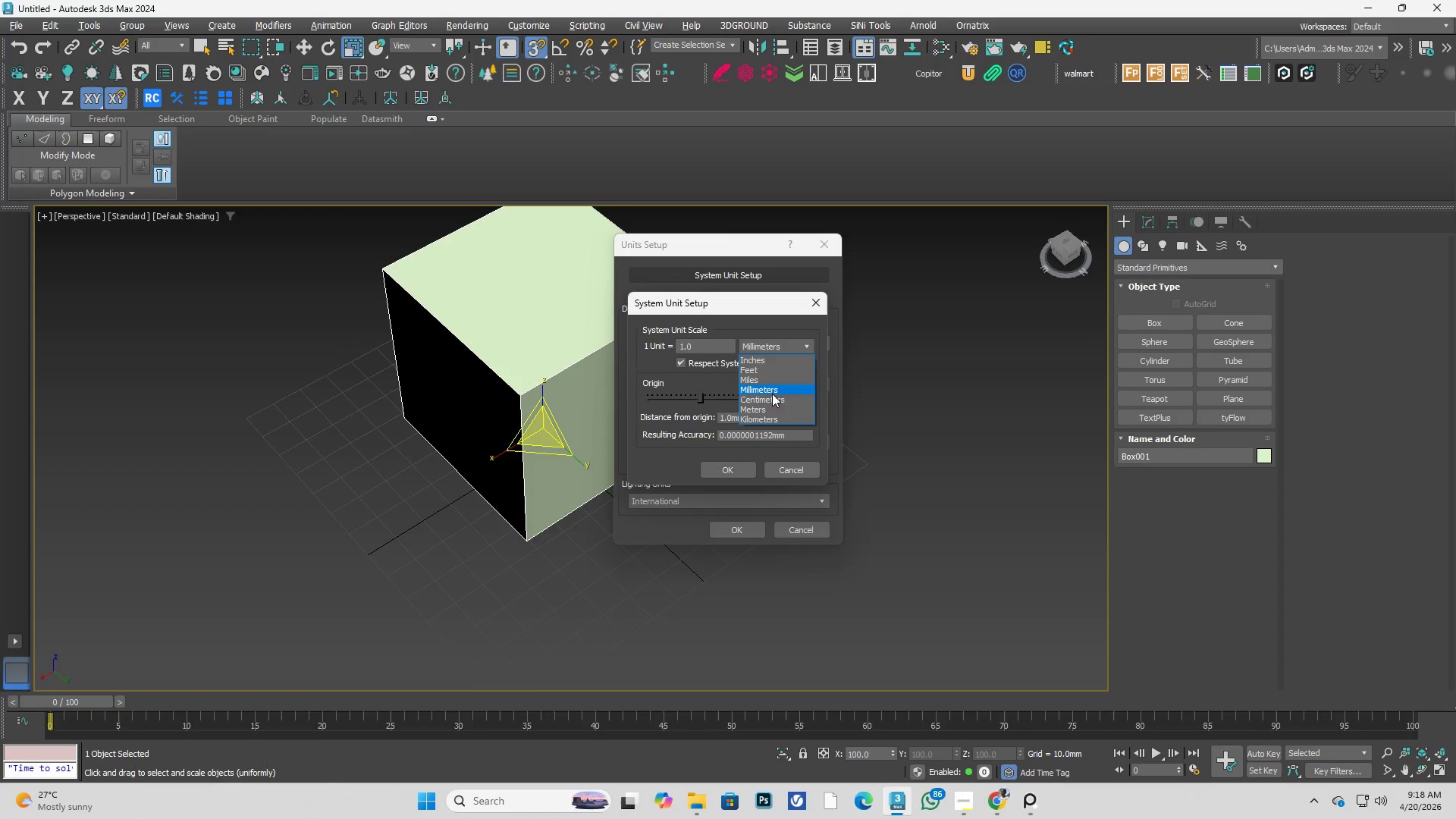 
left_click([770, 398])
 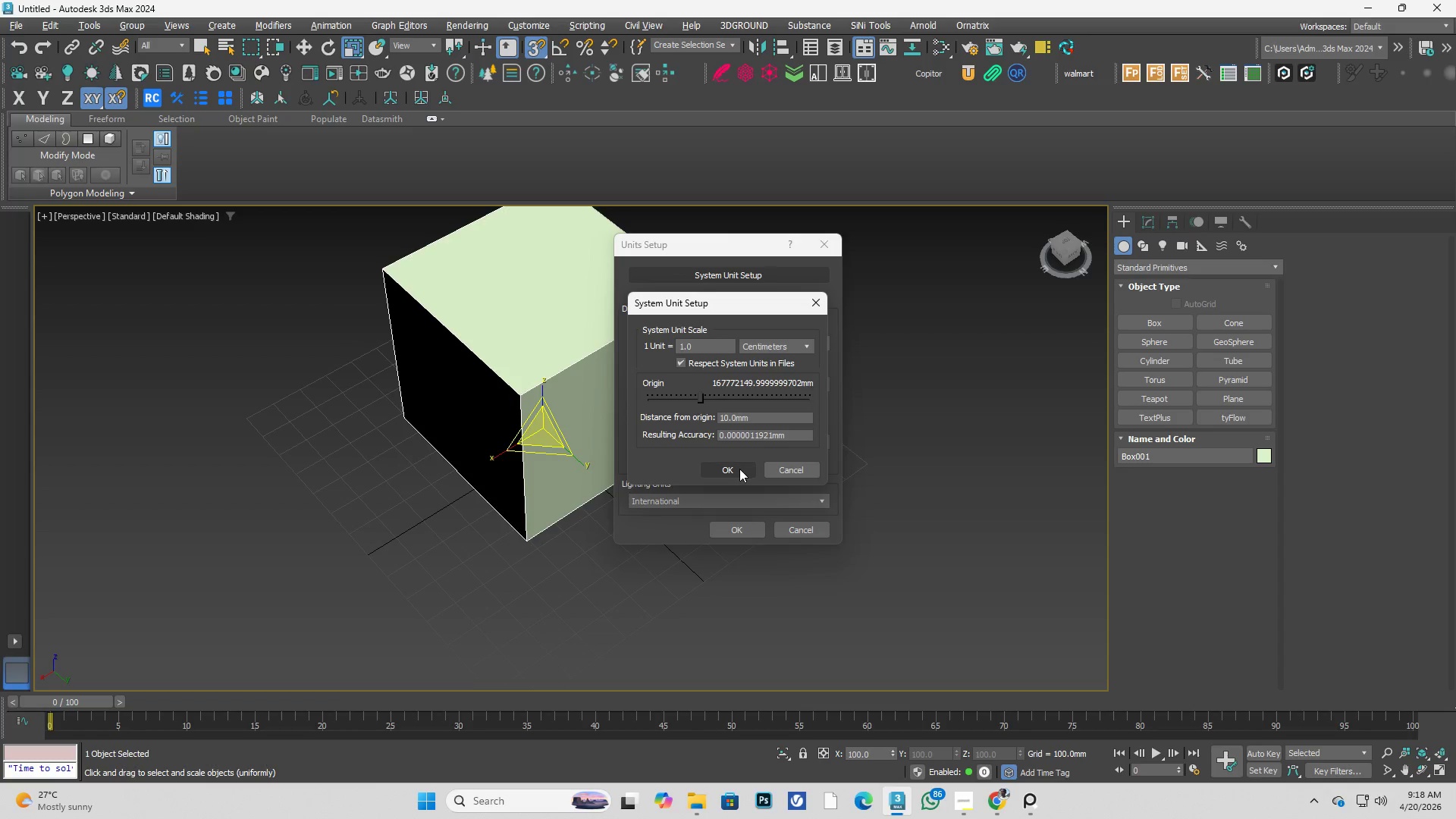 
left_click([736, 467])
 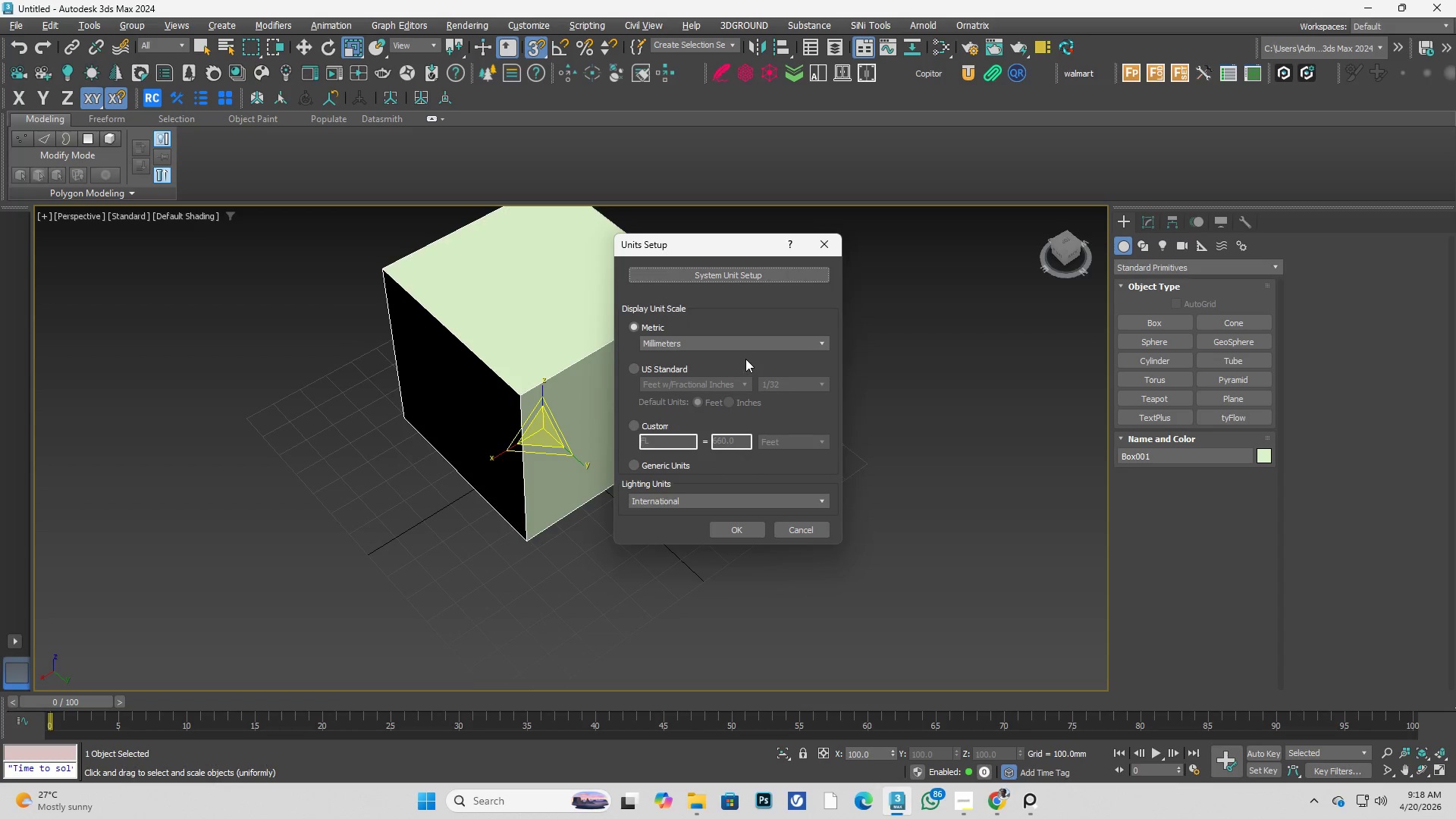 
left_click([754, 345])
 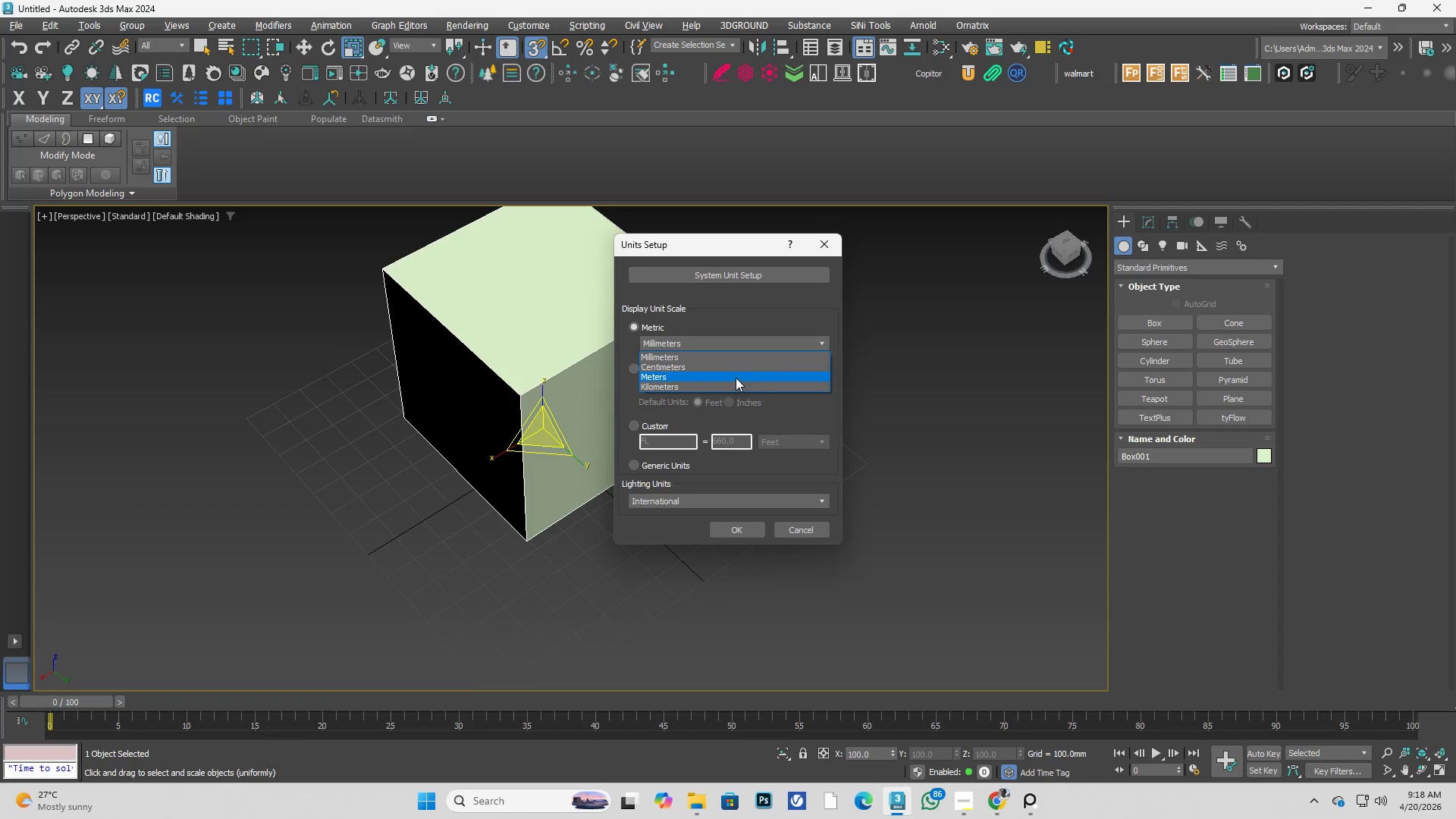 
left_click([733, 371])
 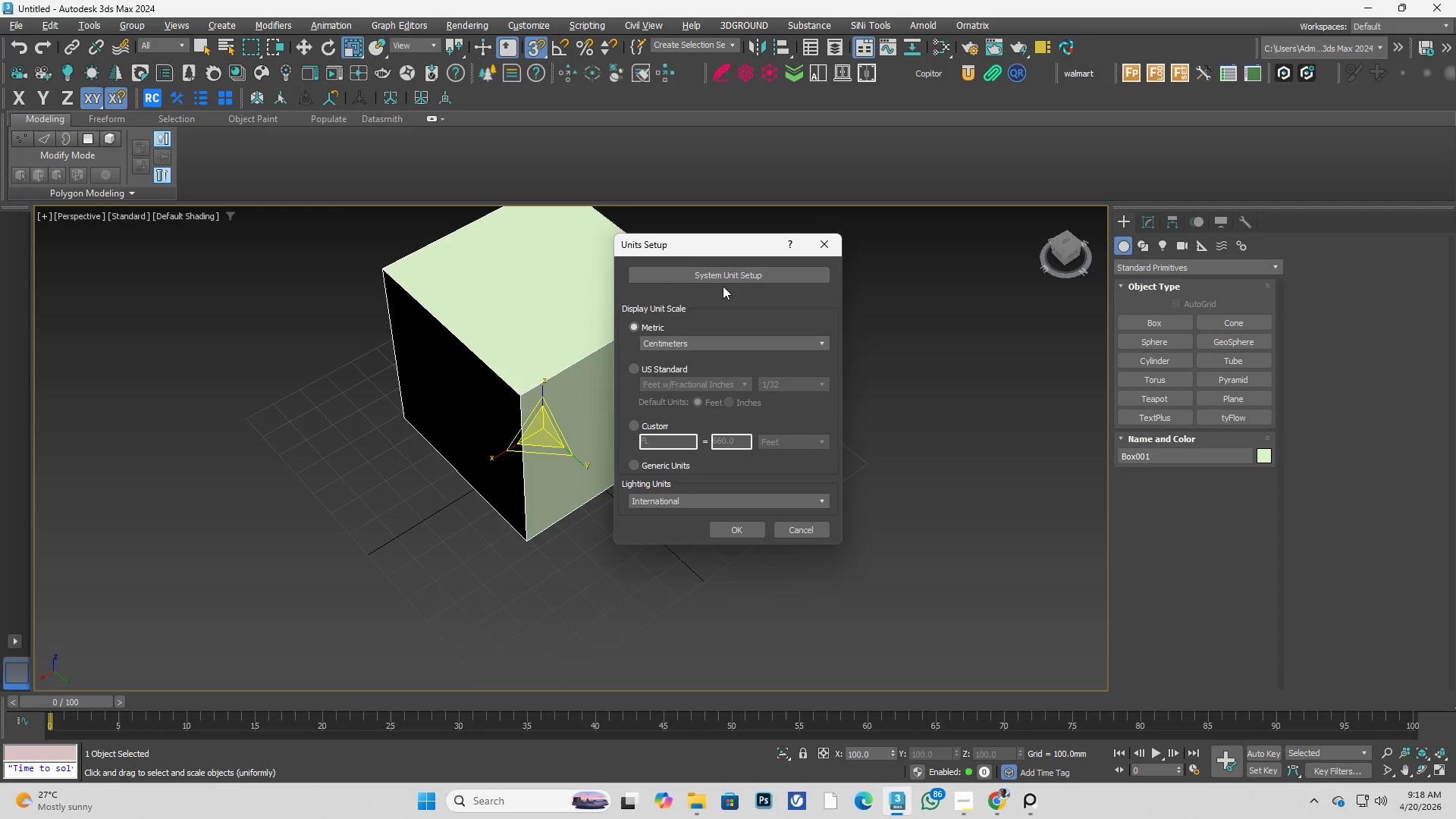 
left_click([737, 273])
 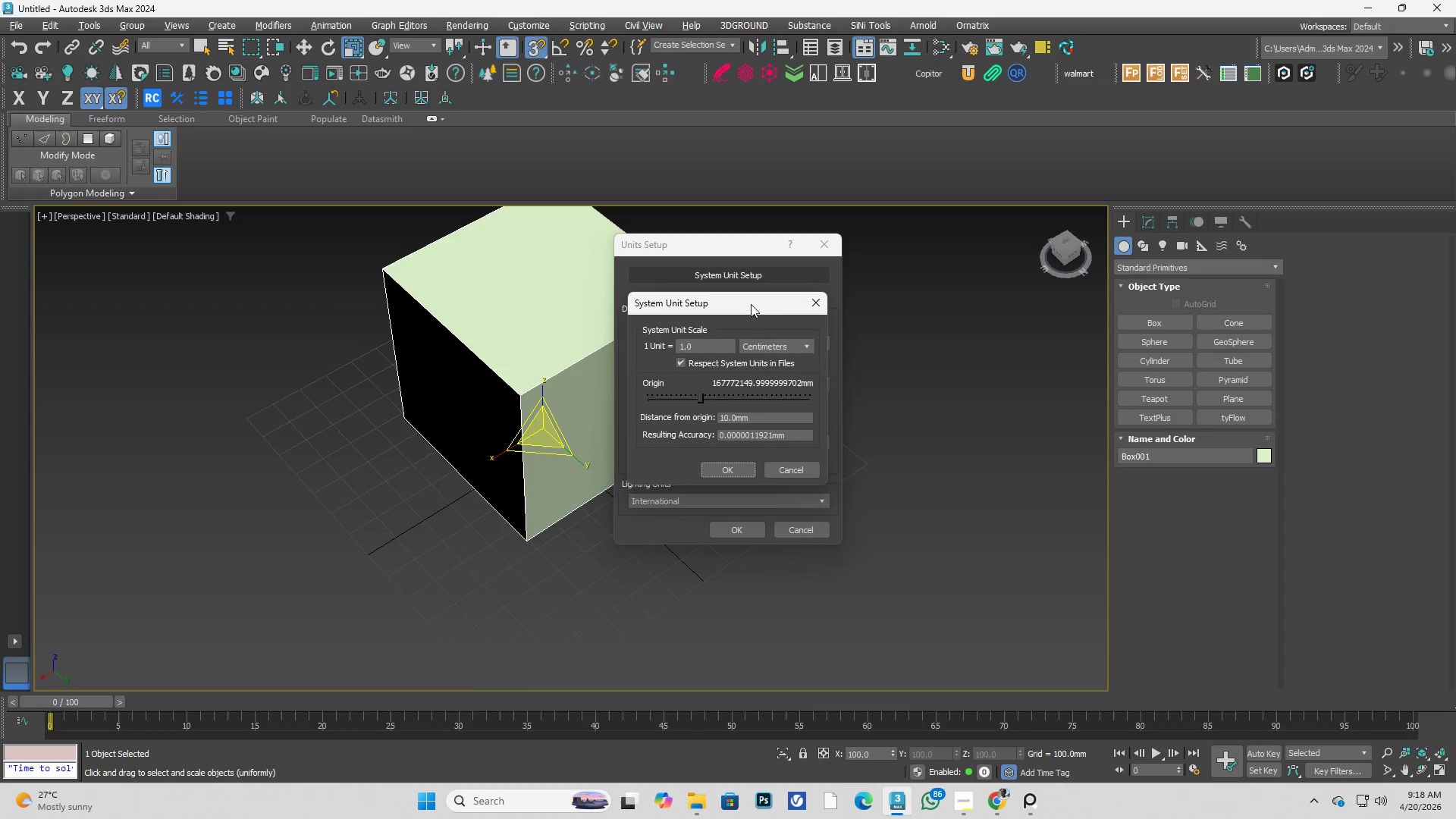 
left_click_drag(start_coordinate=[773, 308], to_coordinate=[741, 309])
 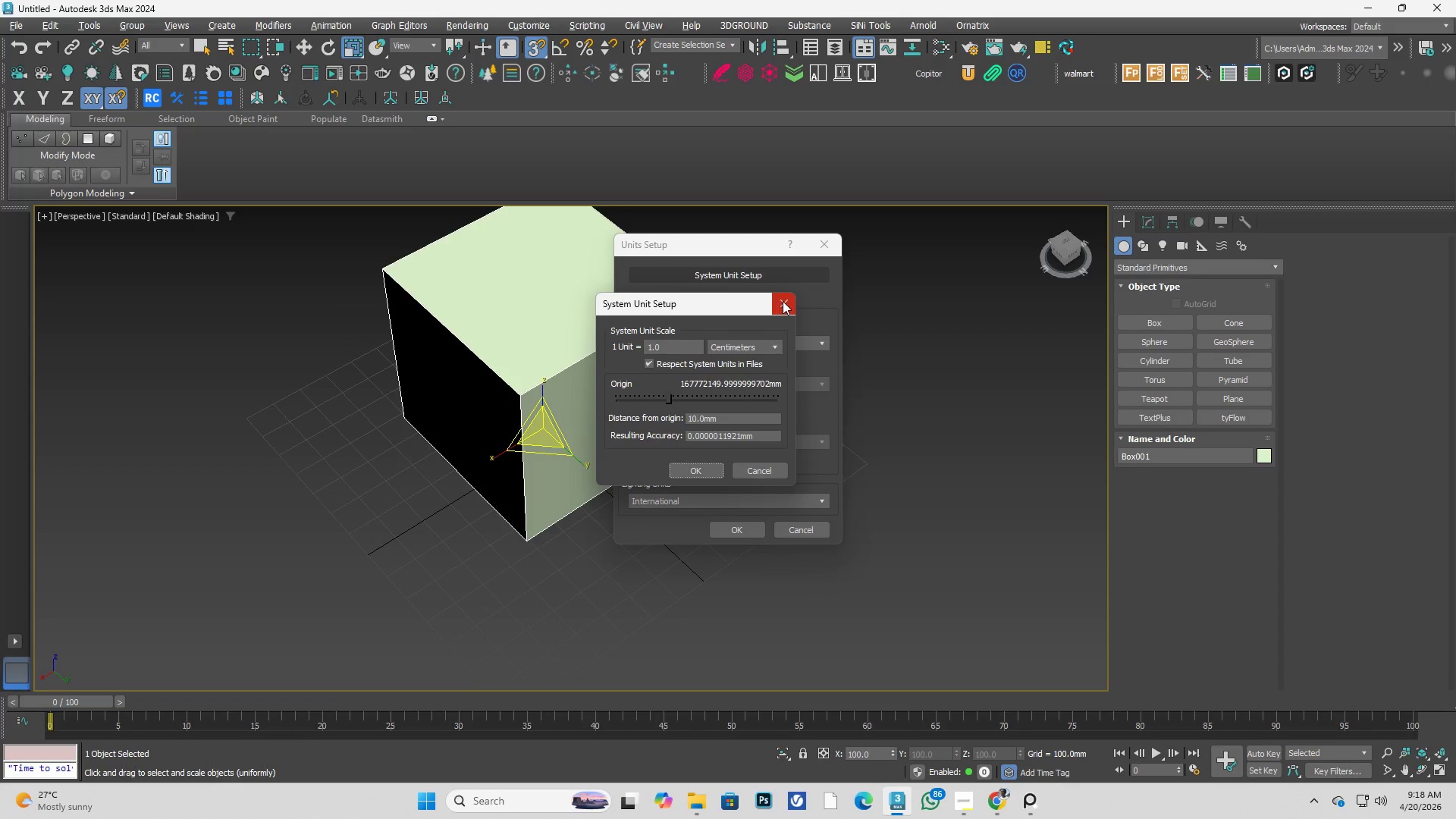 
left_click([783, 301])
 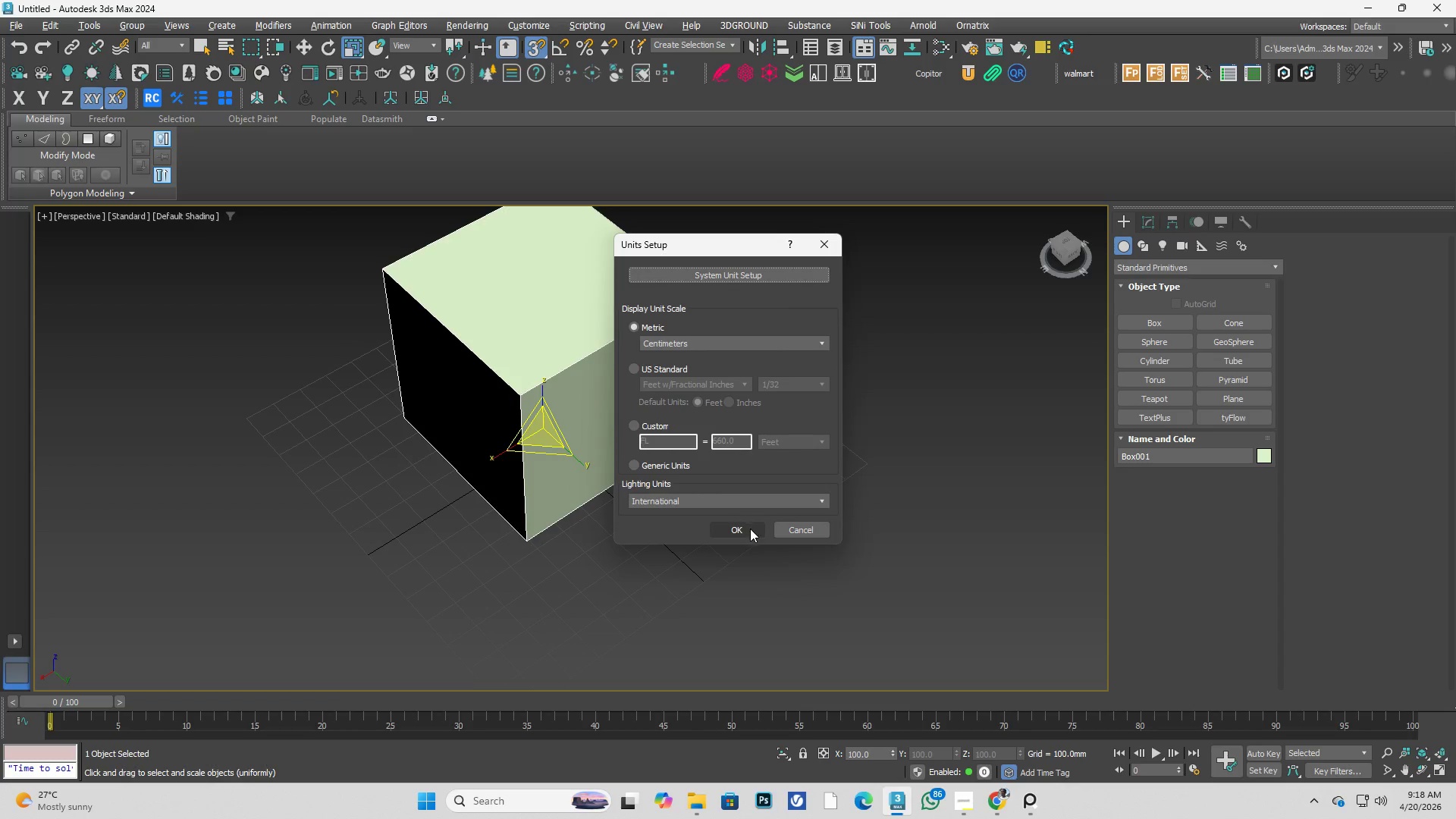 
left_click([750, 529])
 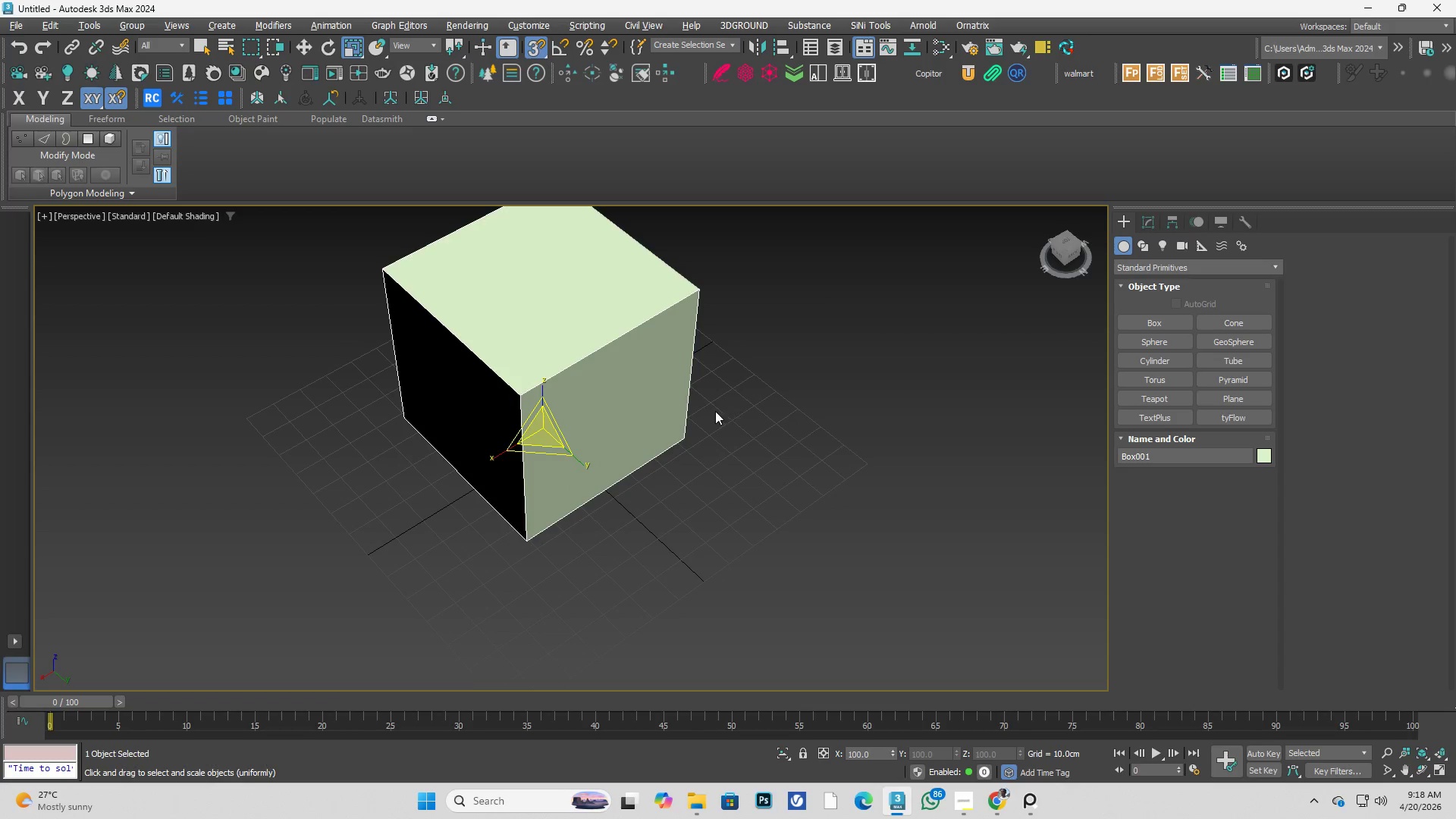 
left_click([862, 385])
 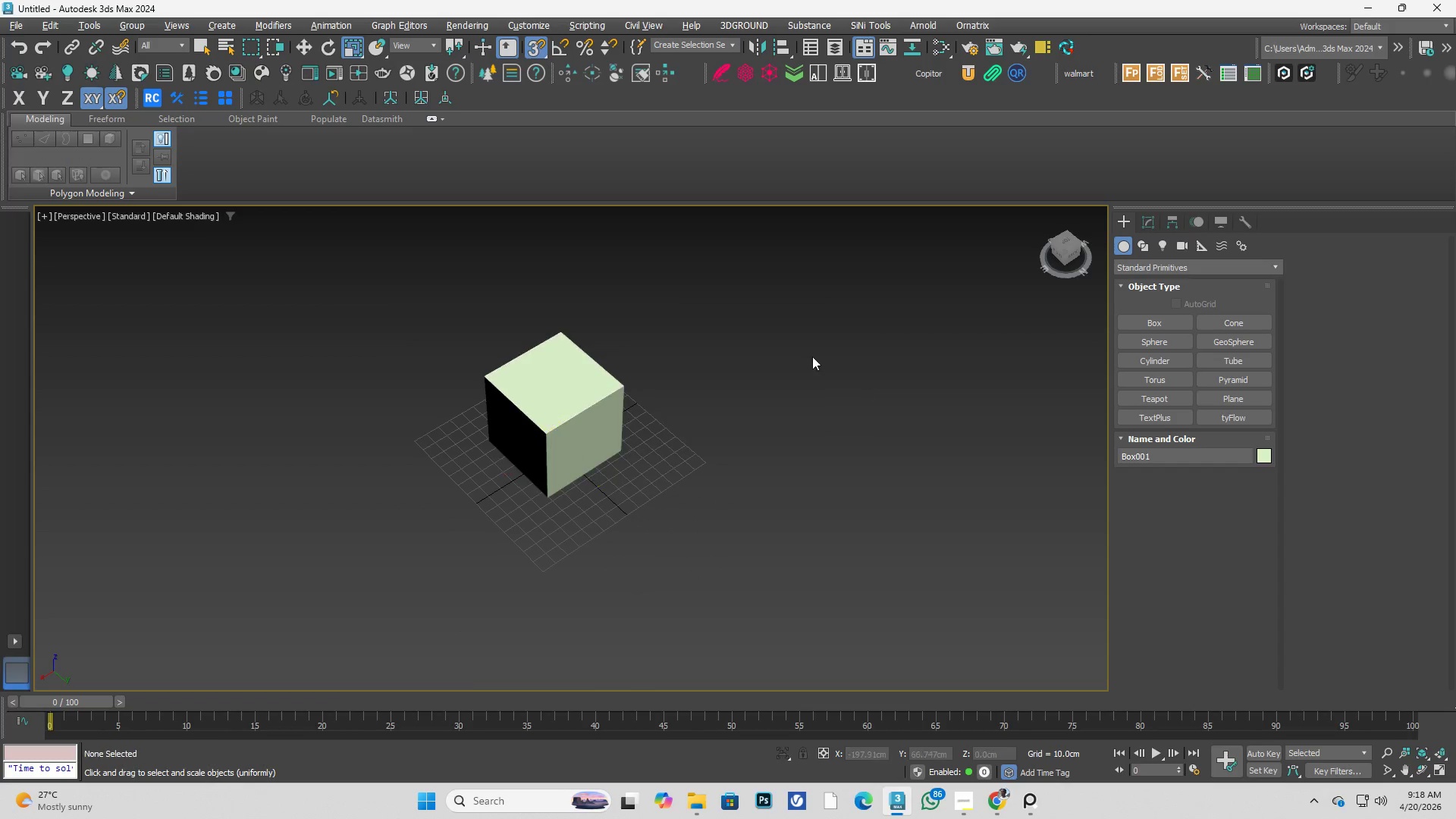 
left_click_drag(start_coordinate=[645, 335], to_coordinate=[489, 608])
 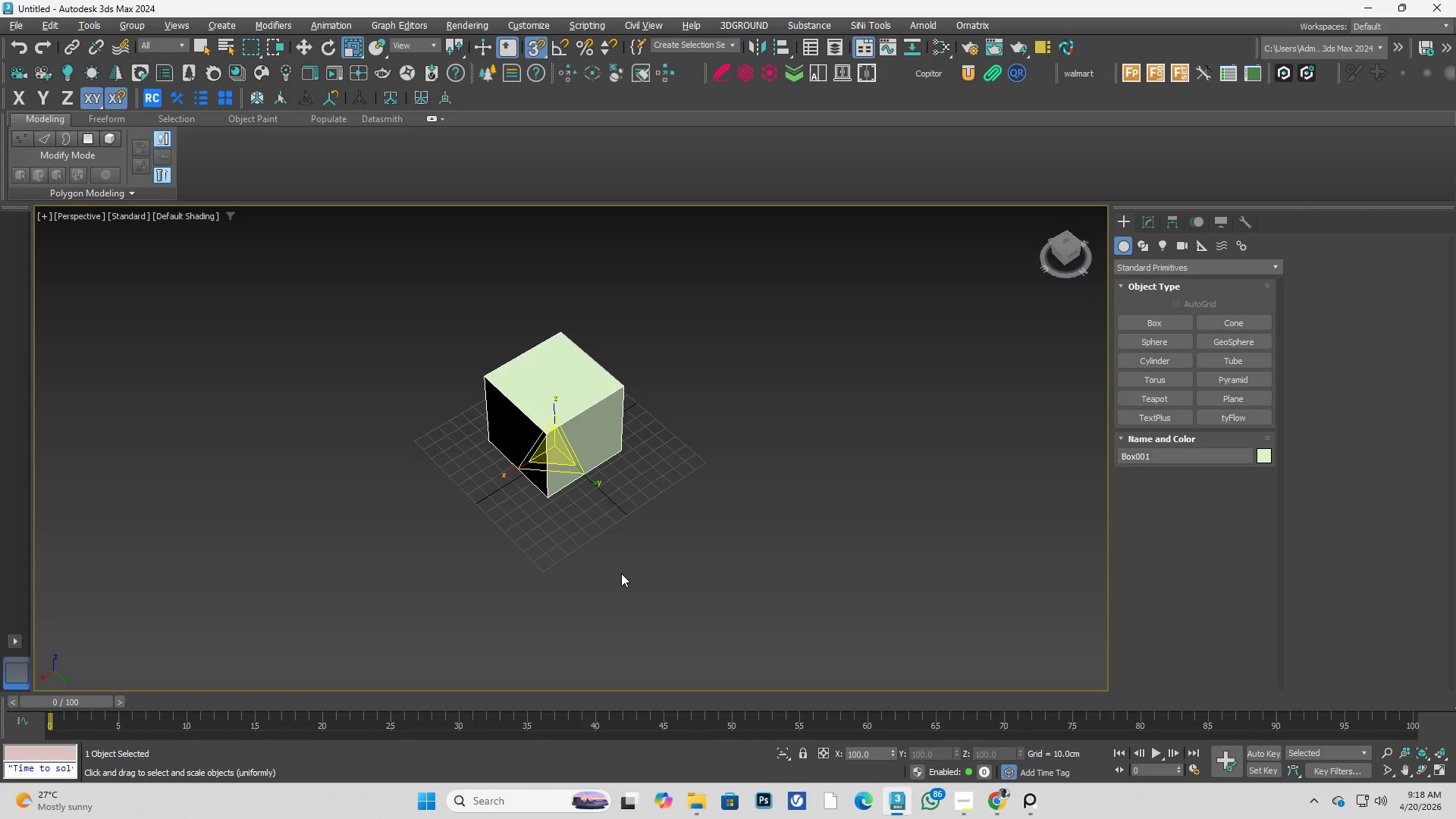 
scroll: coordinate [564, 465], scroll_direction: down, amount: 2.0
 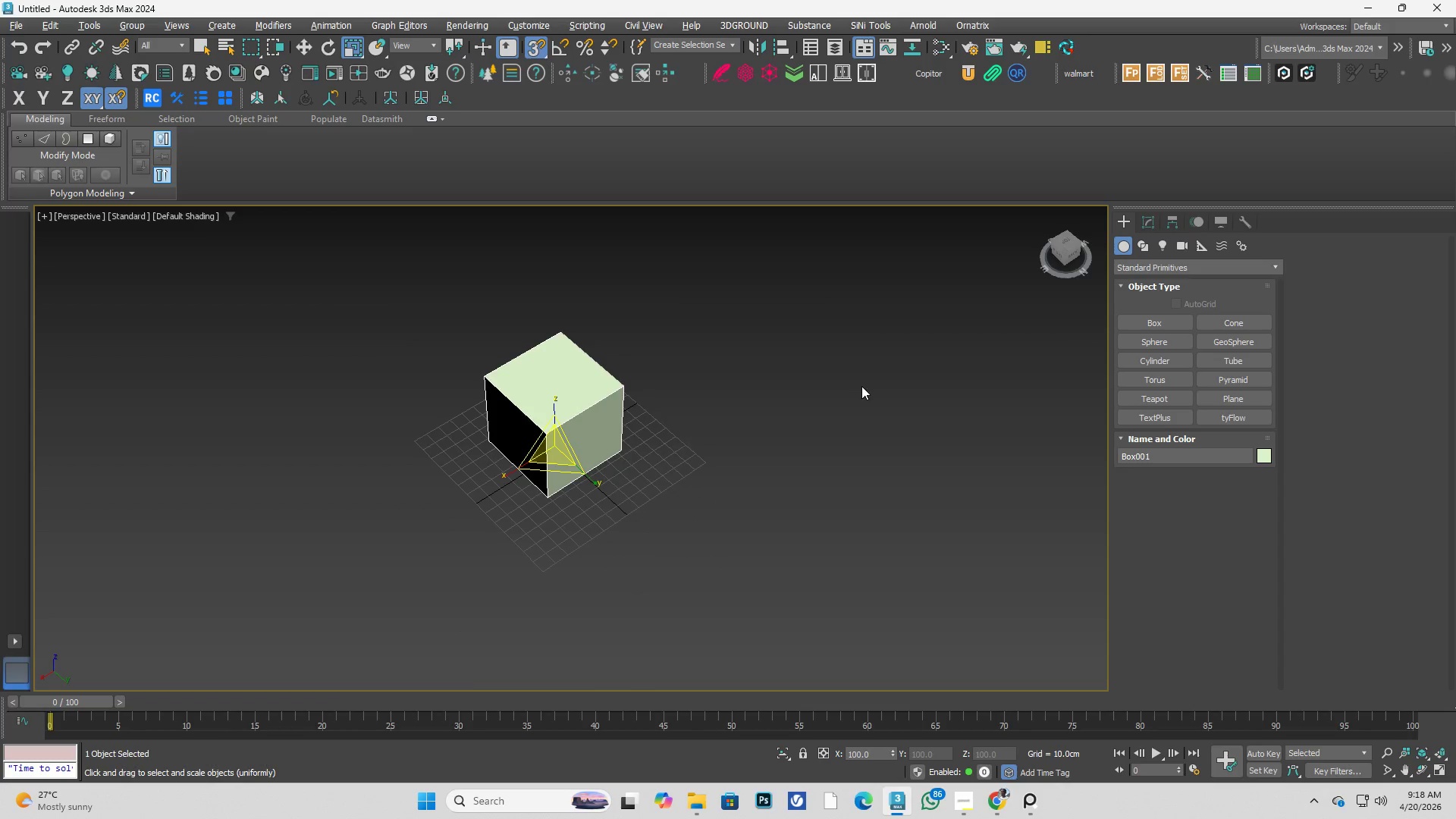 
key(Delete)
 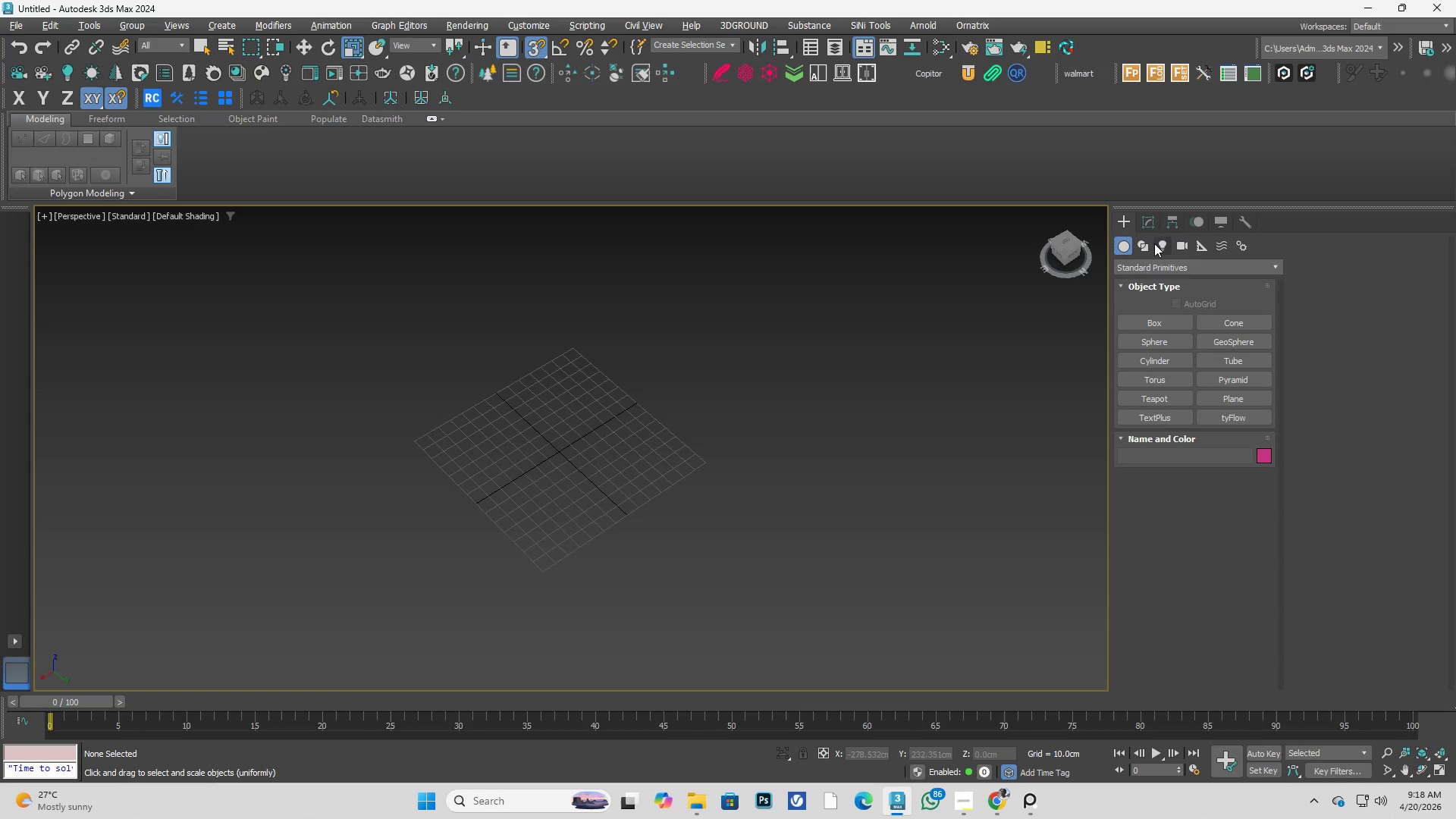 
left_click([1151, 228])
 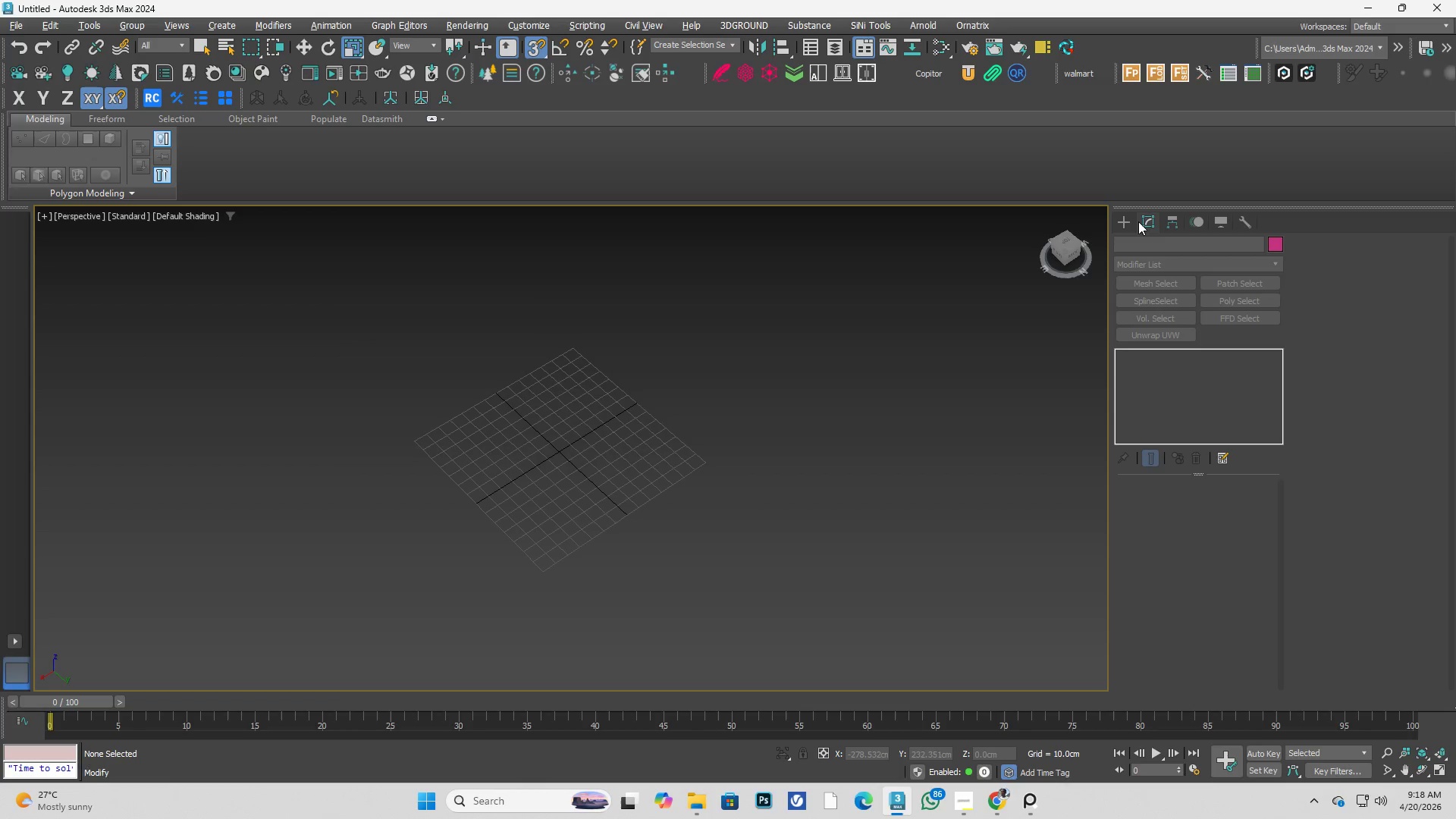 
left_click([1131, 218])
 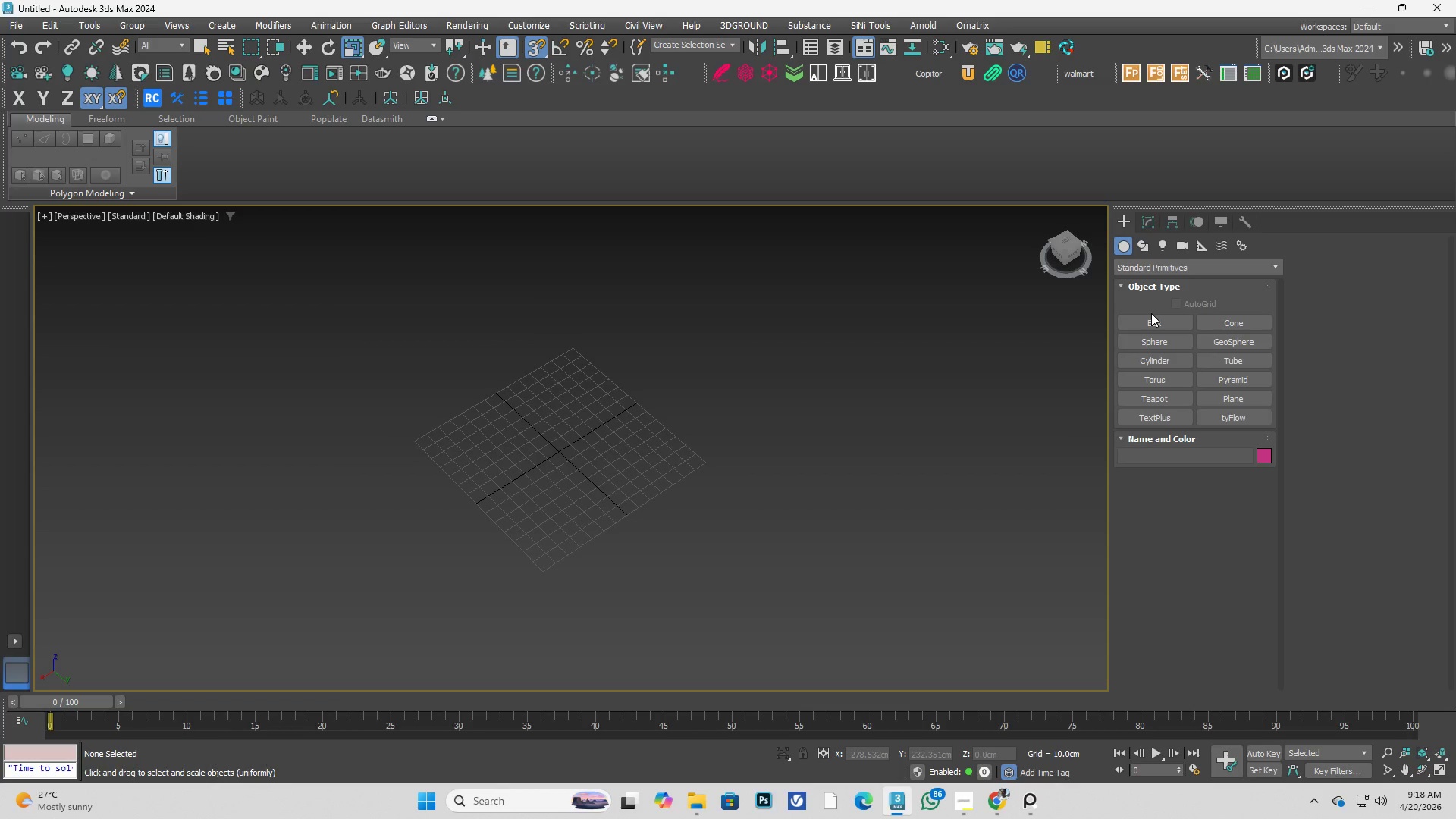 
left_click([1157, 323])
 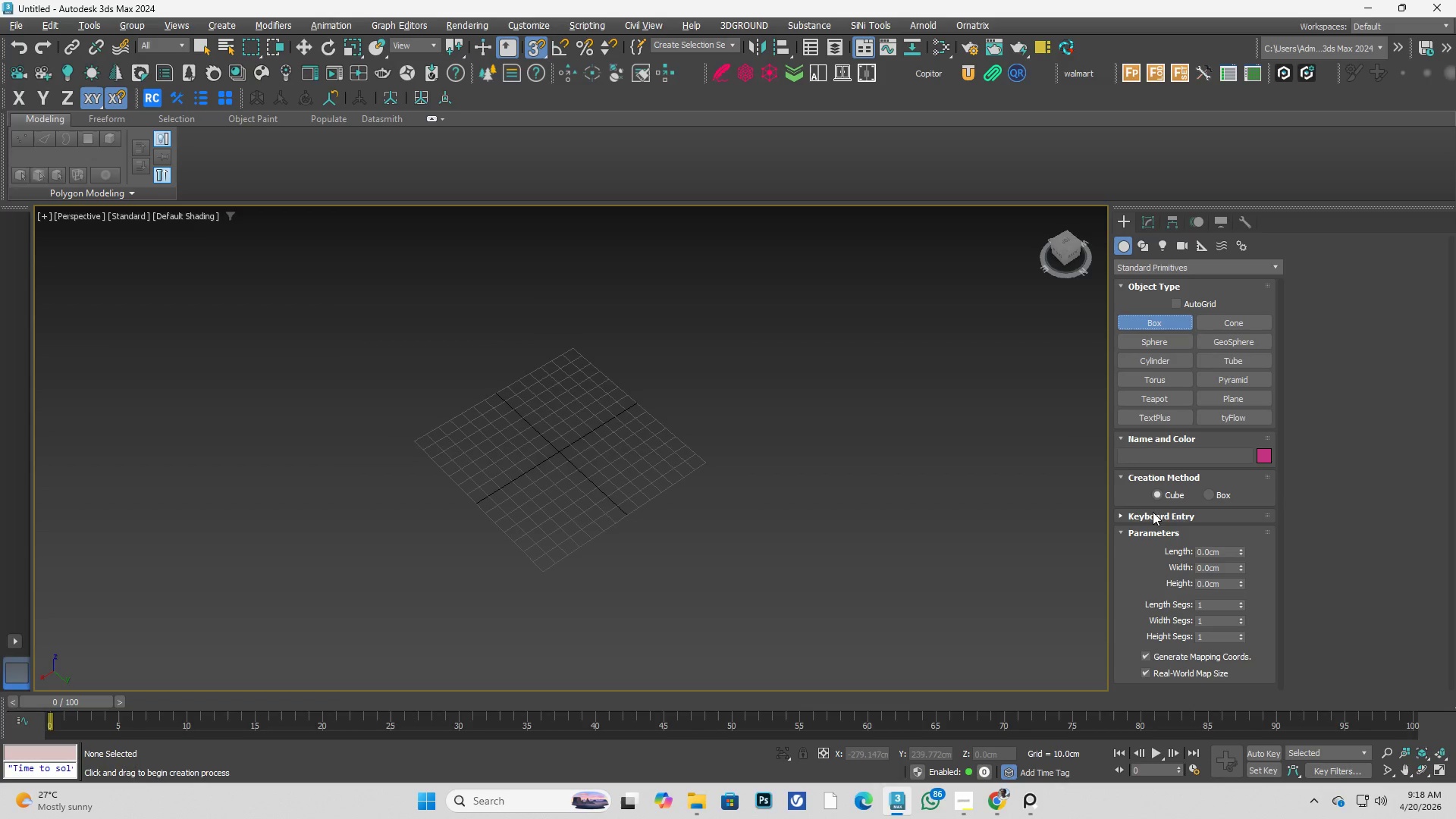 
left_click([1216, 493])
 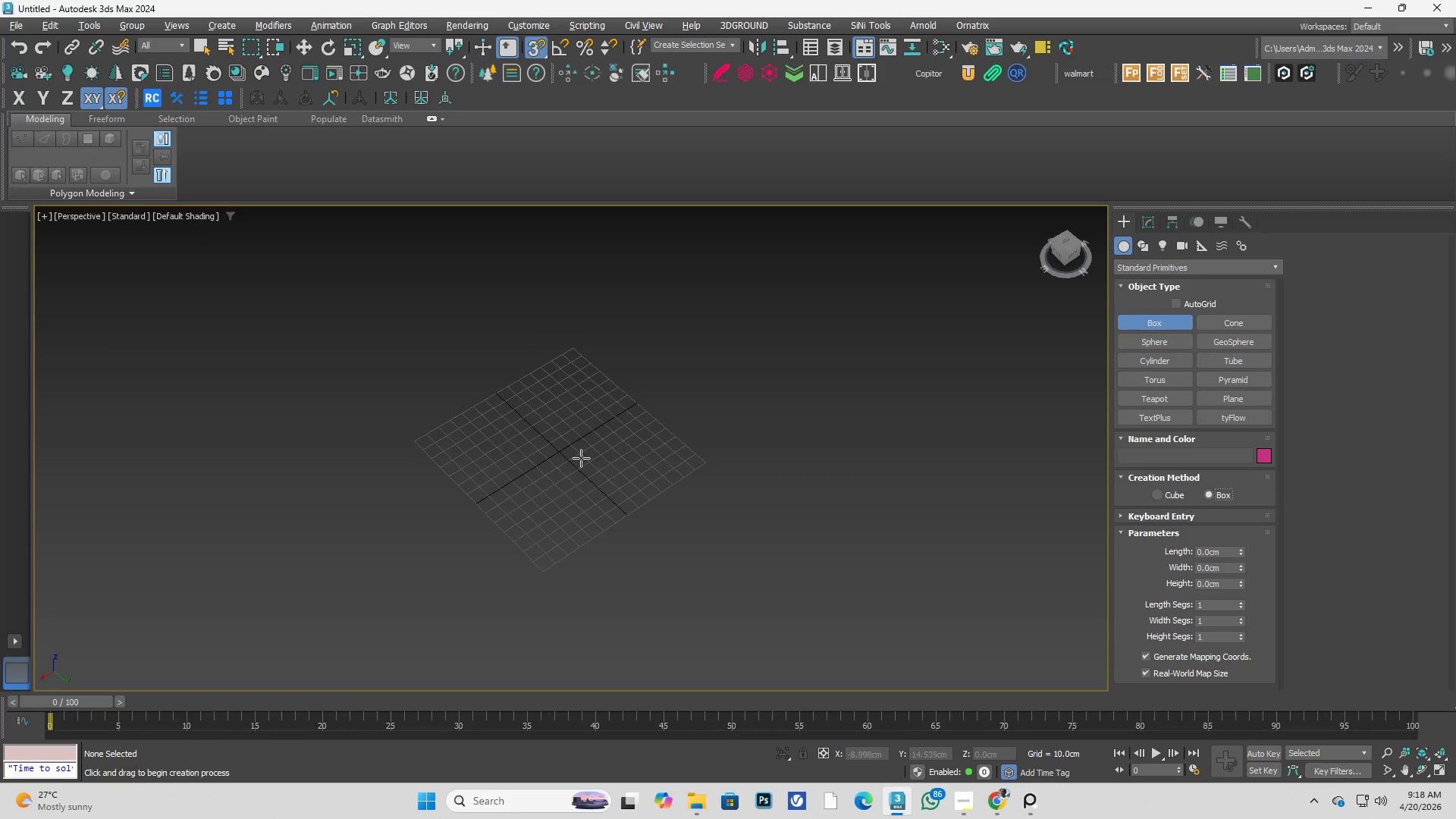 
left_click_drag(start_coordinate=[566, 457], to_coordinate=[560, 503])
 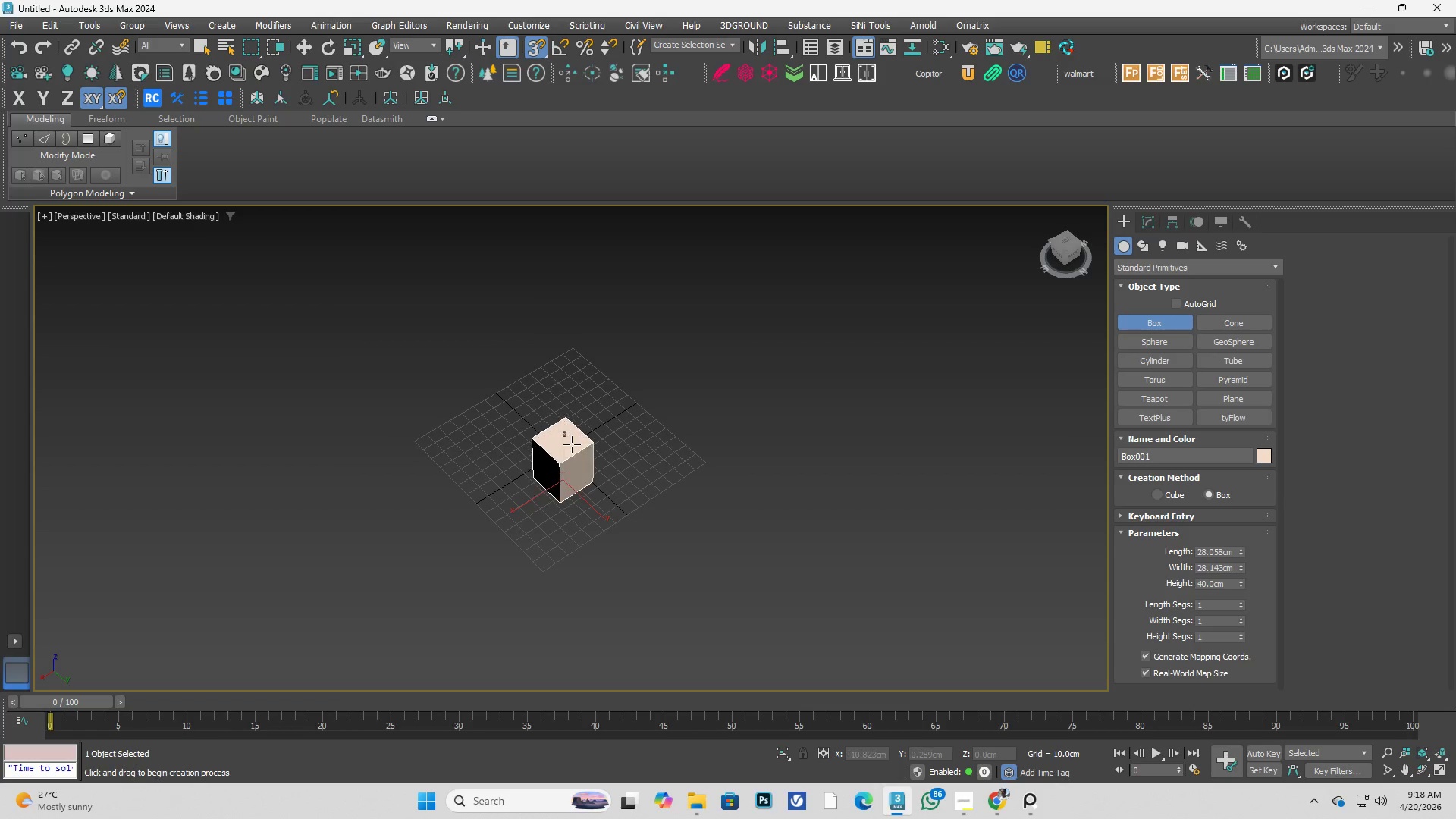 
left_click([572, 444])
 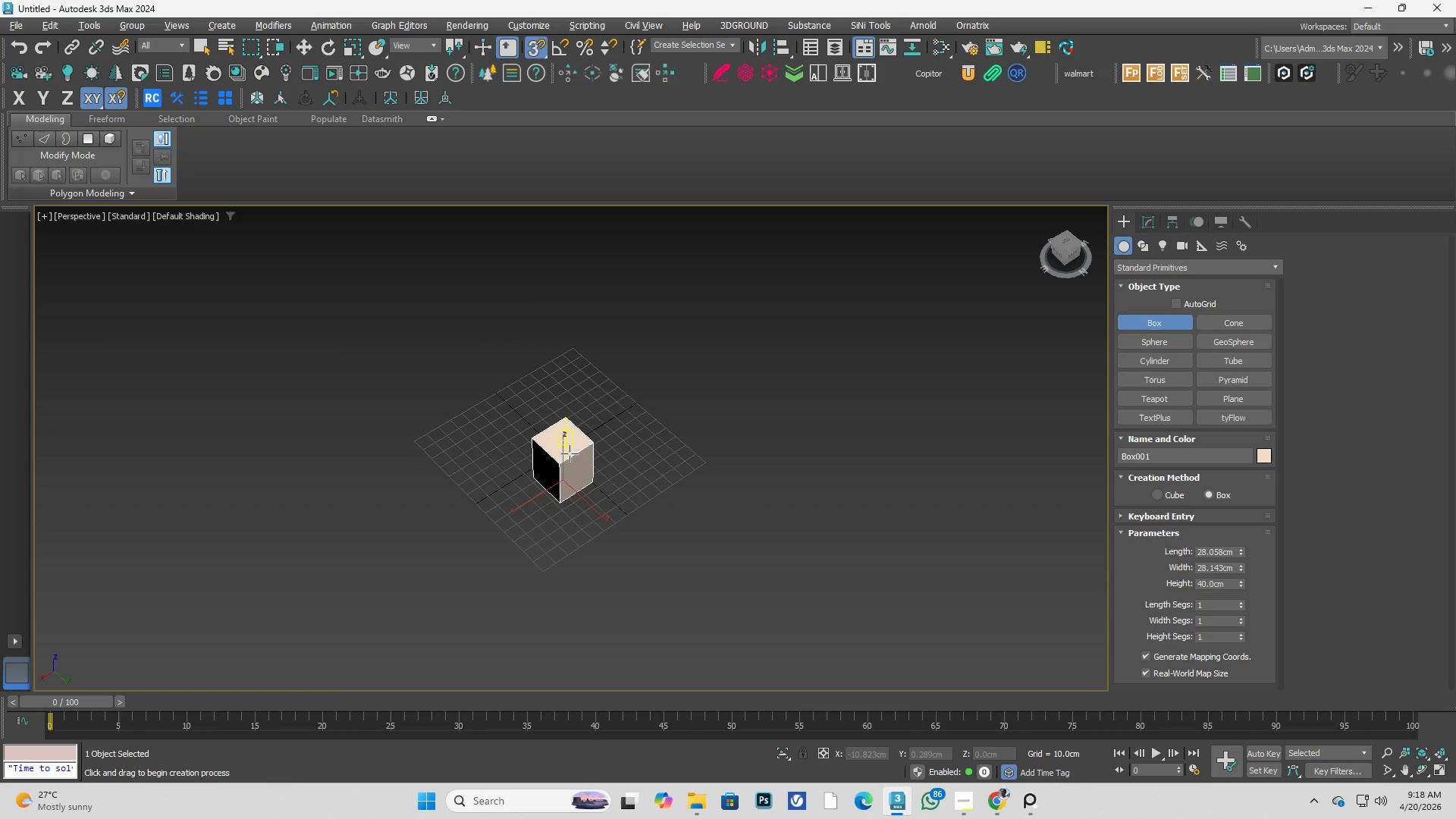 
right_click([570, 454])
 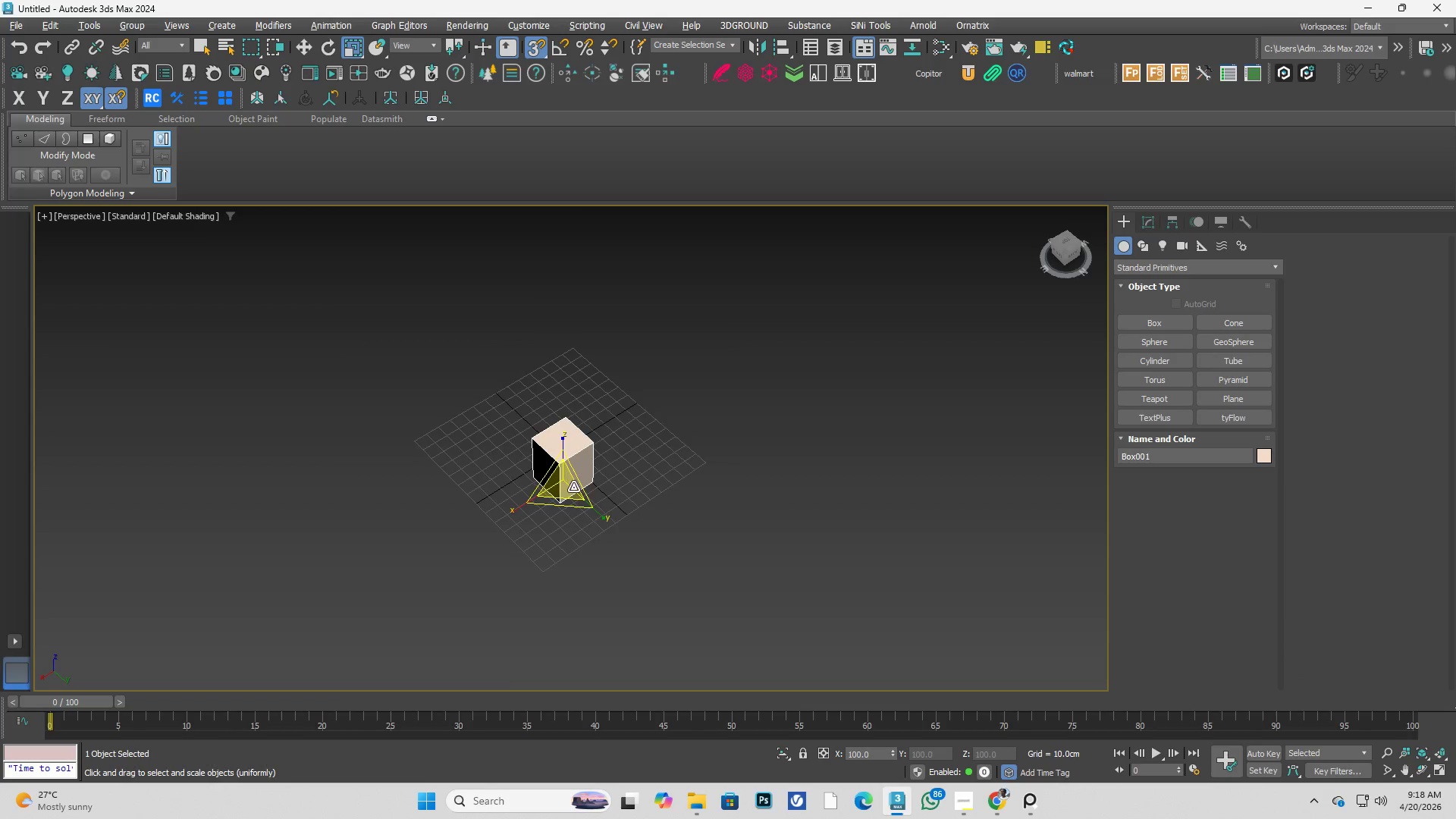 
key(Alt+AltLeft)
 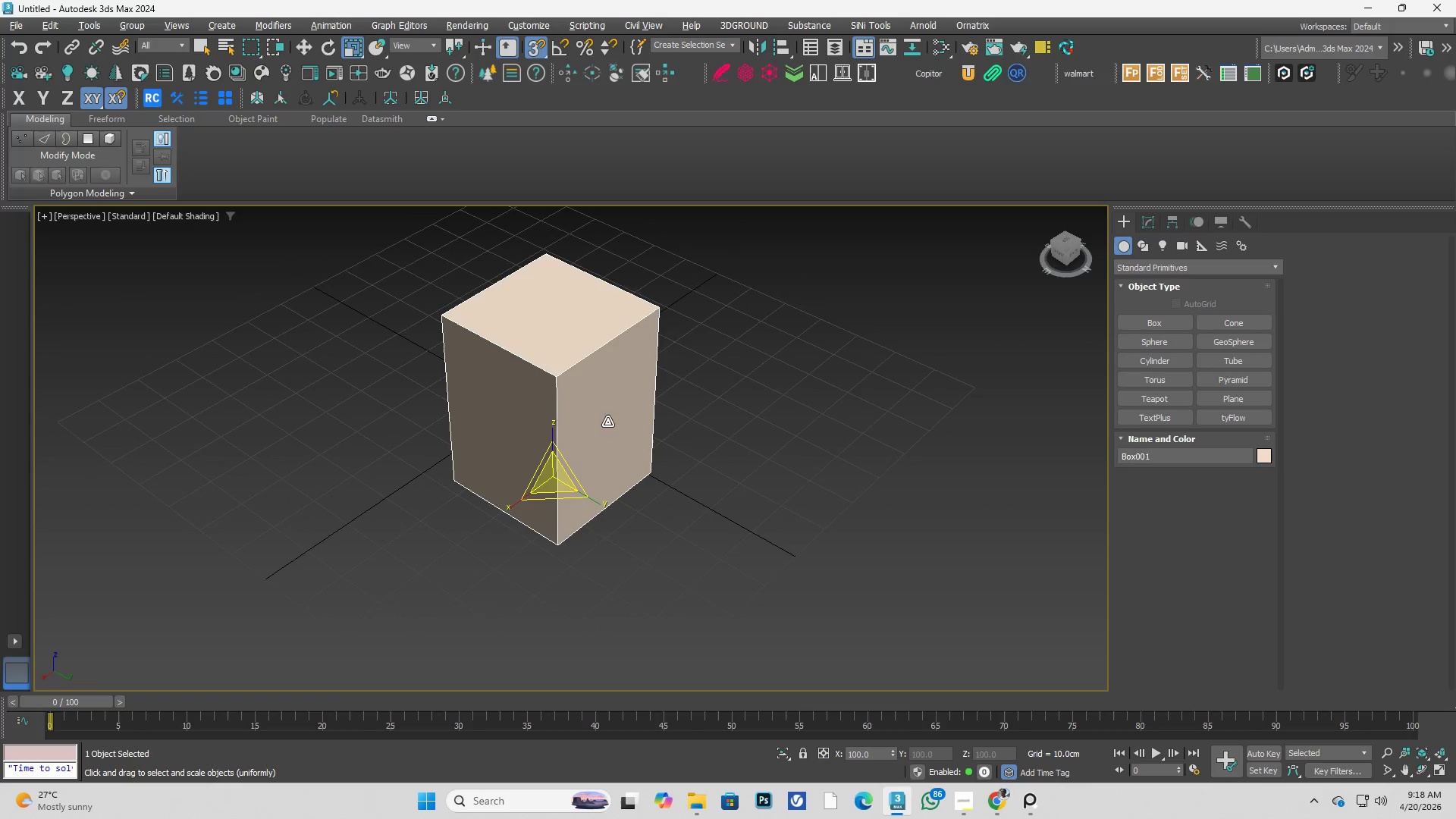 
scroll: coordinate [573, 488], scroll_direction: up, amount: 3.0
 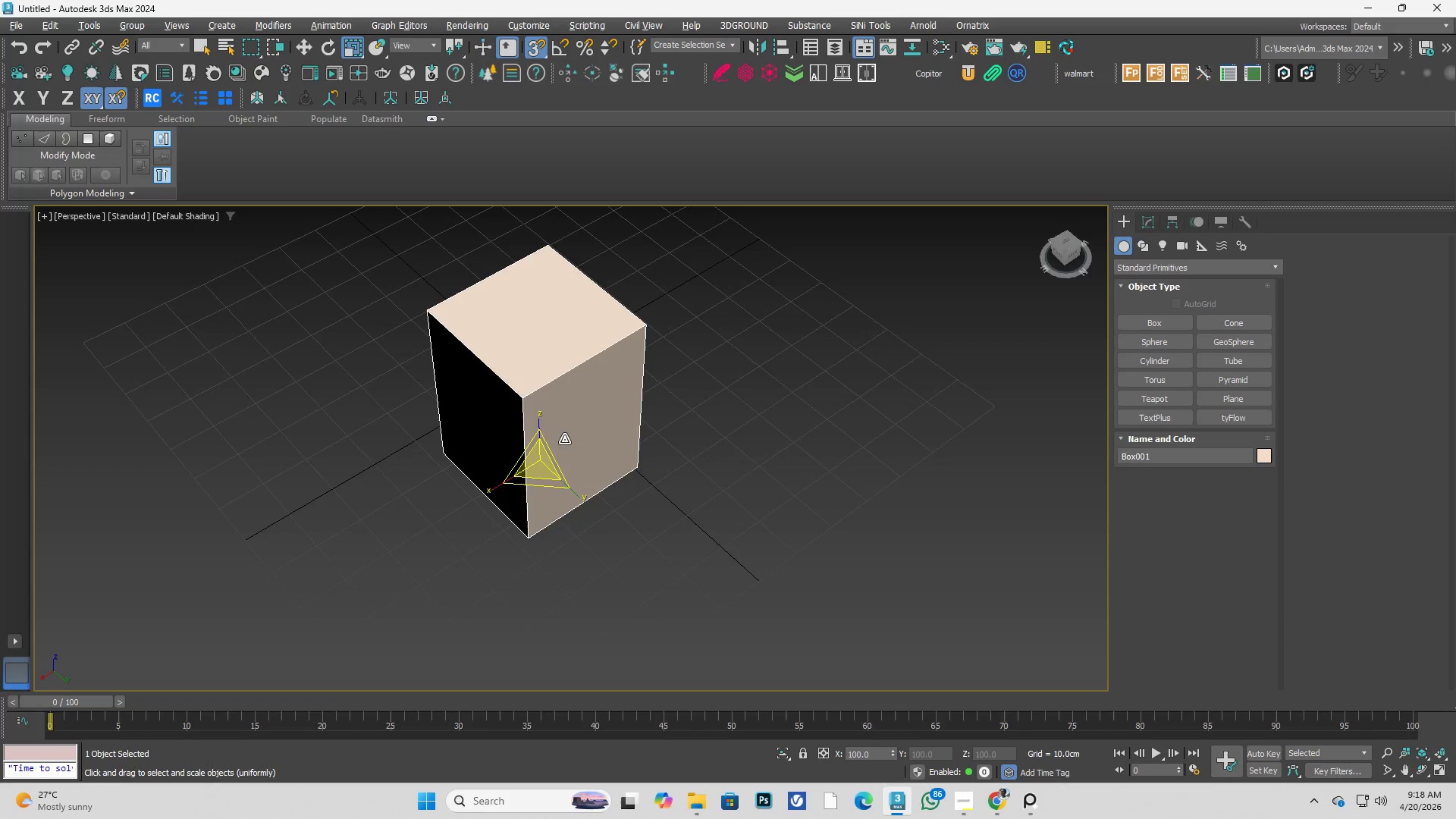 
left_click([724, 402])
 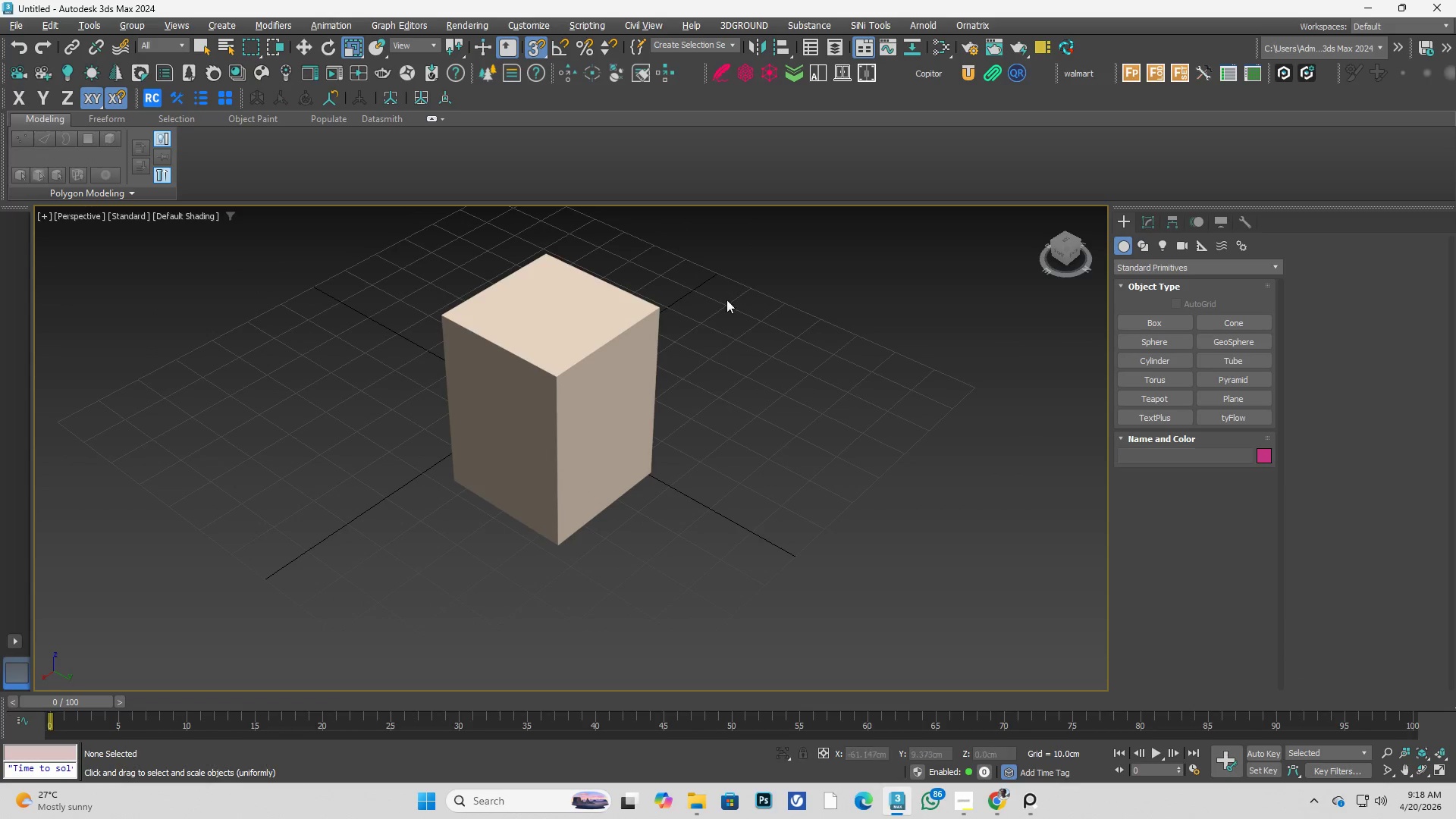 
left_click_drag(start_coordinate=[716, 294], to_coordinate=[479, 495])
 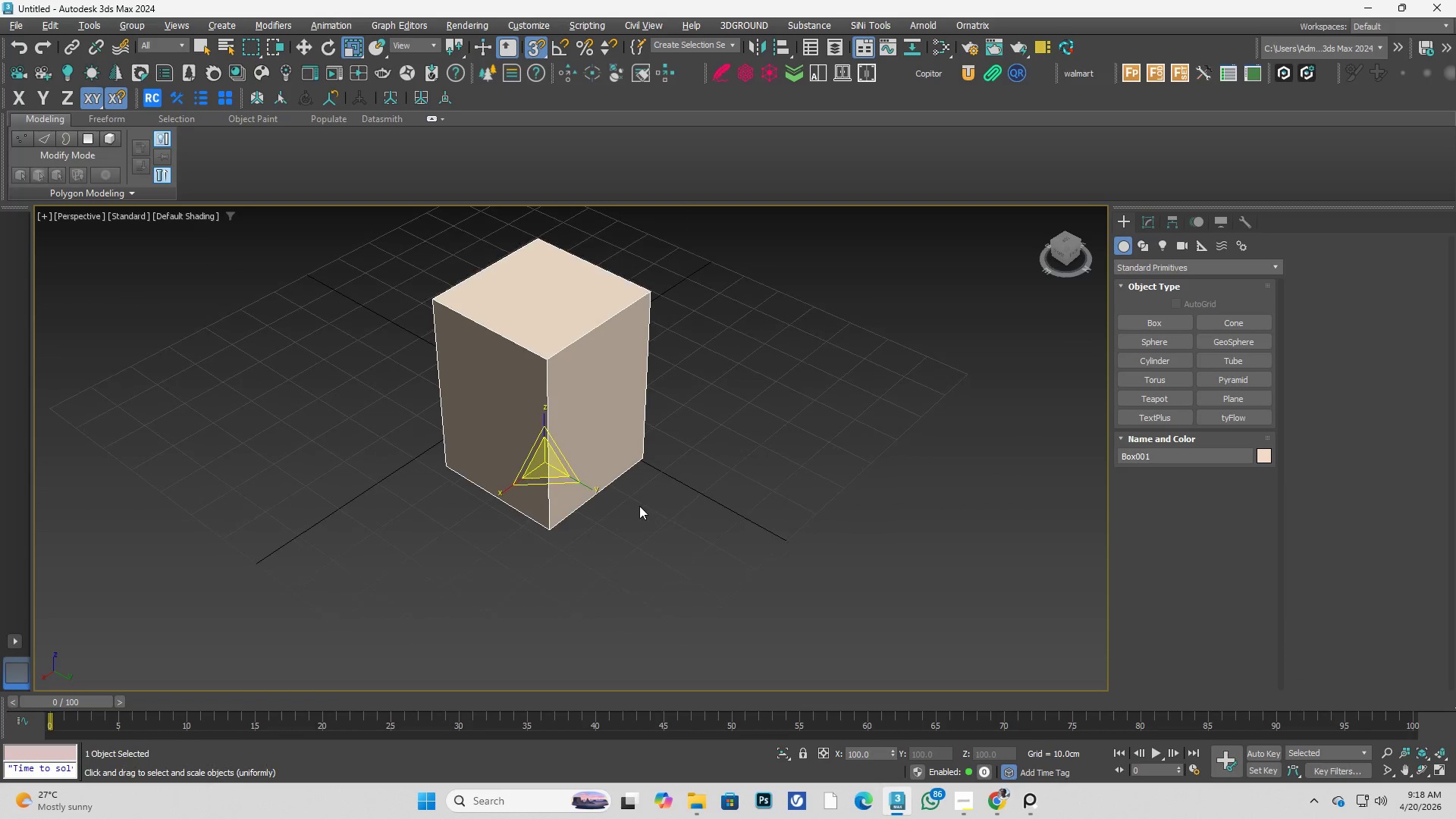 
key(W)
 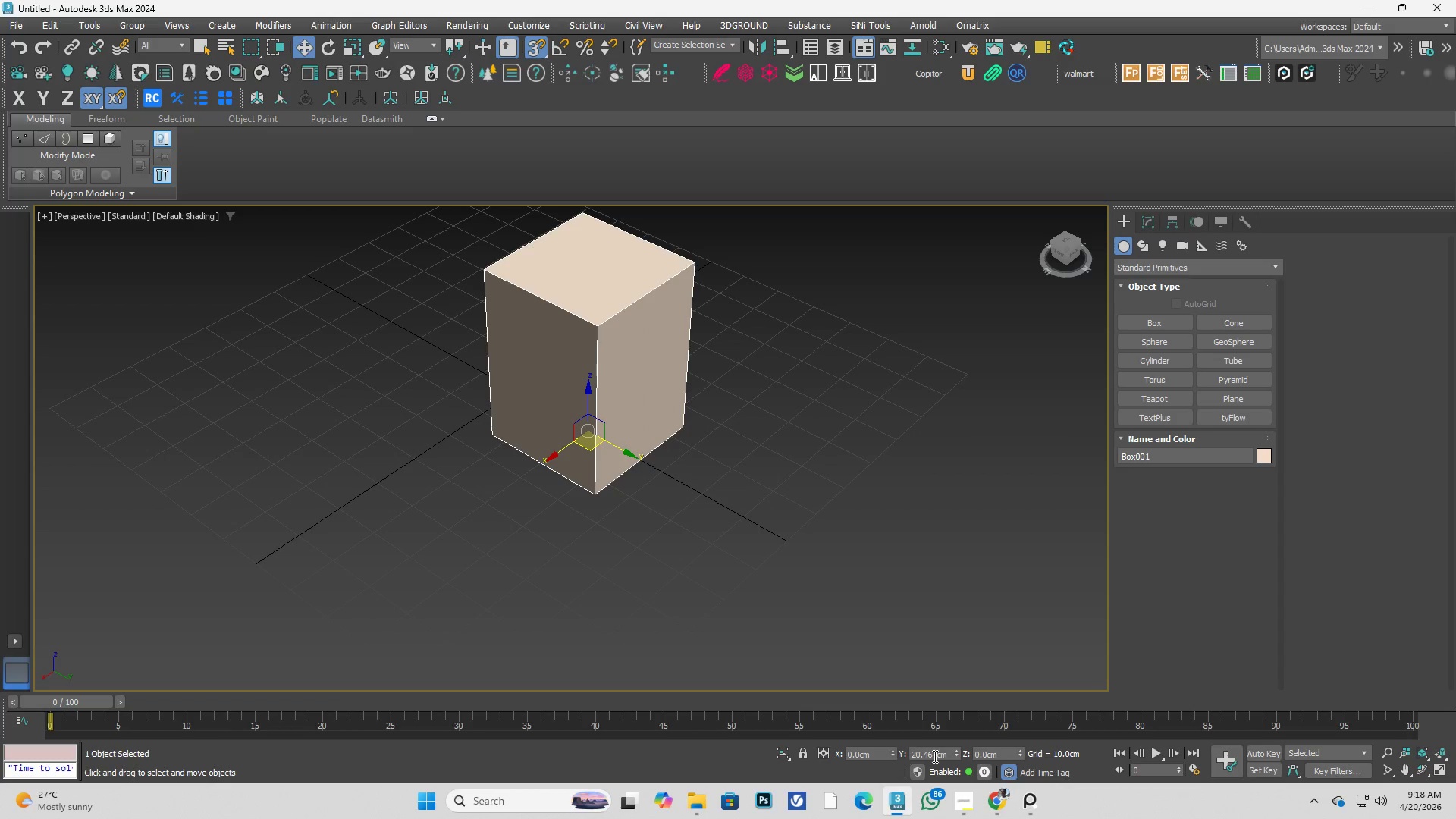 
right_click([956, 754])
 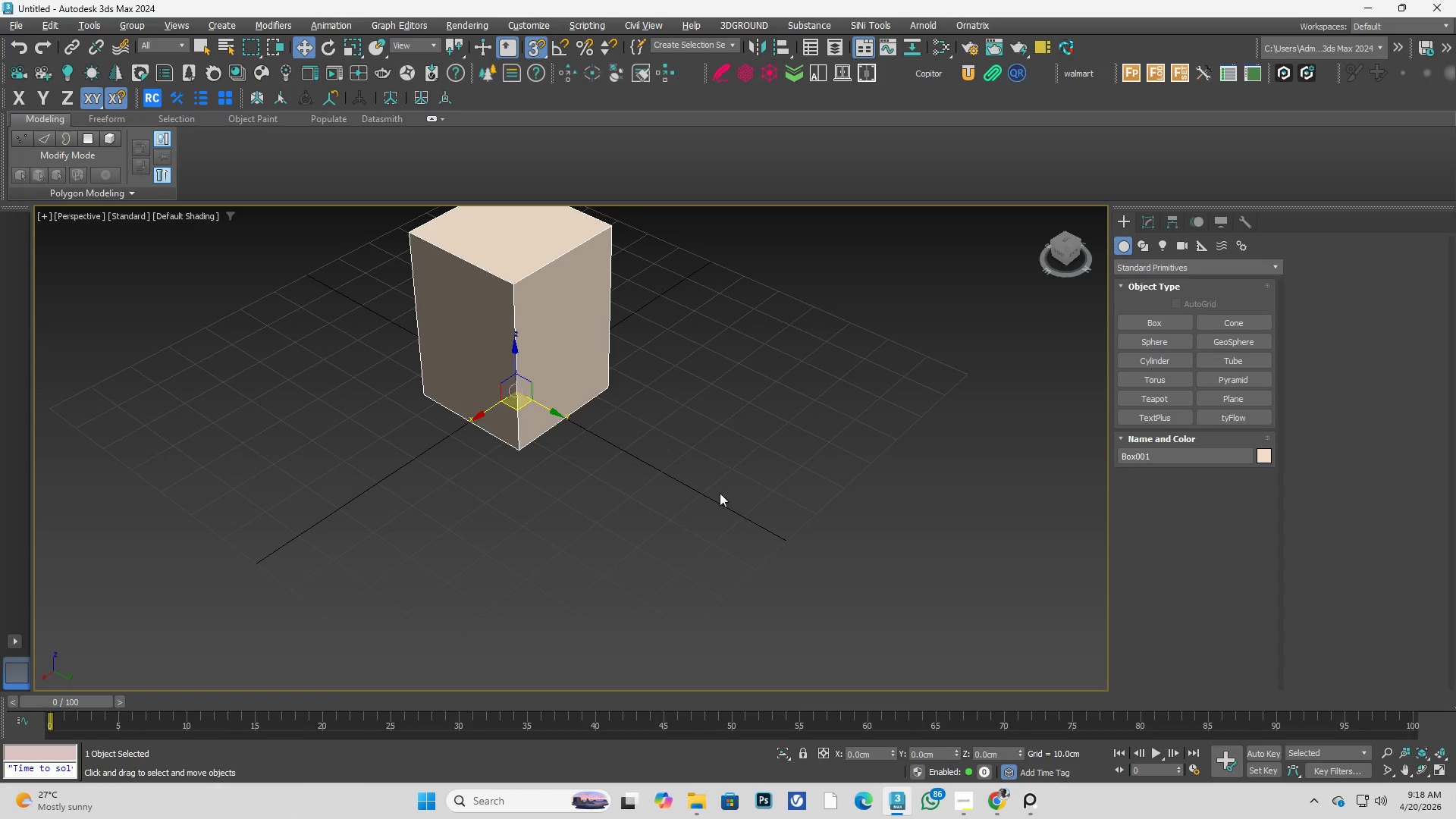 
key(Alt+AltLeft)
 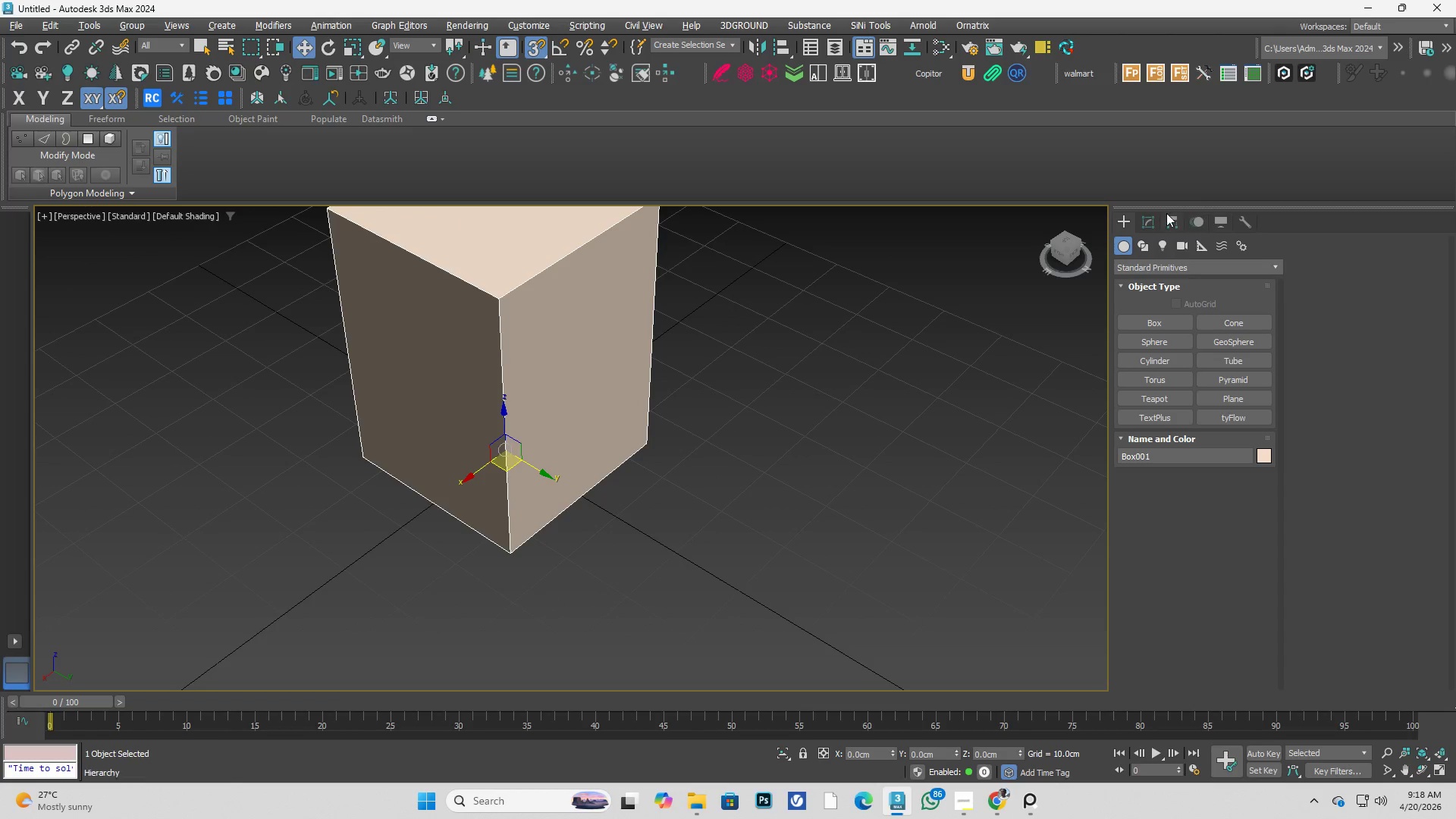 
scroll: coordinate [647, 417], scroll_direction: up, amount: 1.0
 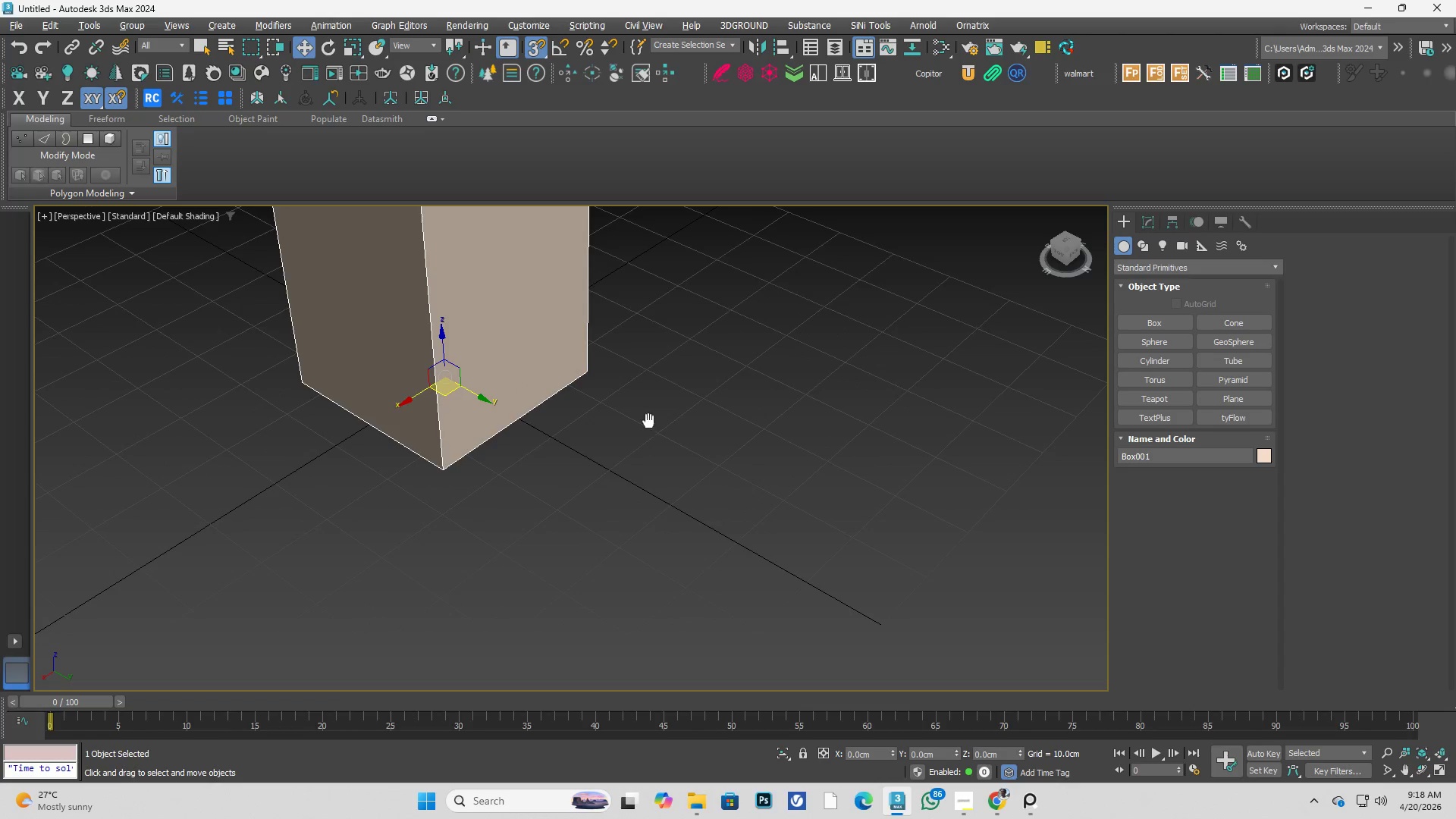 
left_click([1142, 220])
 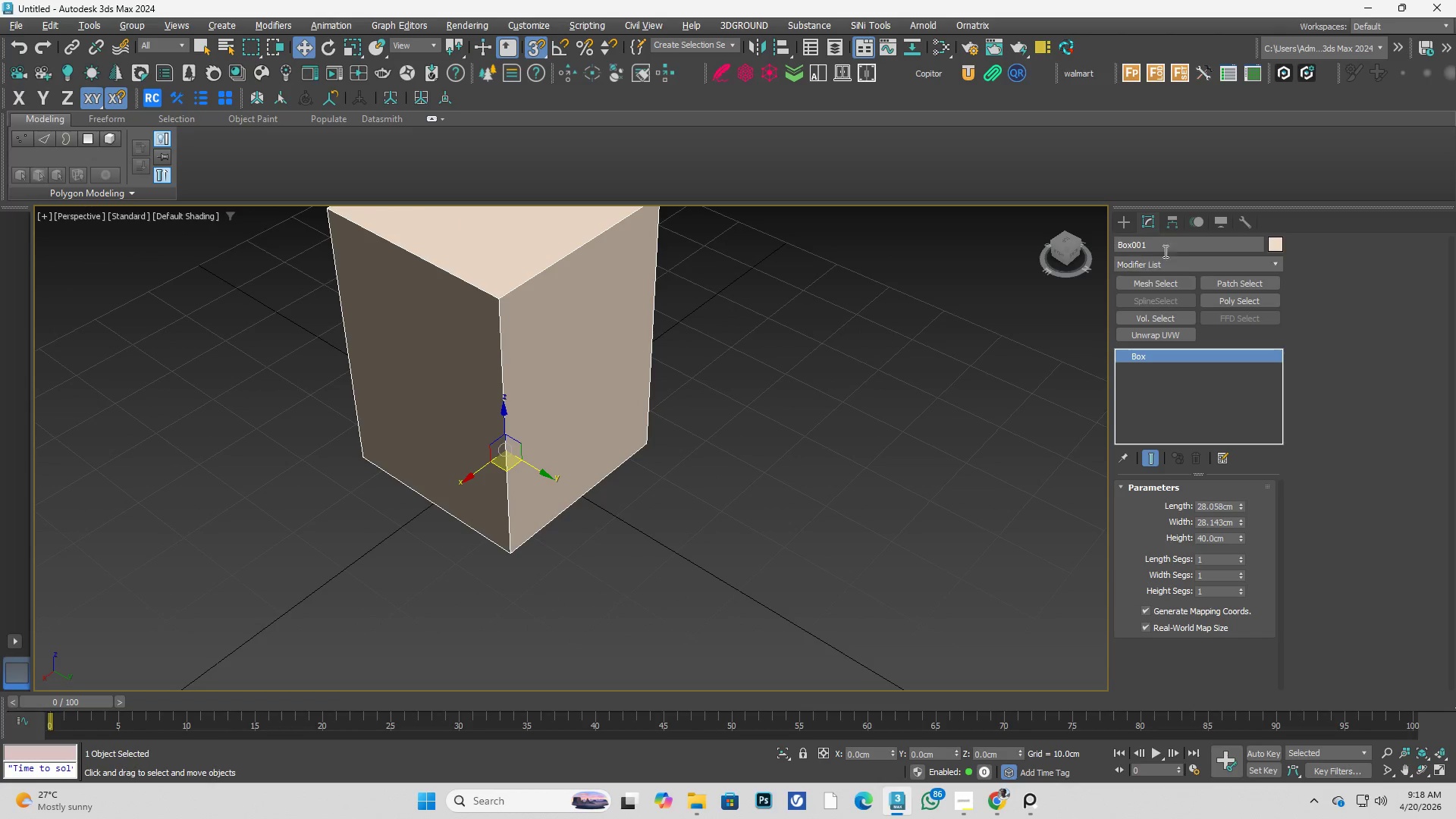 
left_click_drag(start_coordinate=[1164, 244], to_coordinate=[1066, 256])
 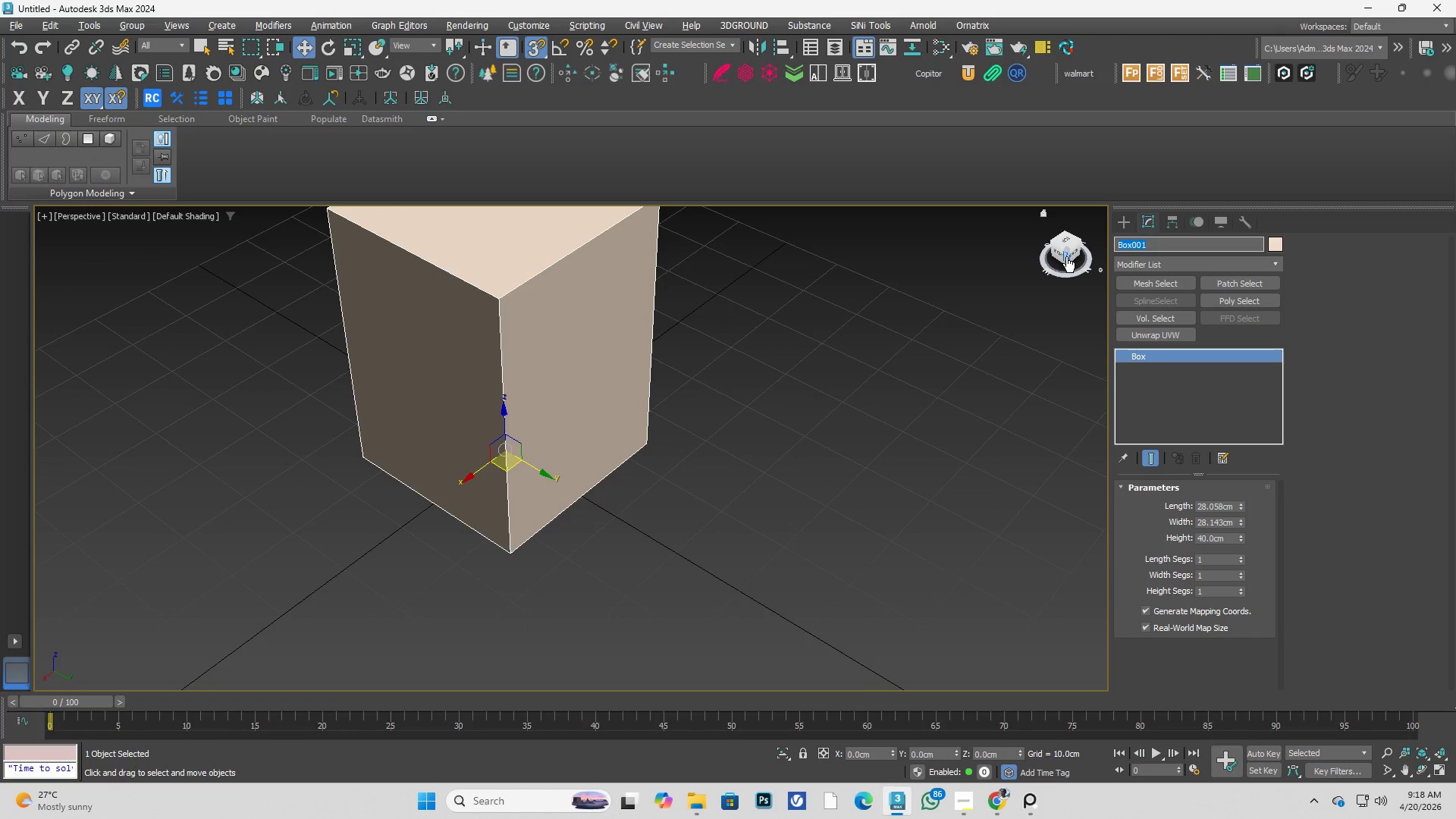 
key(Backspace)
type(Dimension)
 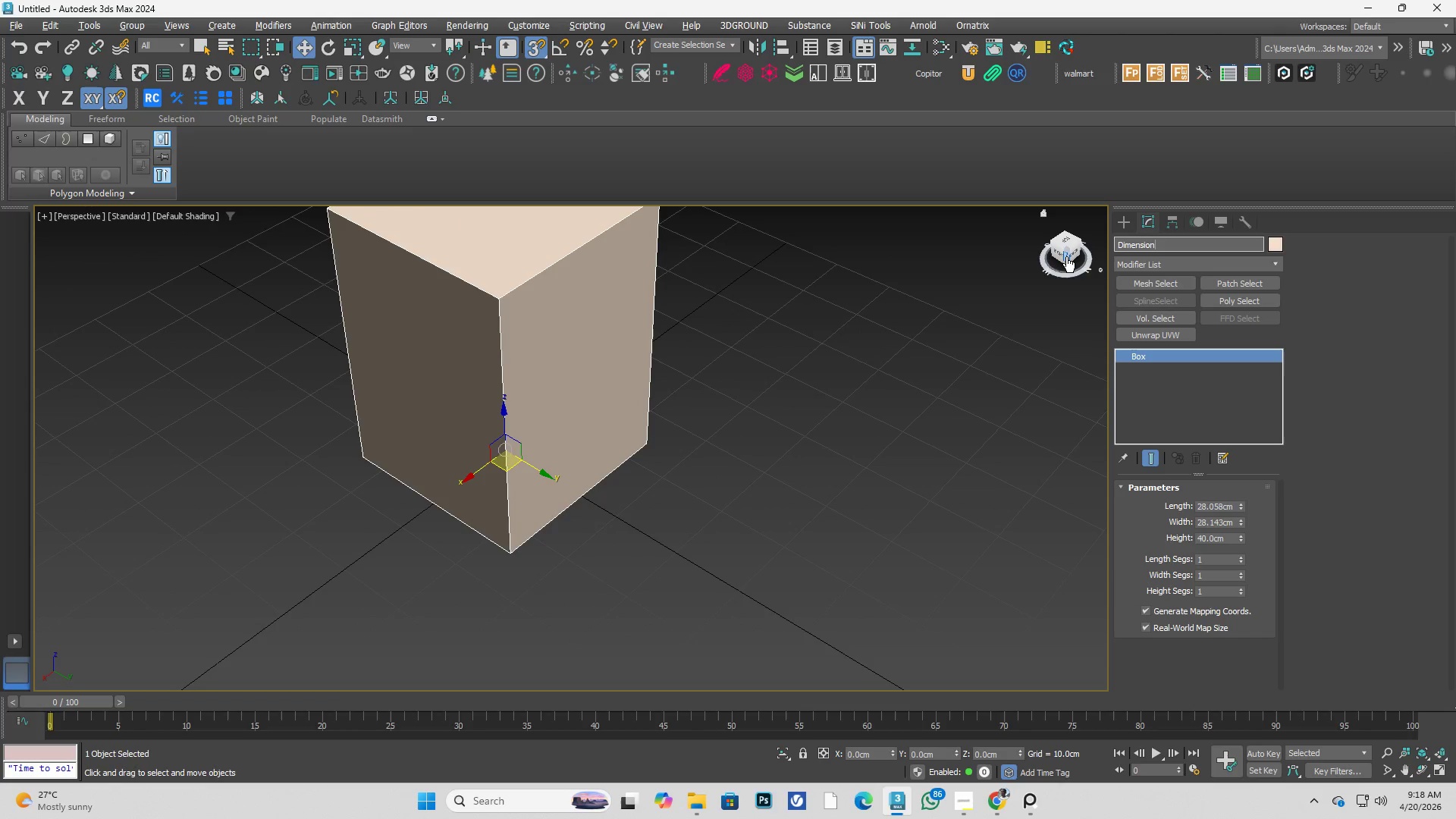 
left_click([920, 421])
 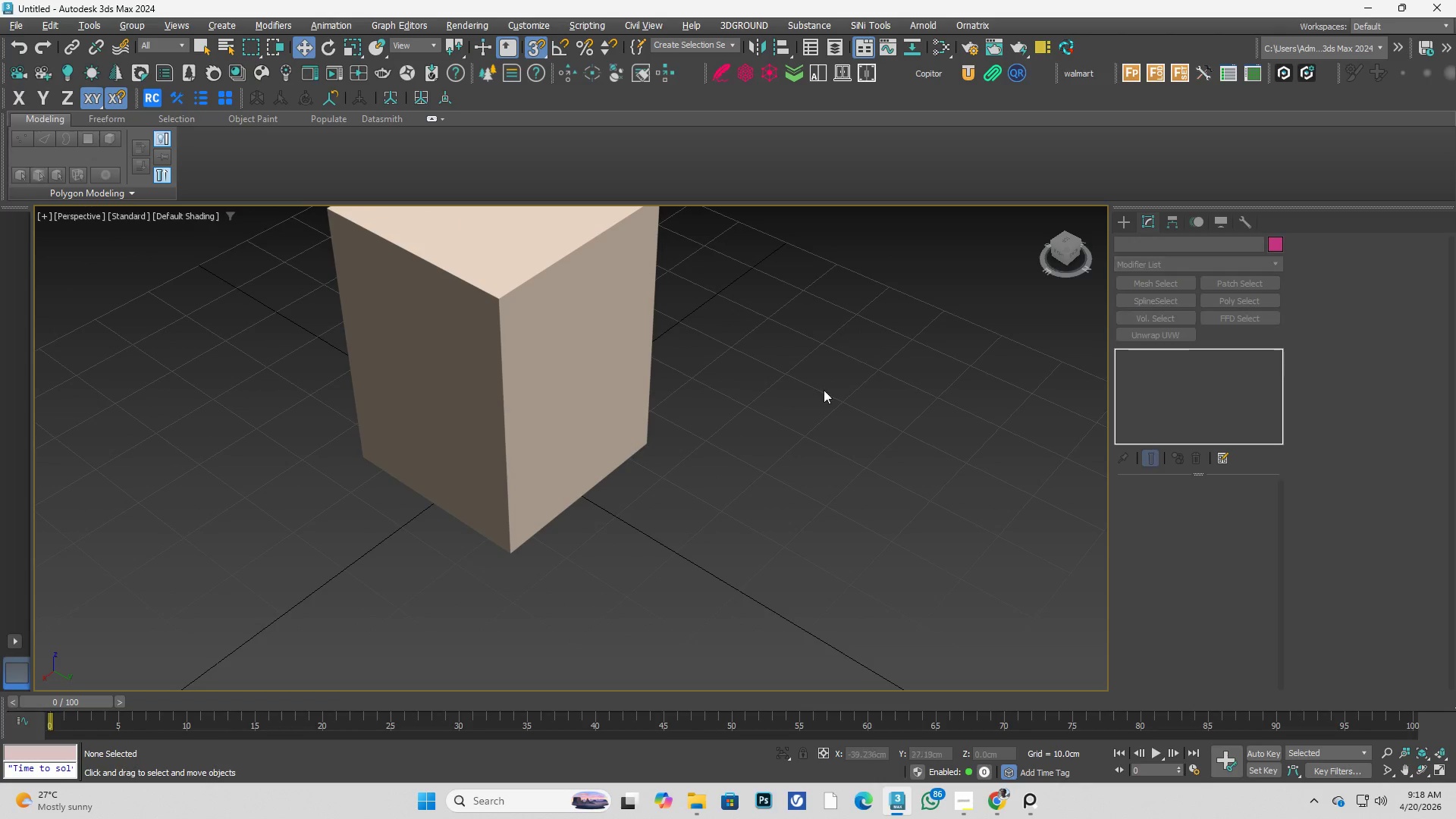 
left_click_drag(start_coordinate=[822, 336], to_coordinate=[535, 477])
 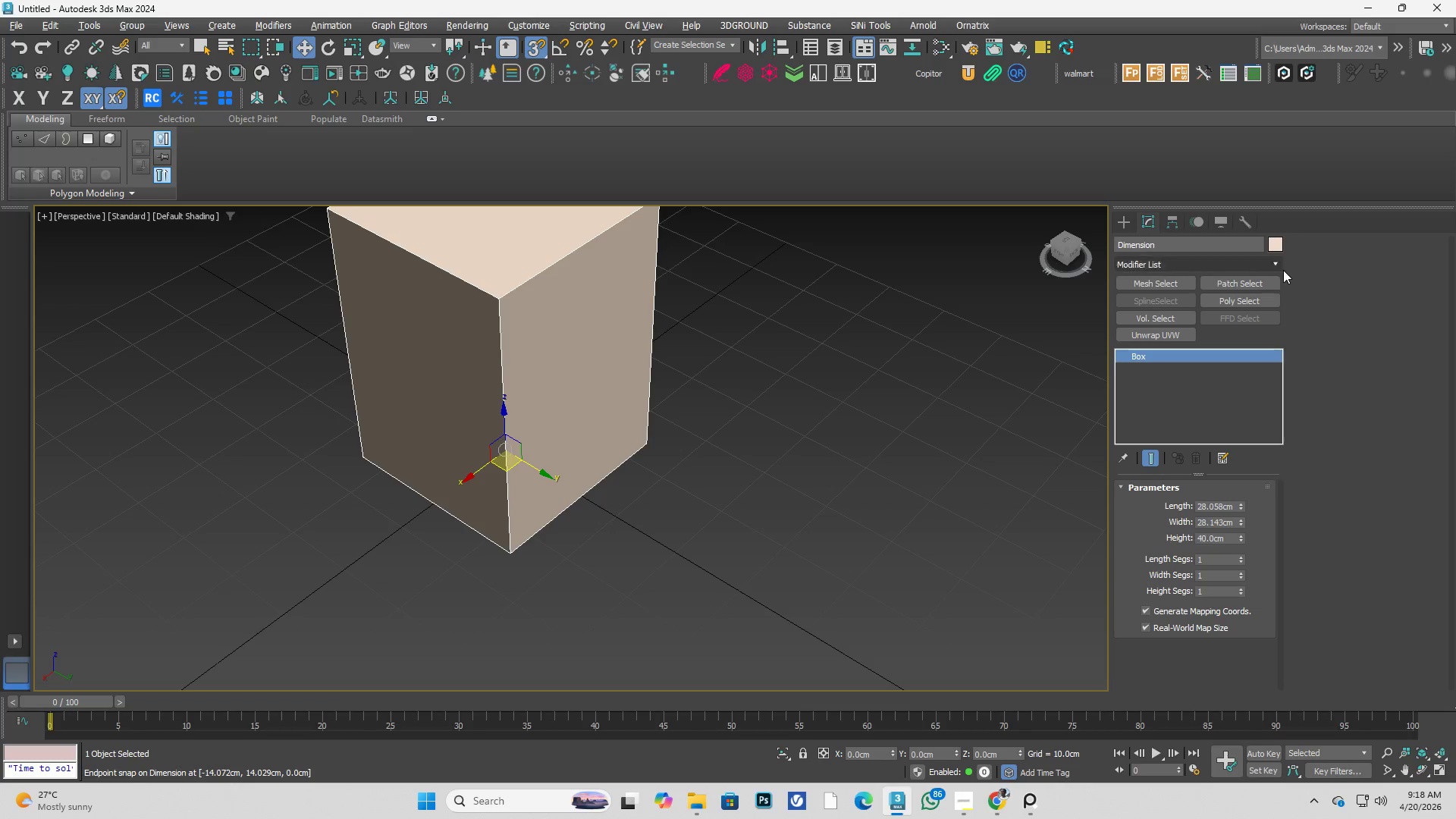 
left_click([1276, 240])
 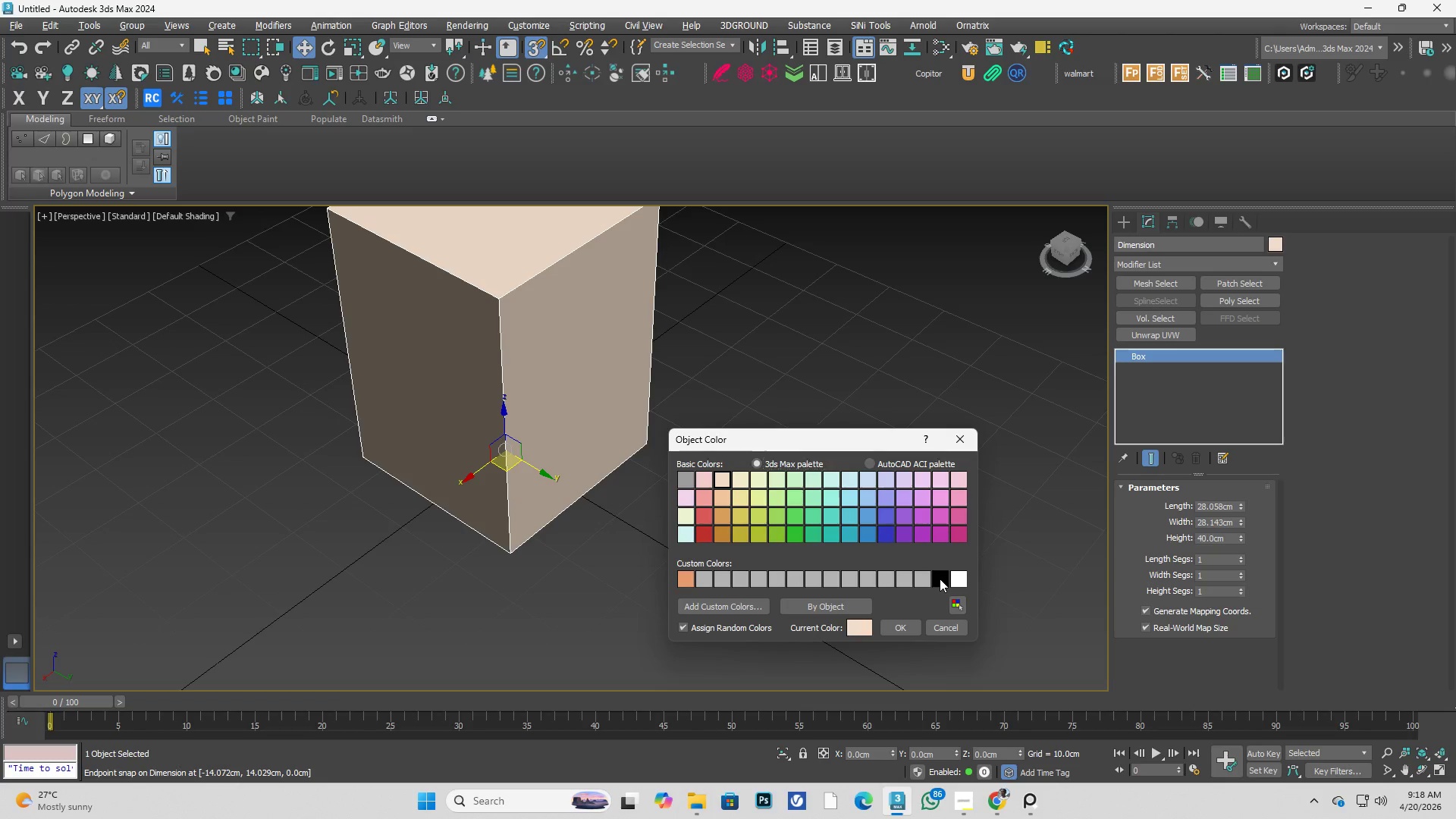 
double_click([897, 626])
 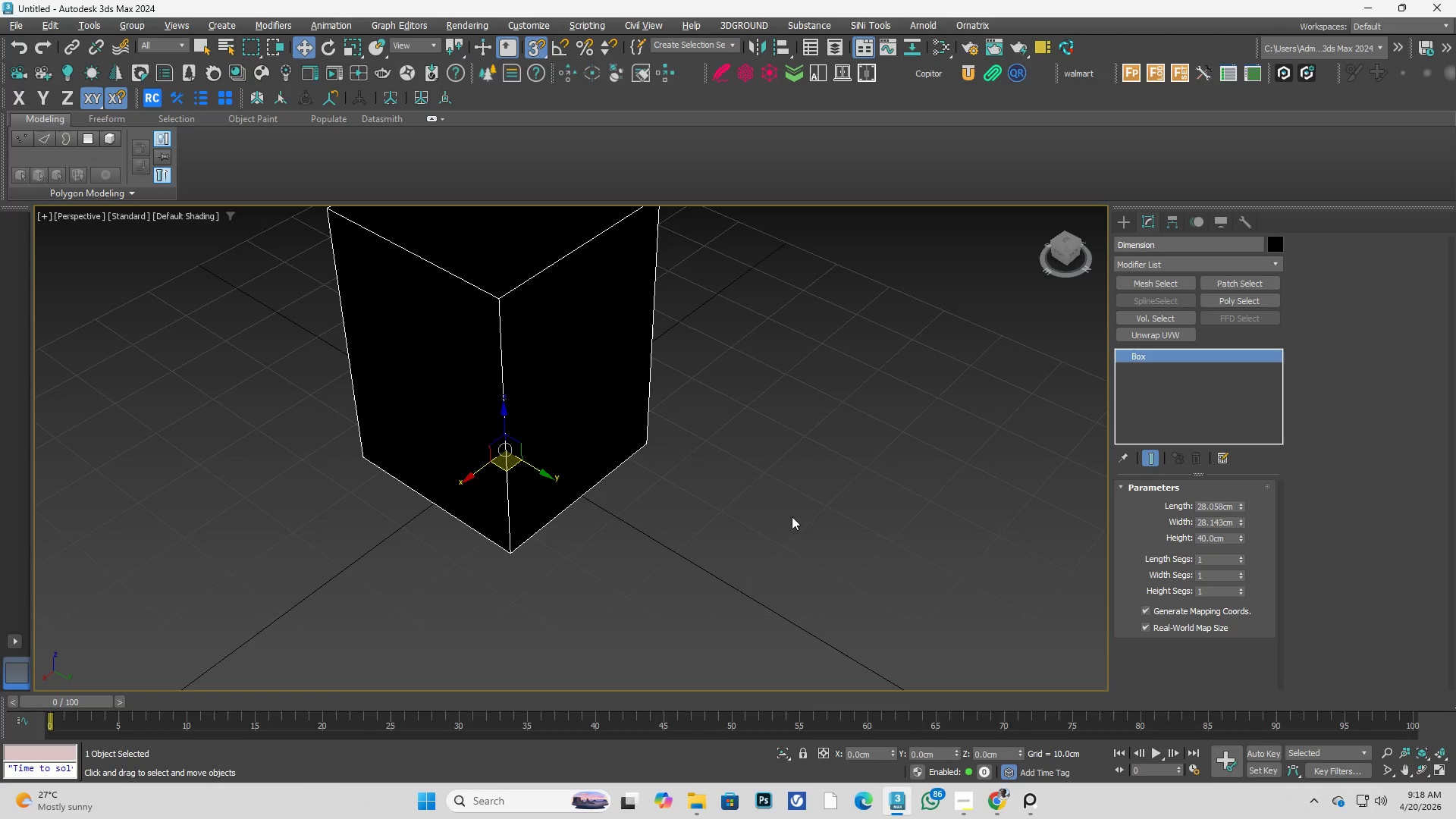 
left_click([761, 435])
 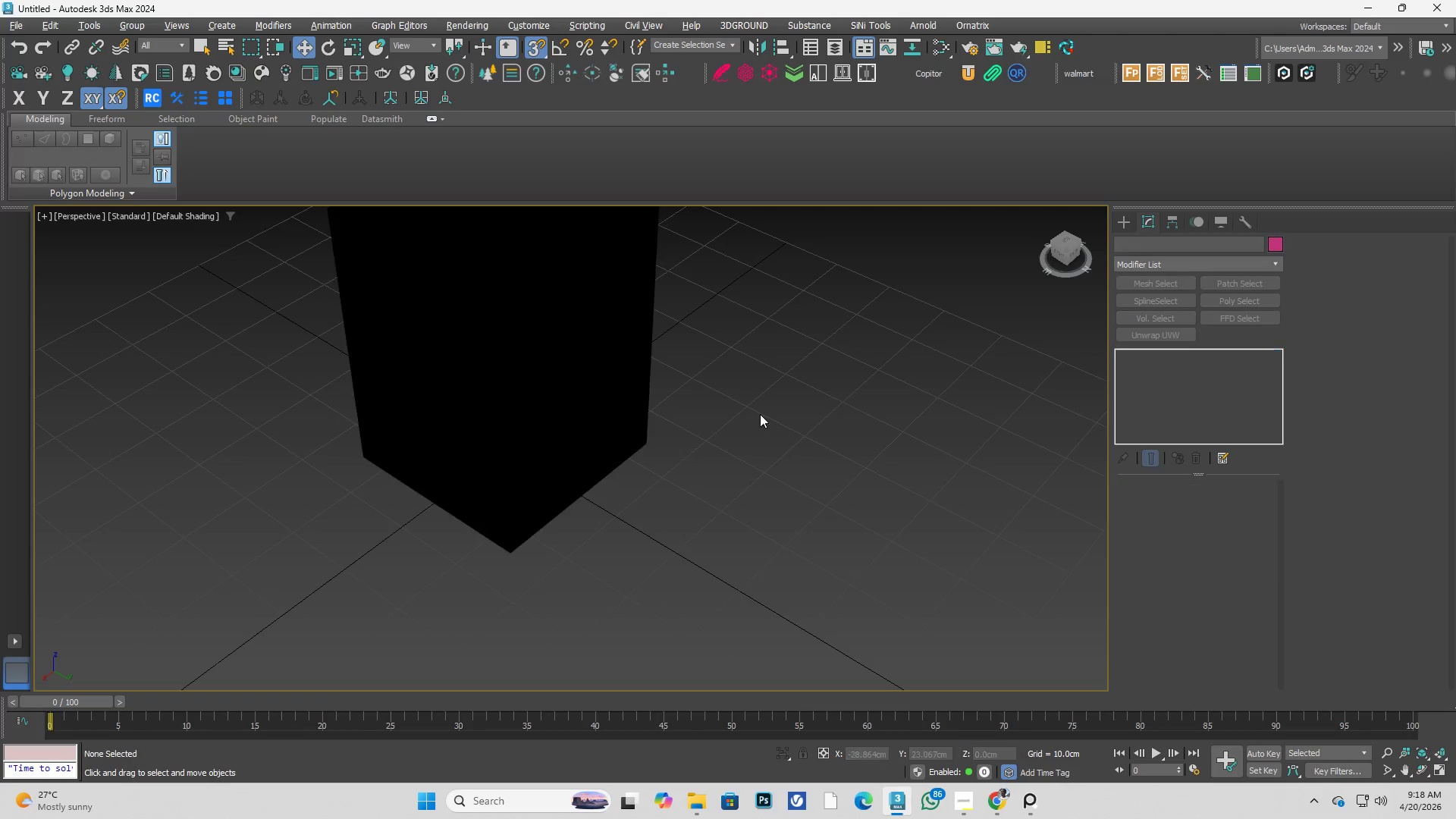 
left_click_drag(start_coordinate=[751, 367], to_coordinate=[506, 467])
 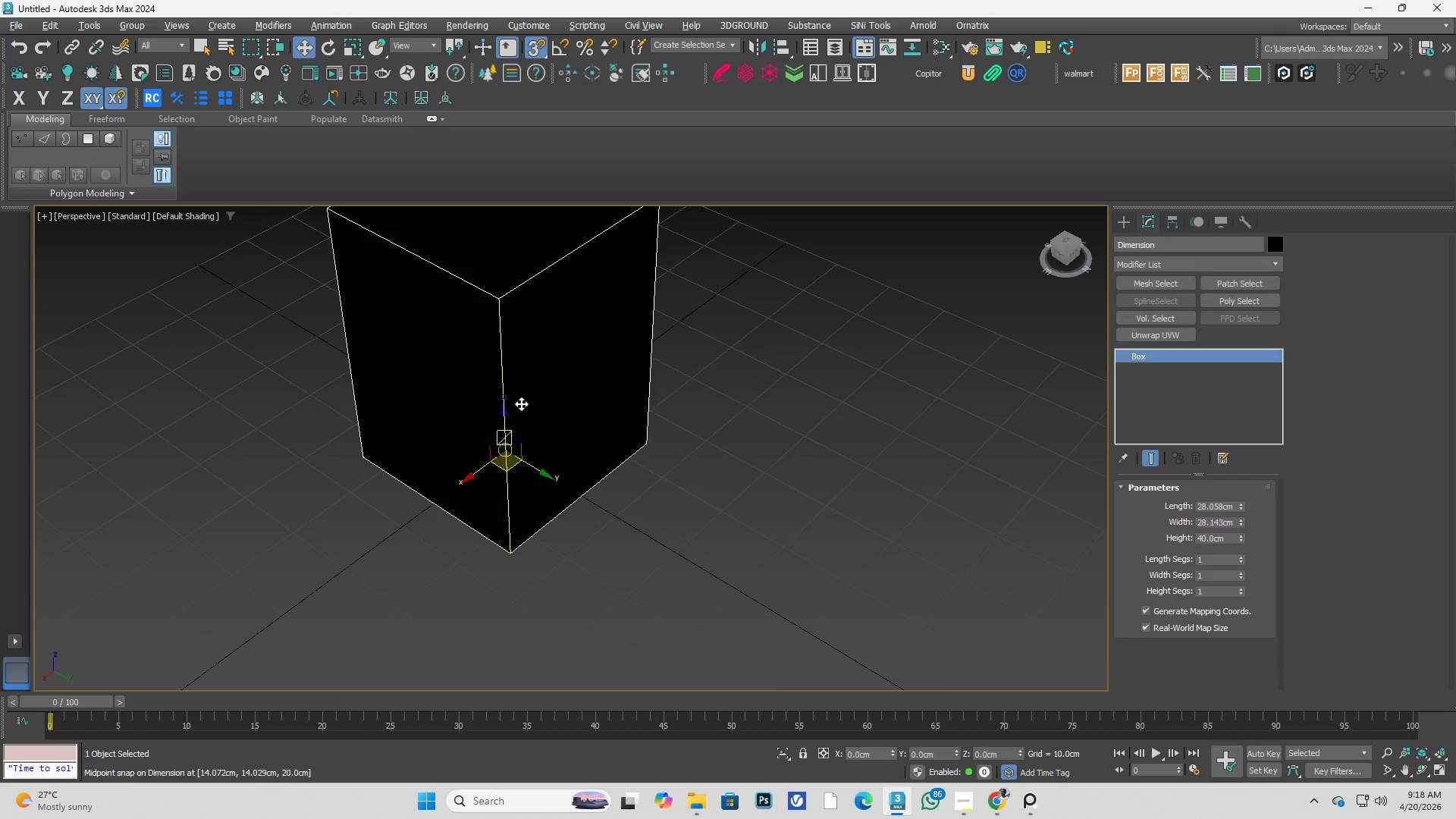 
right_click([520, 396])
 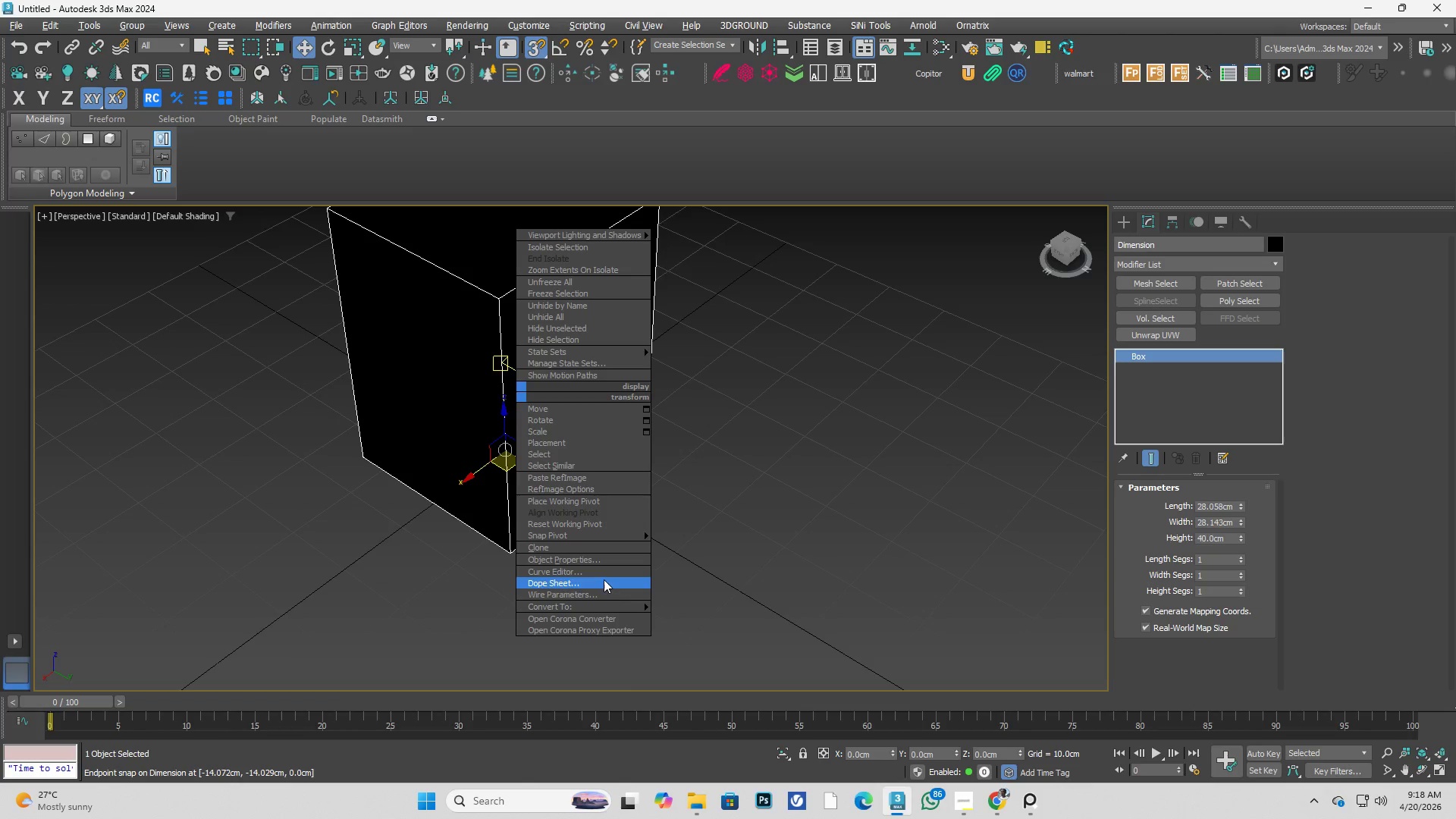 
left_click([616, 560])
 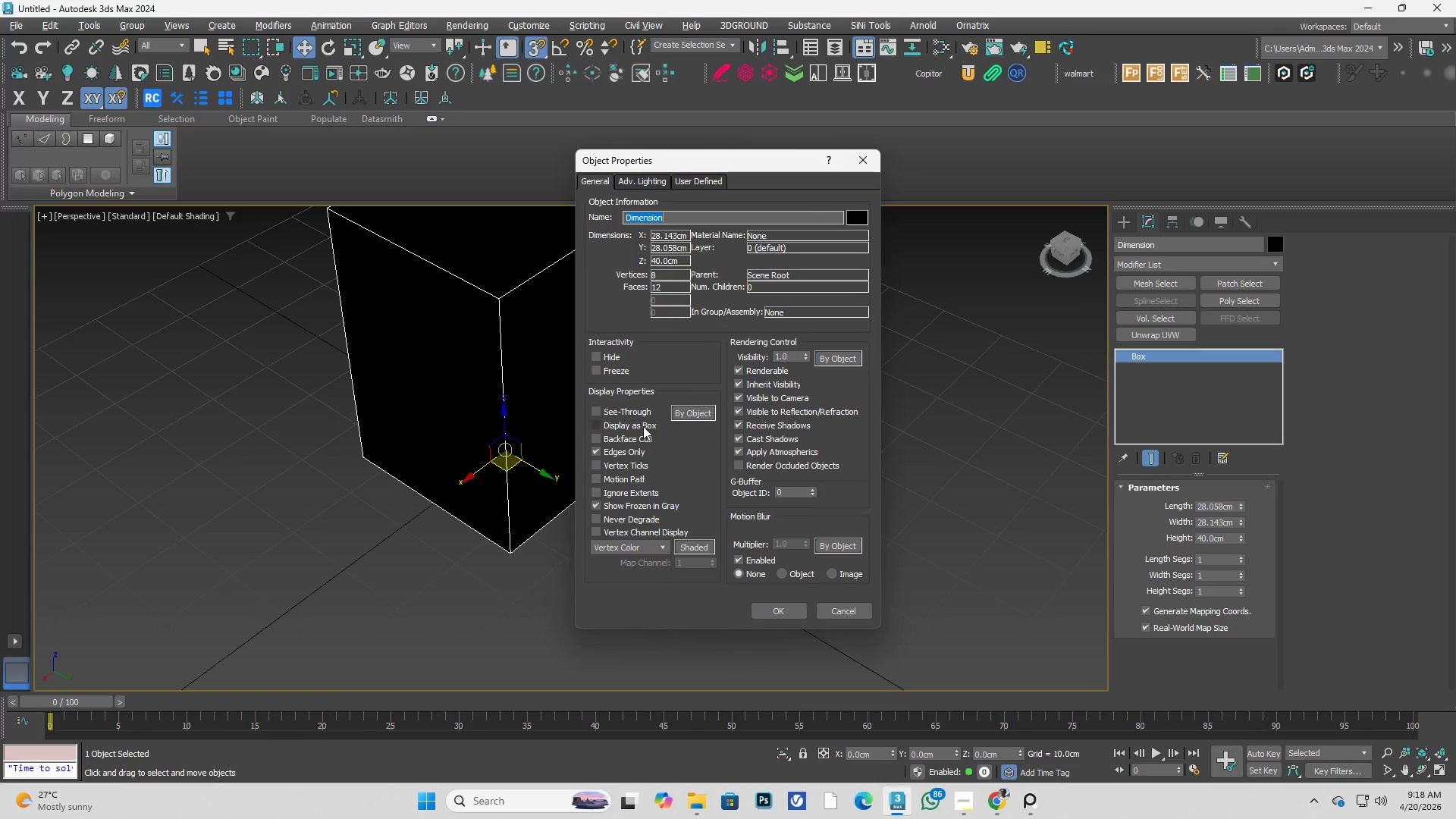 
left_click([636, 426])
 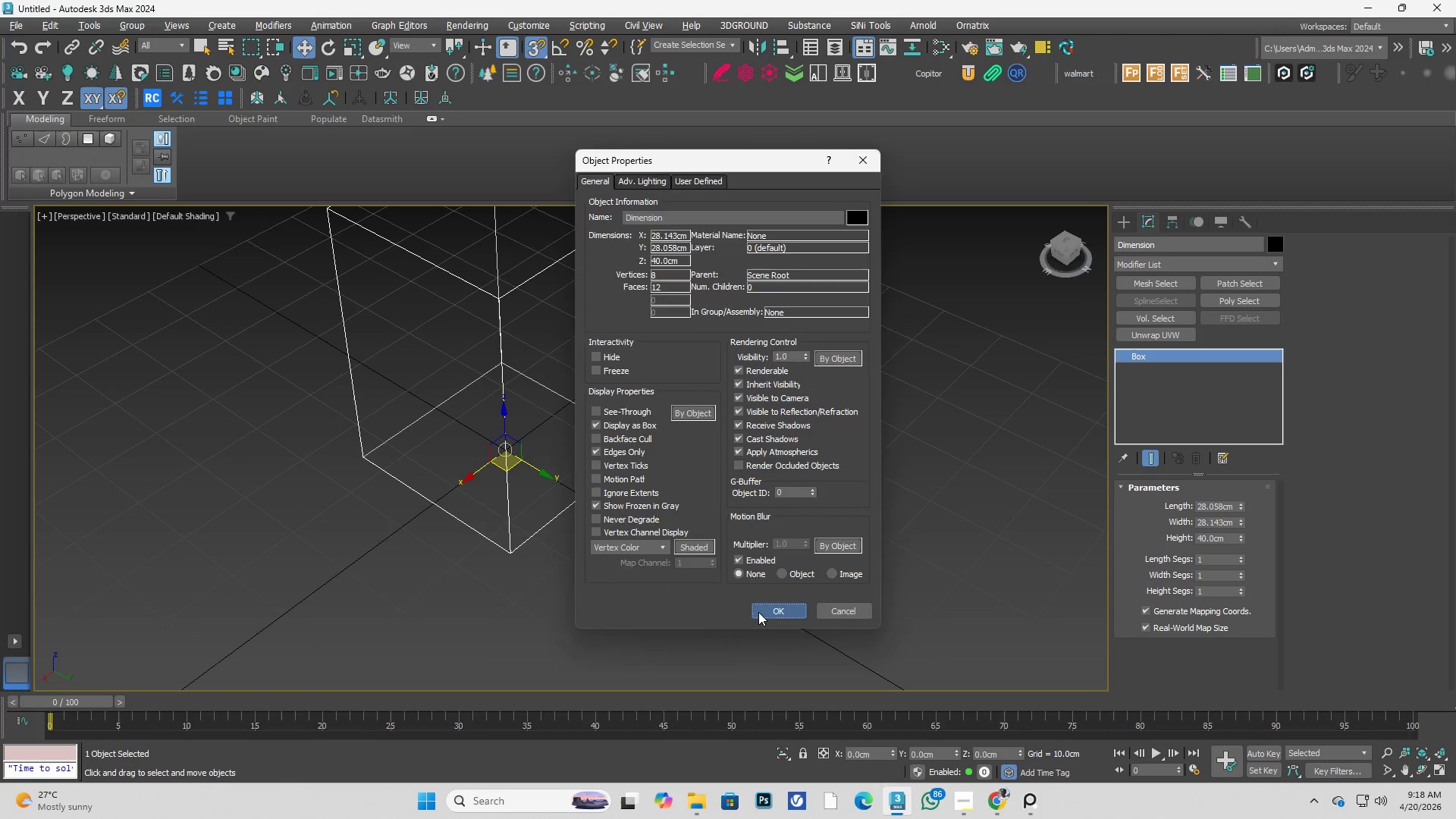 
double_click([475, 599])
 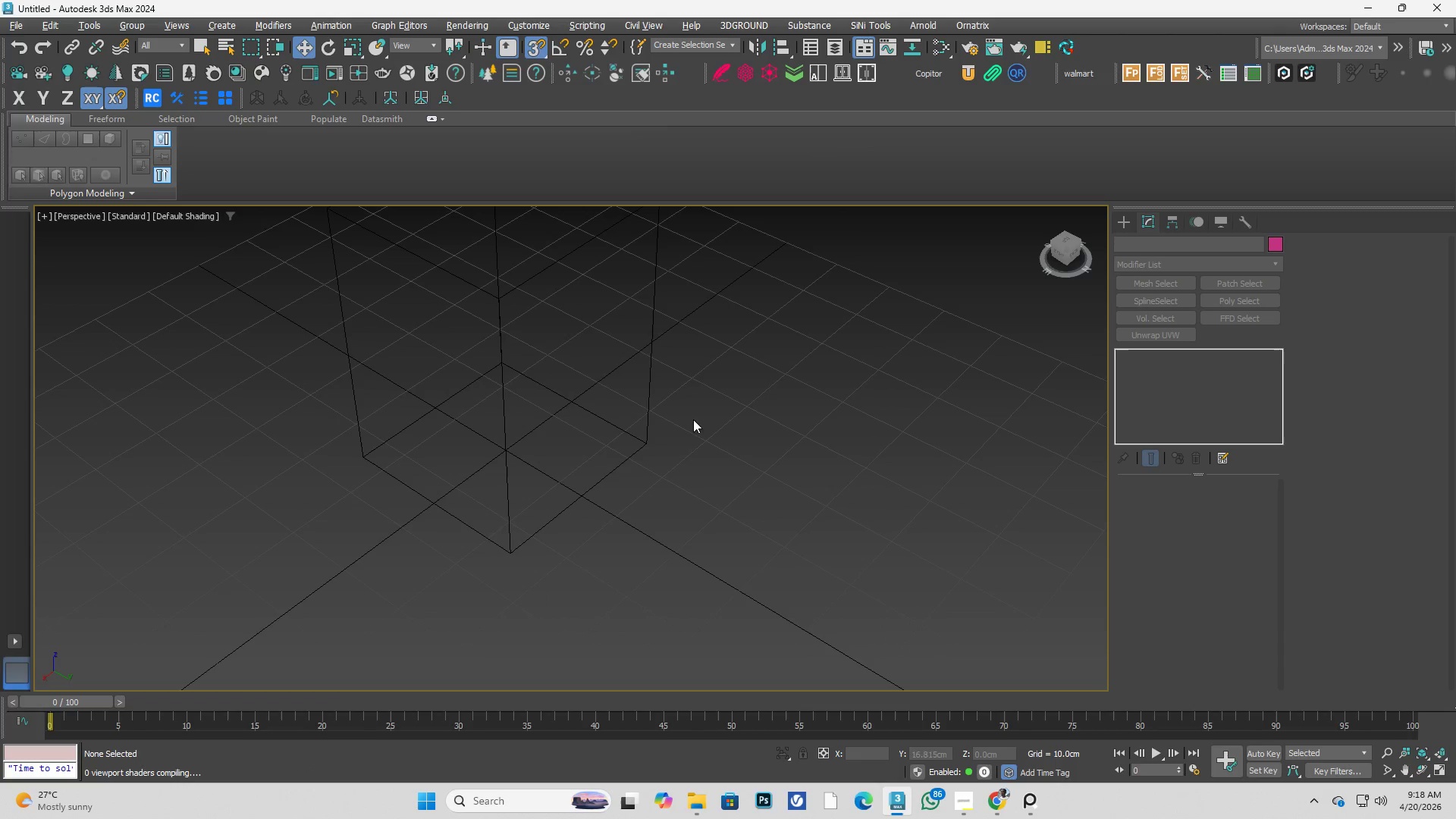 
left_click_drag(start_coordinate=[697, 358], to_coordinate=[453, 518])
 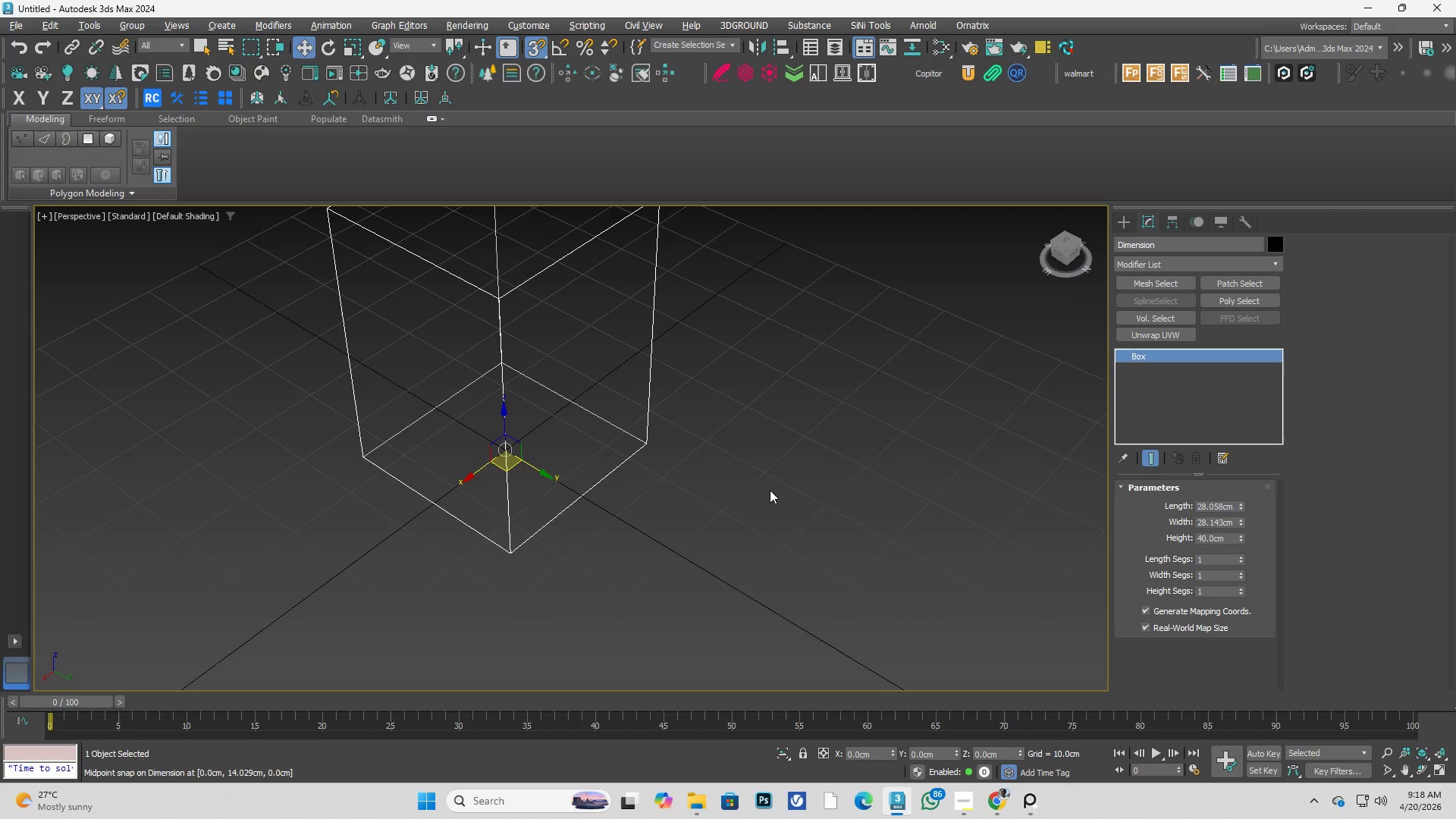 
key(G)
 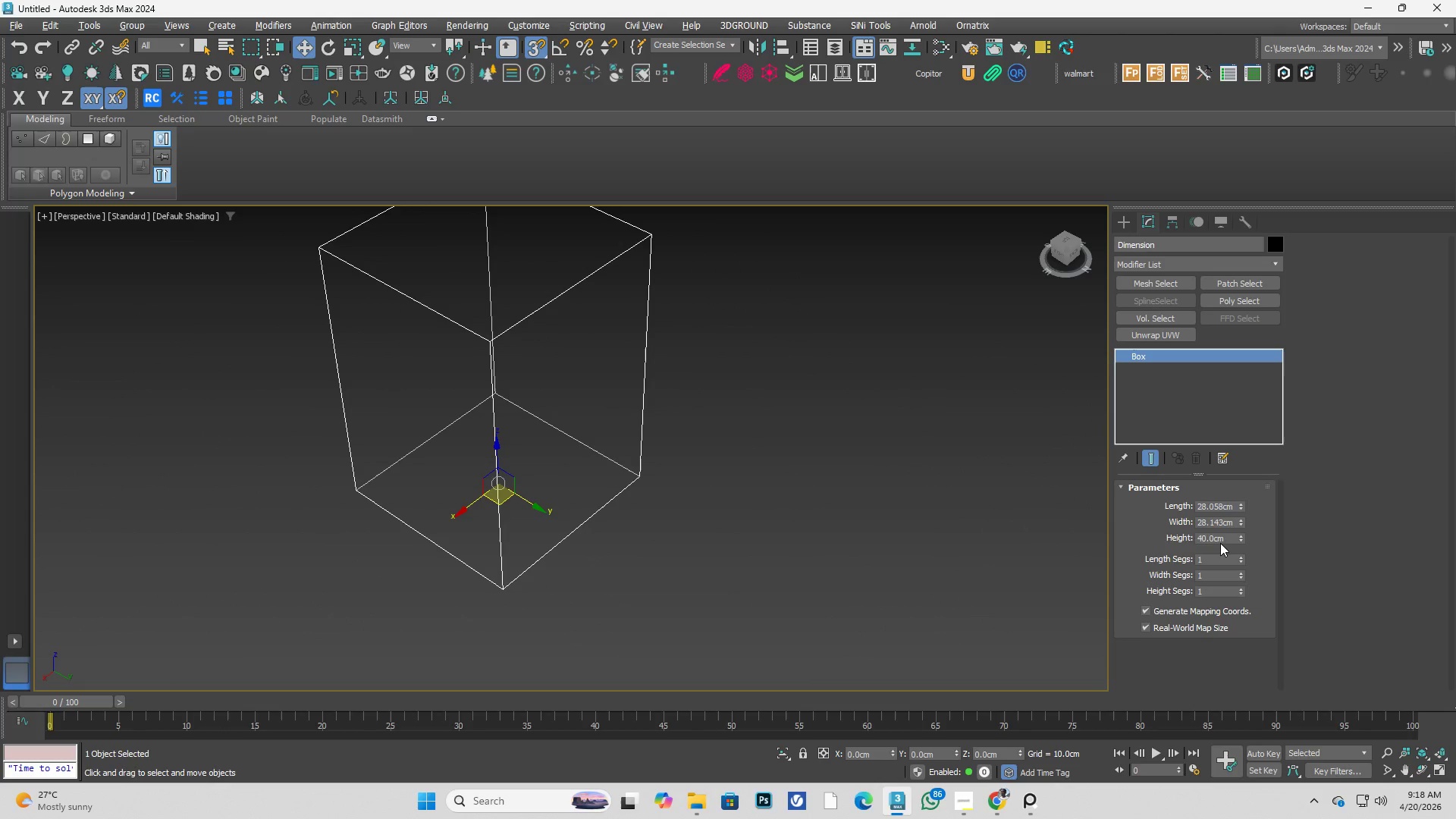 
left_click_drag(start_coordinate=[1225, 540], to_coordinate=[1147, 540])
 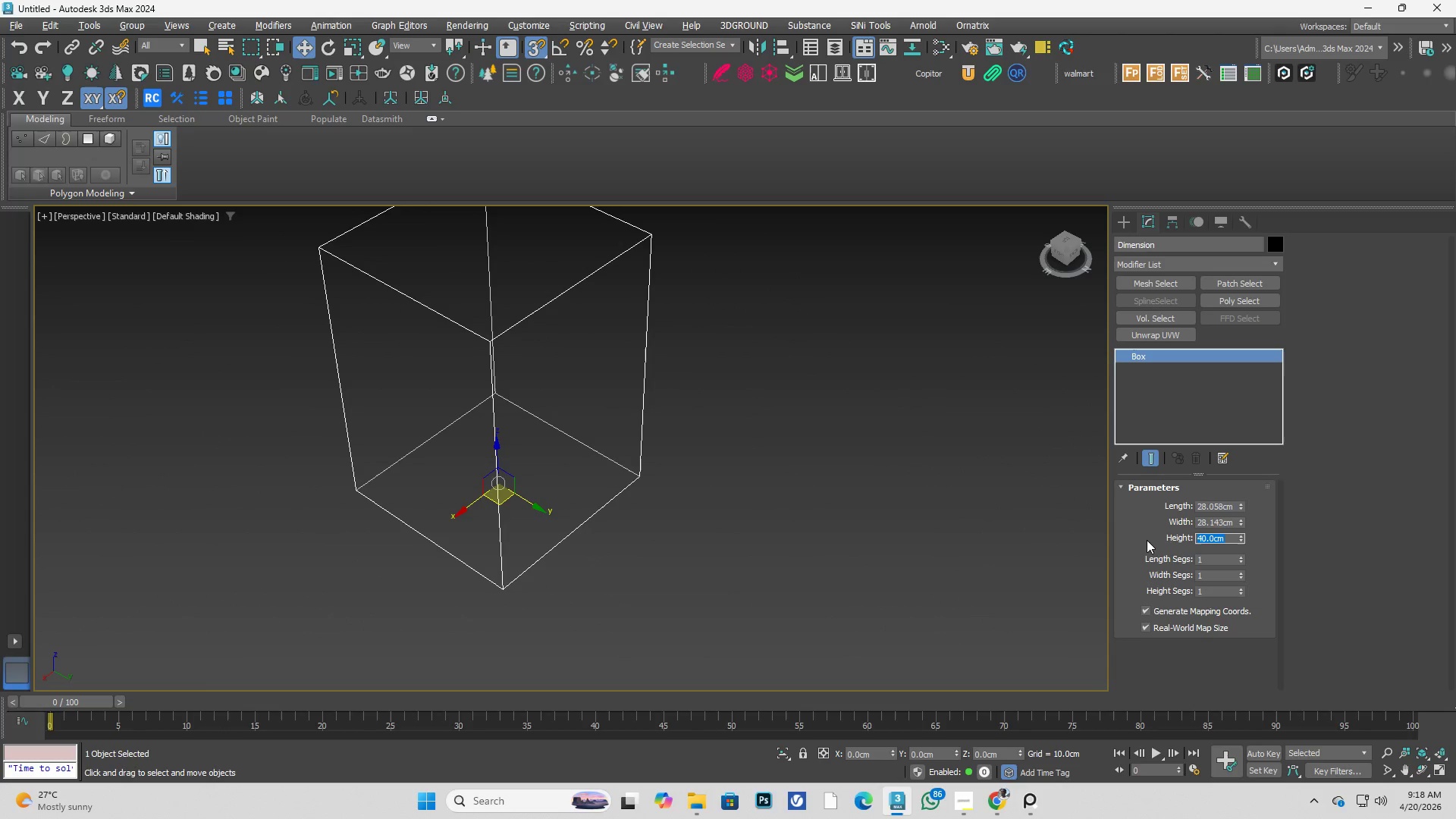 
key(Numpad7)
 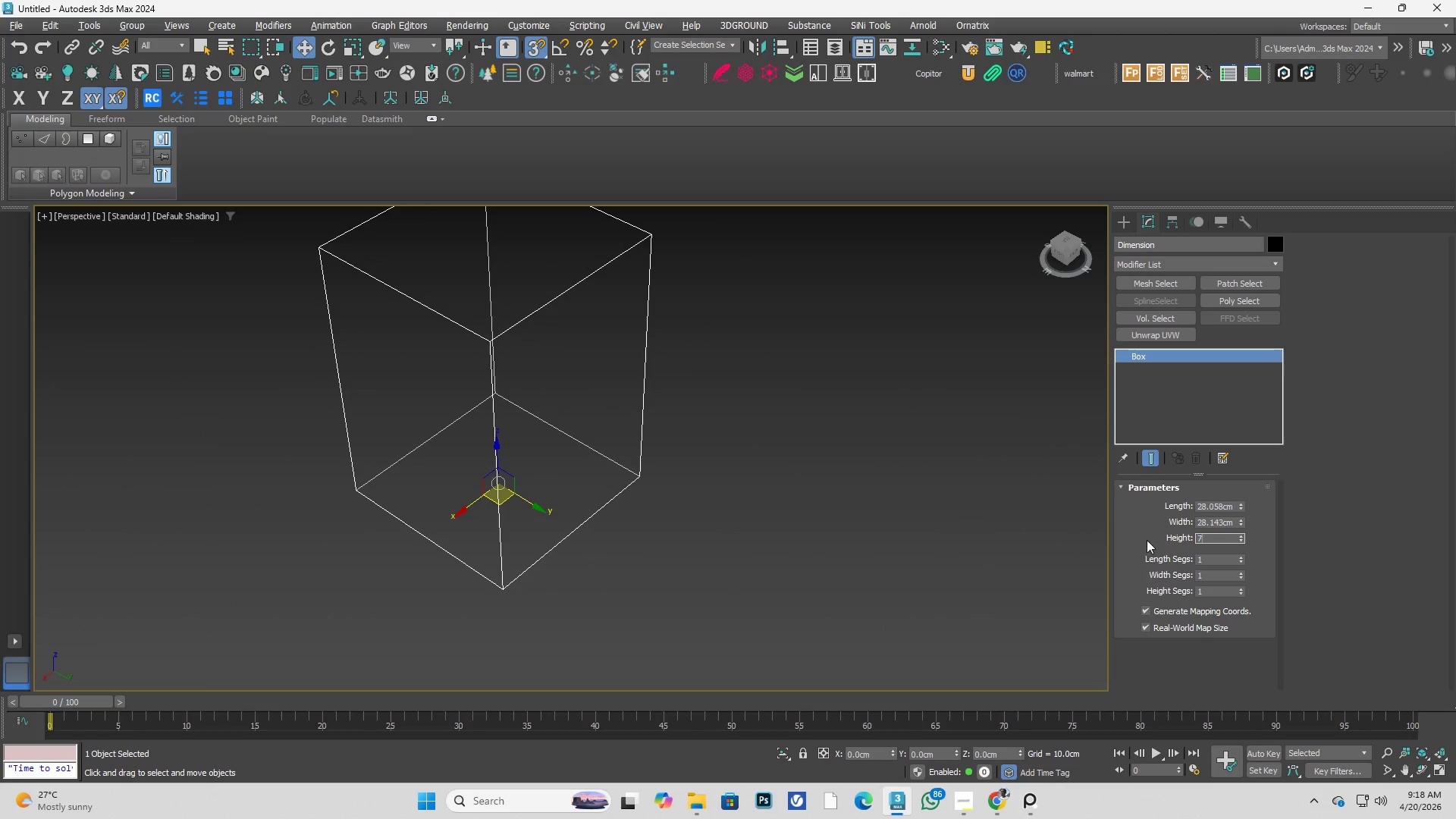 
key(Numpad0)
 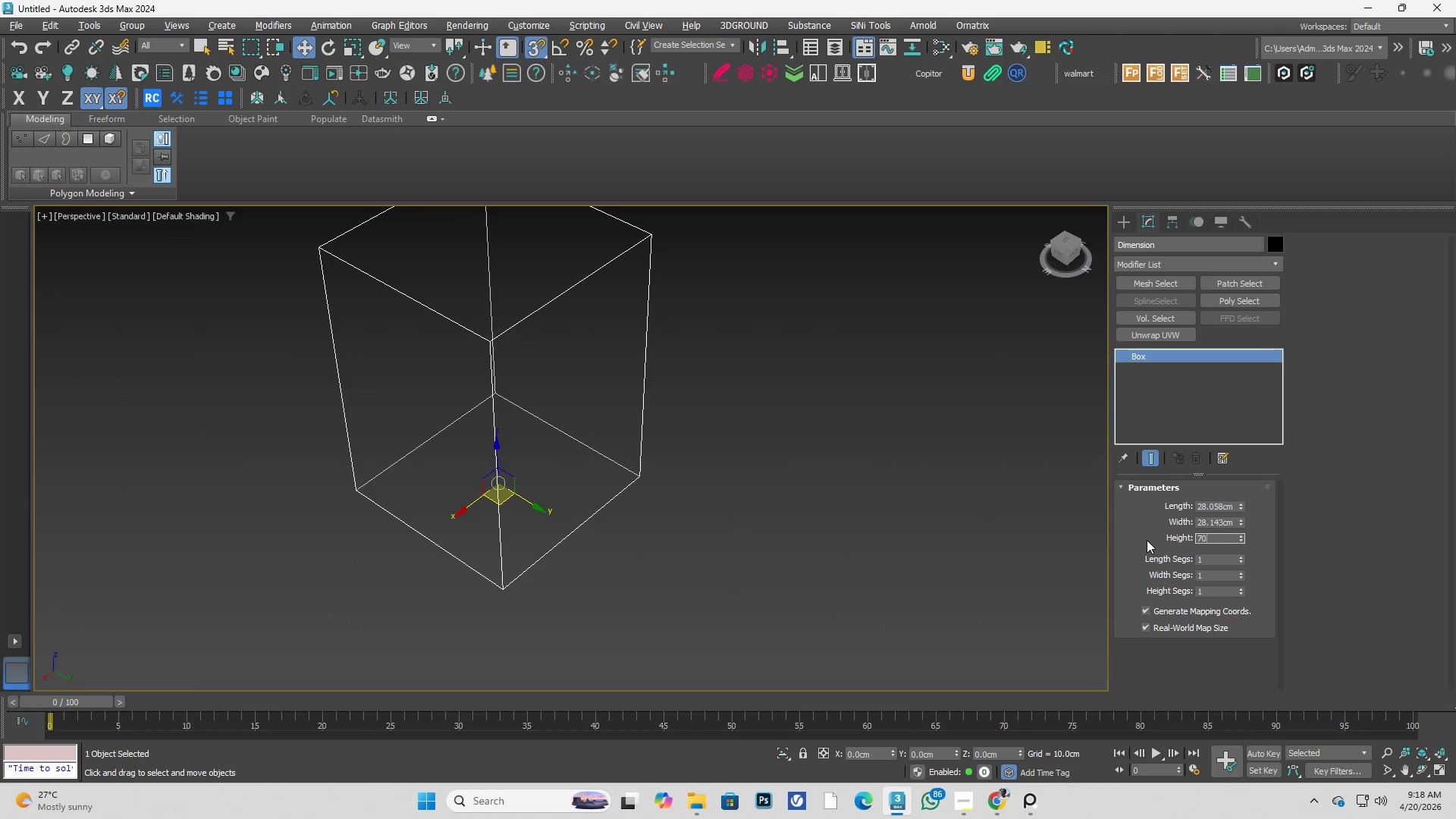 
key(Enter)
 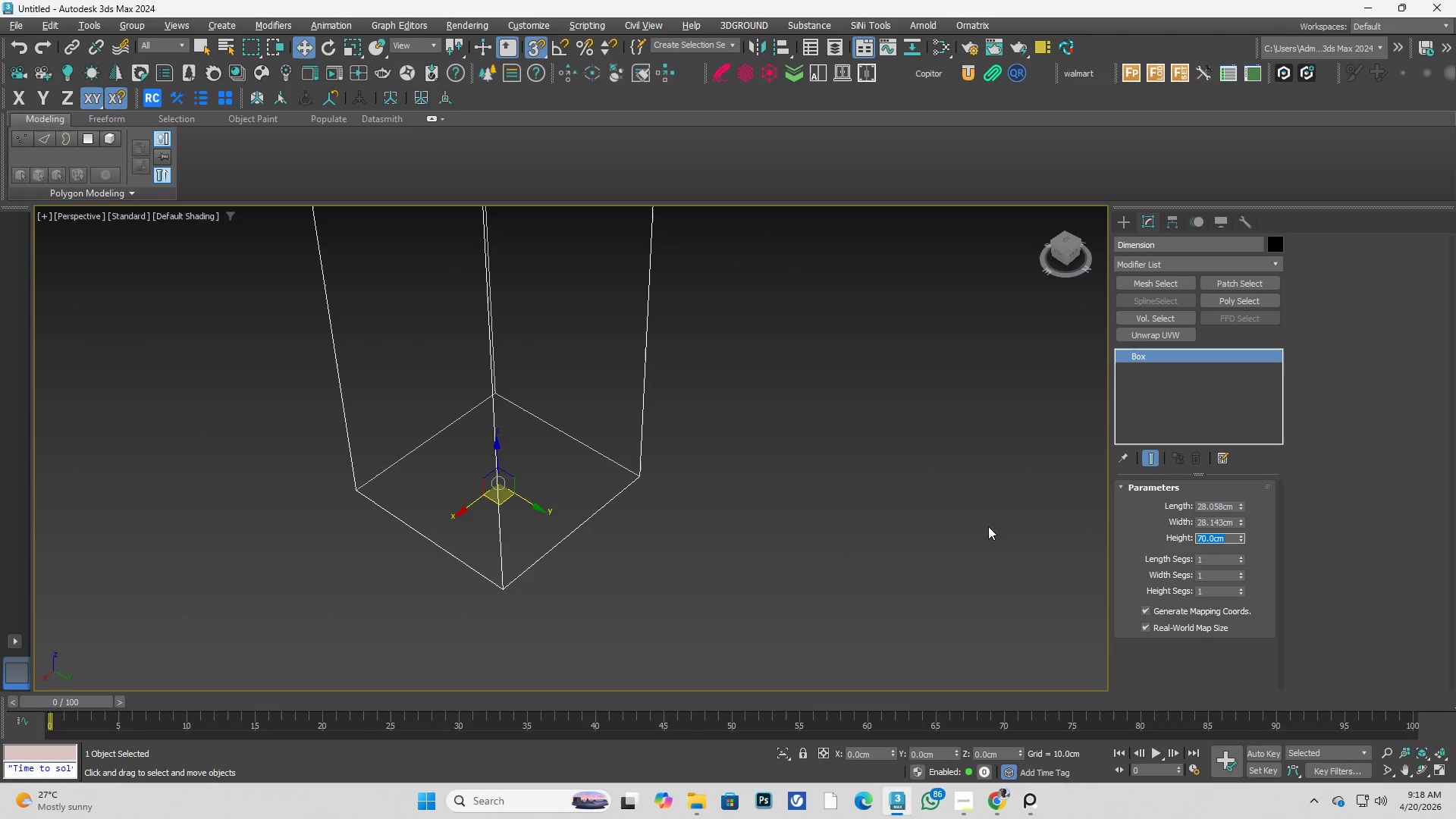 
key(Alt+AltLeft)
 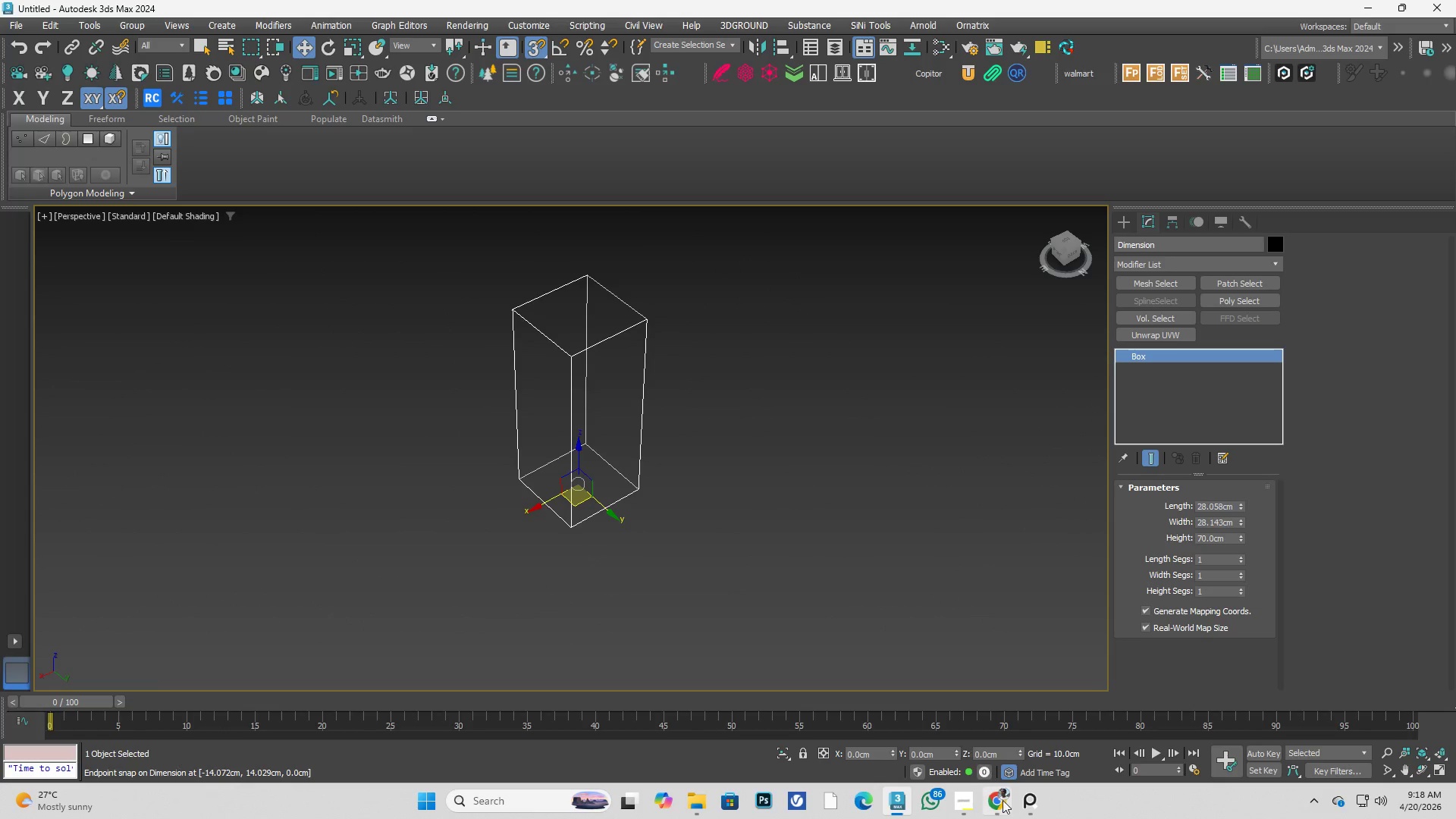 
scroll: coordinate [638, 488], scroll_direction: down, amount: 2.0
 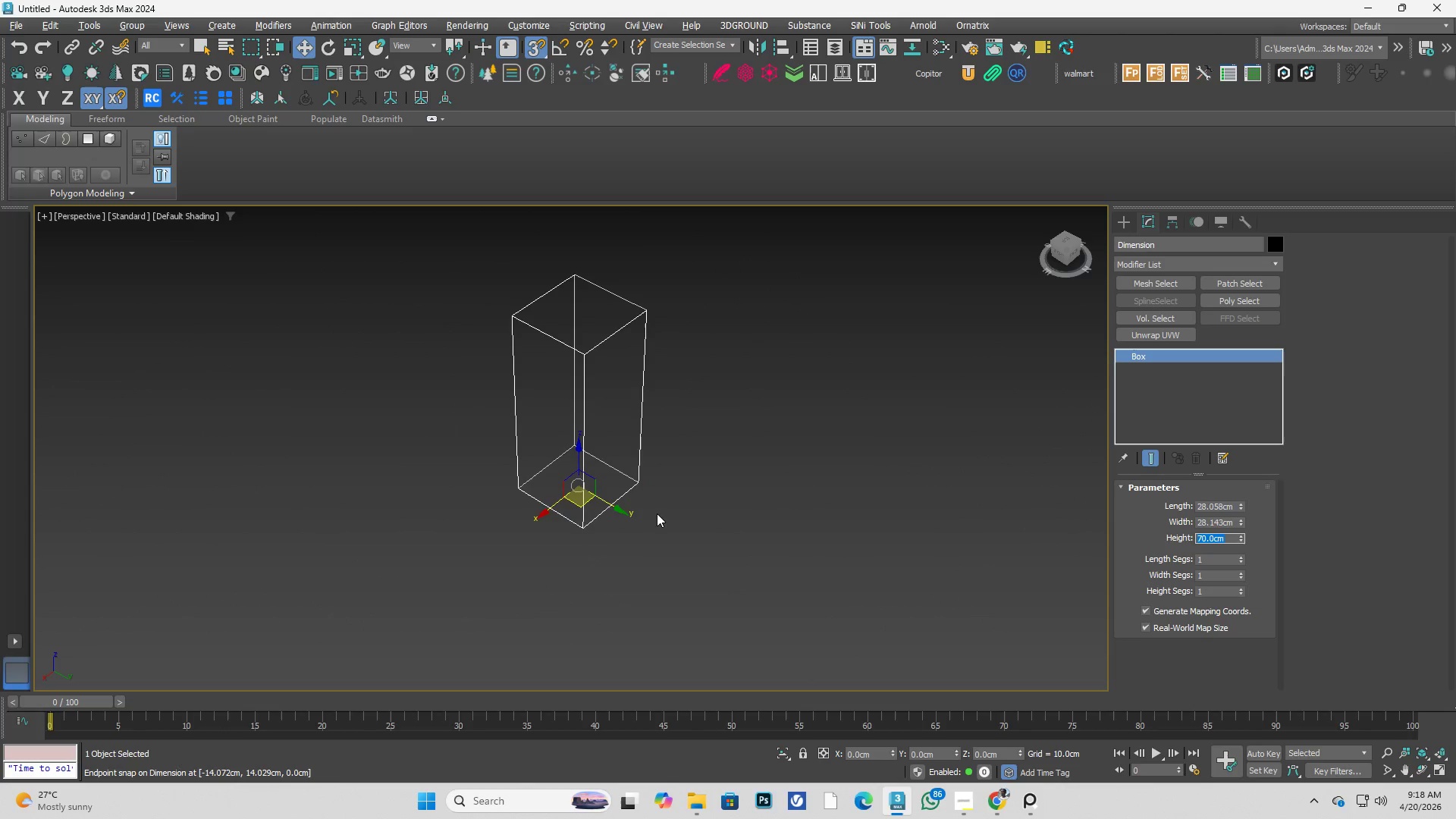 
left_click([1004, 808])
 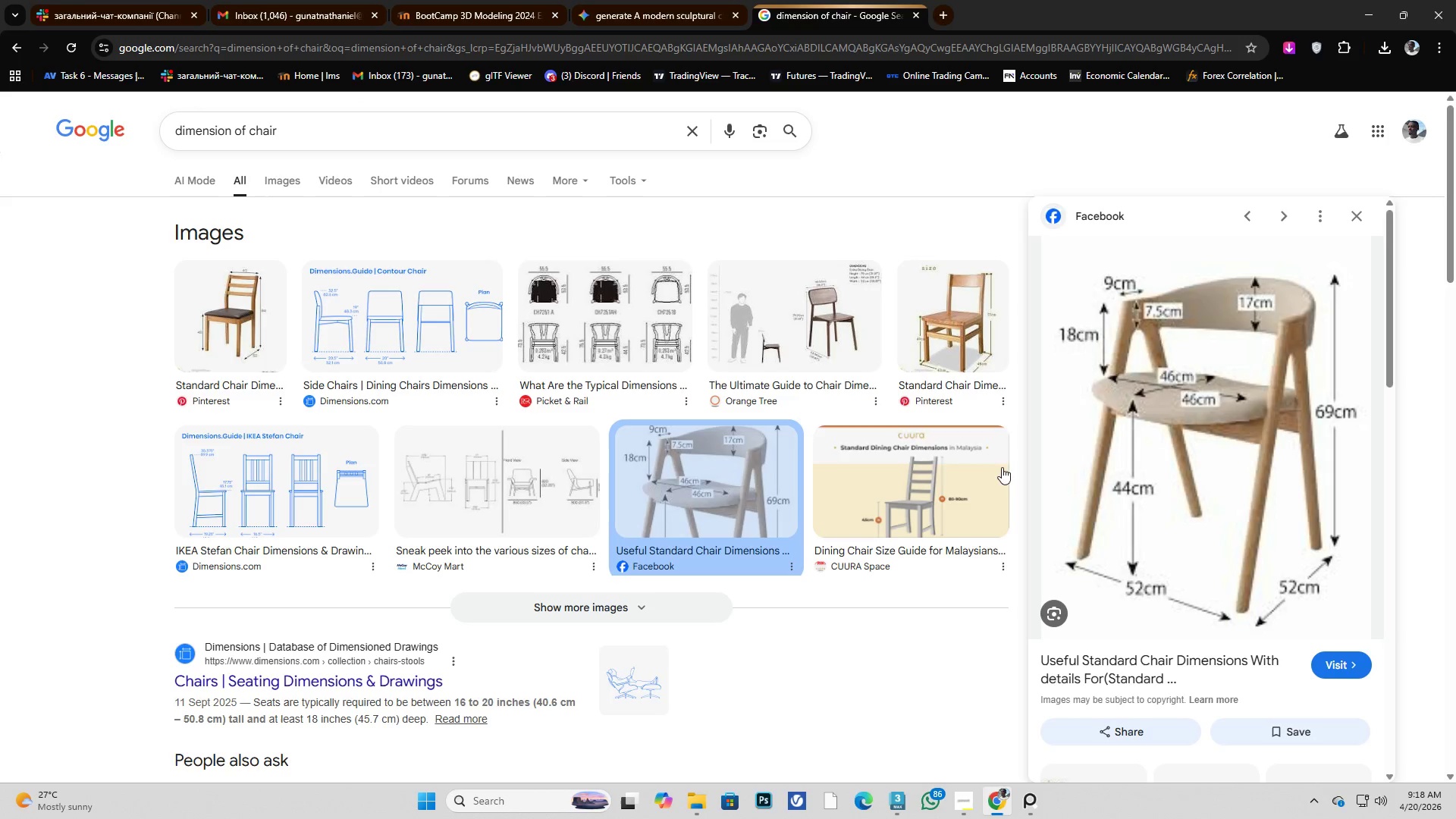 
wait(5.36)
 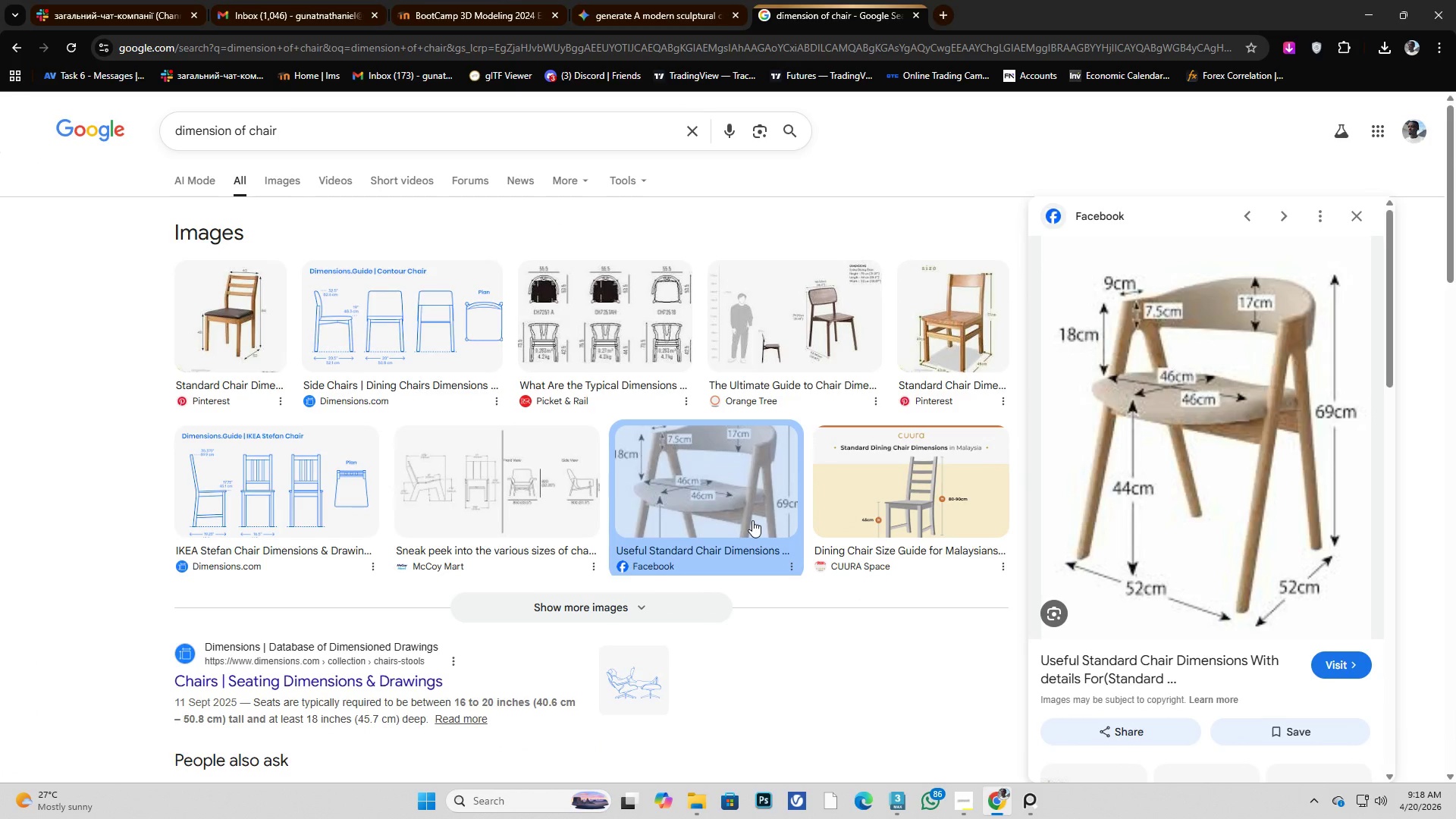 
left_click([1363, 11])
 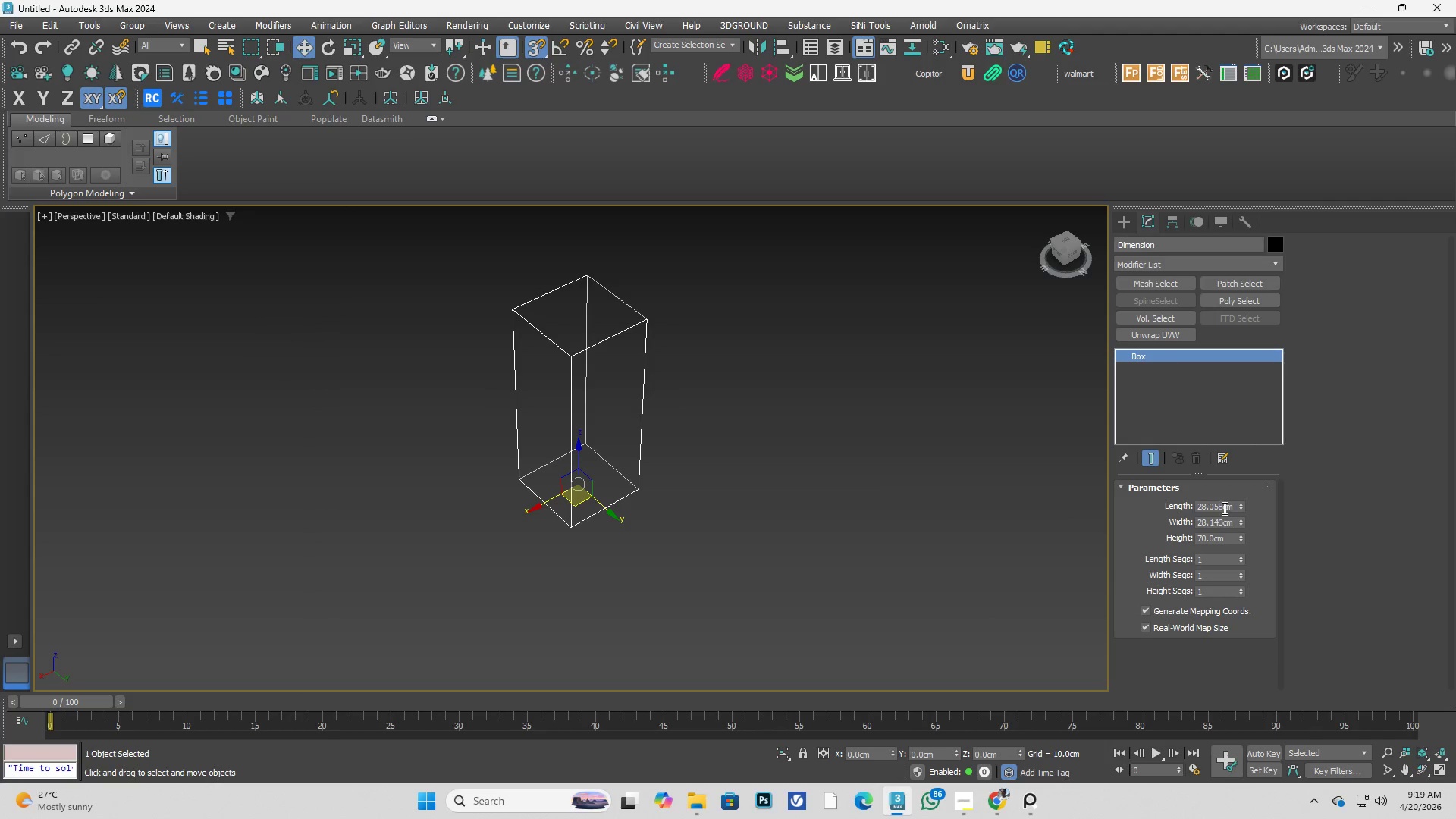 
double_click([1234, 507])
 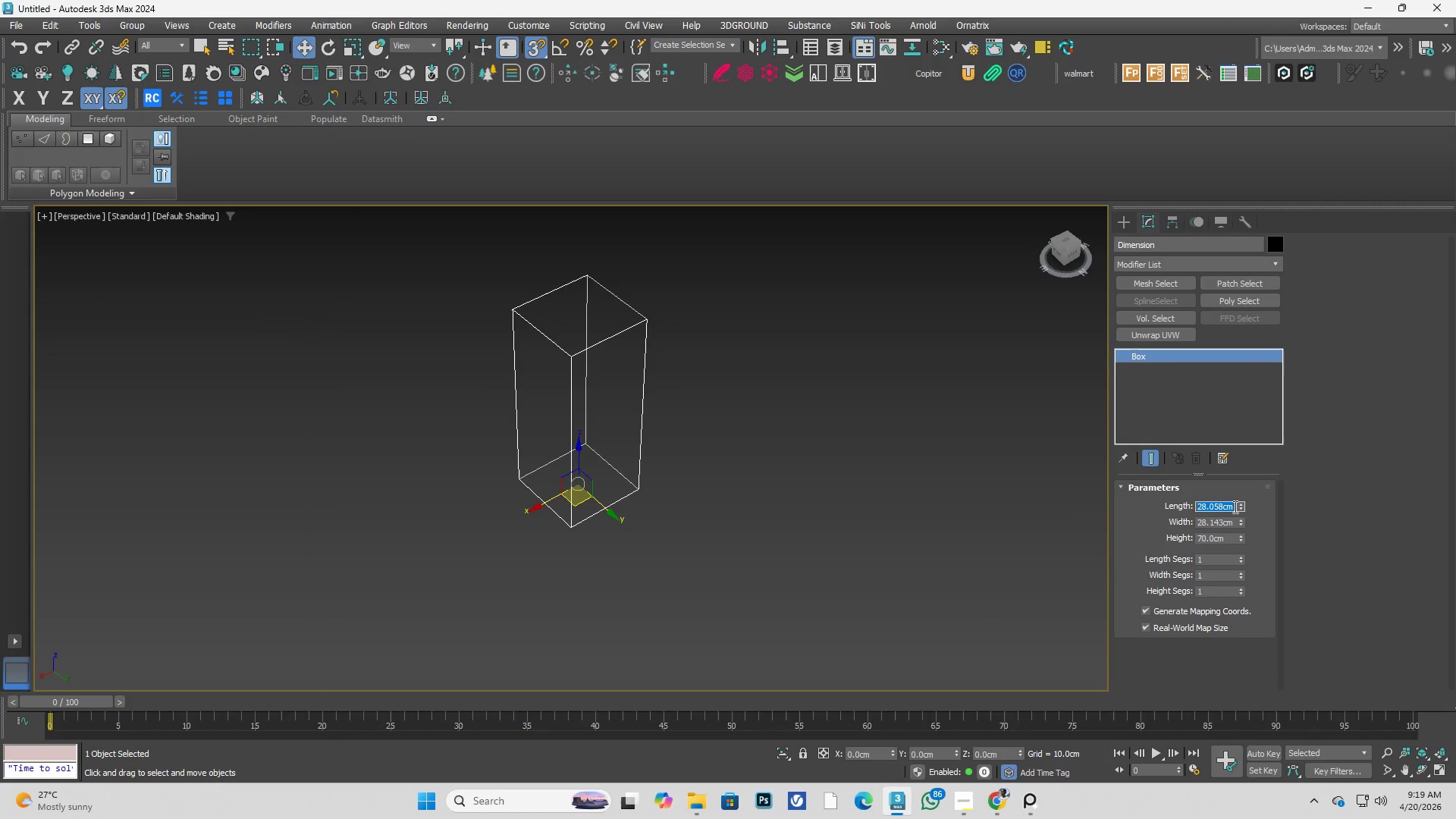 
key(Numpad5)
 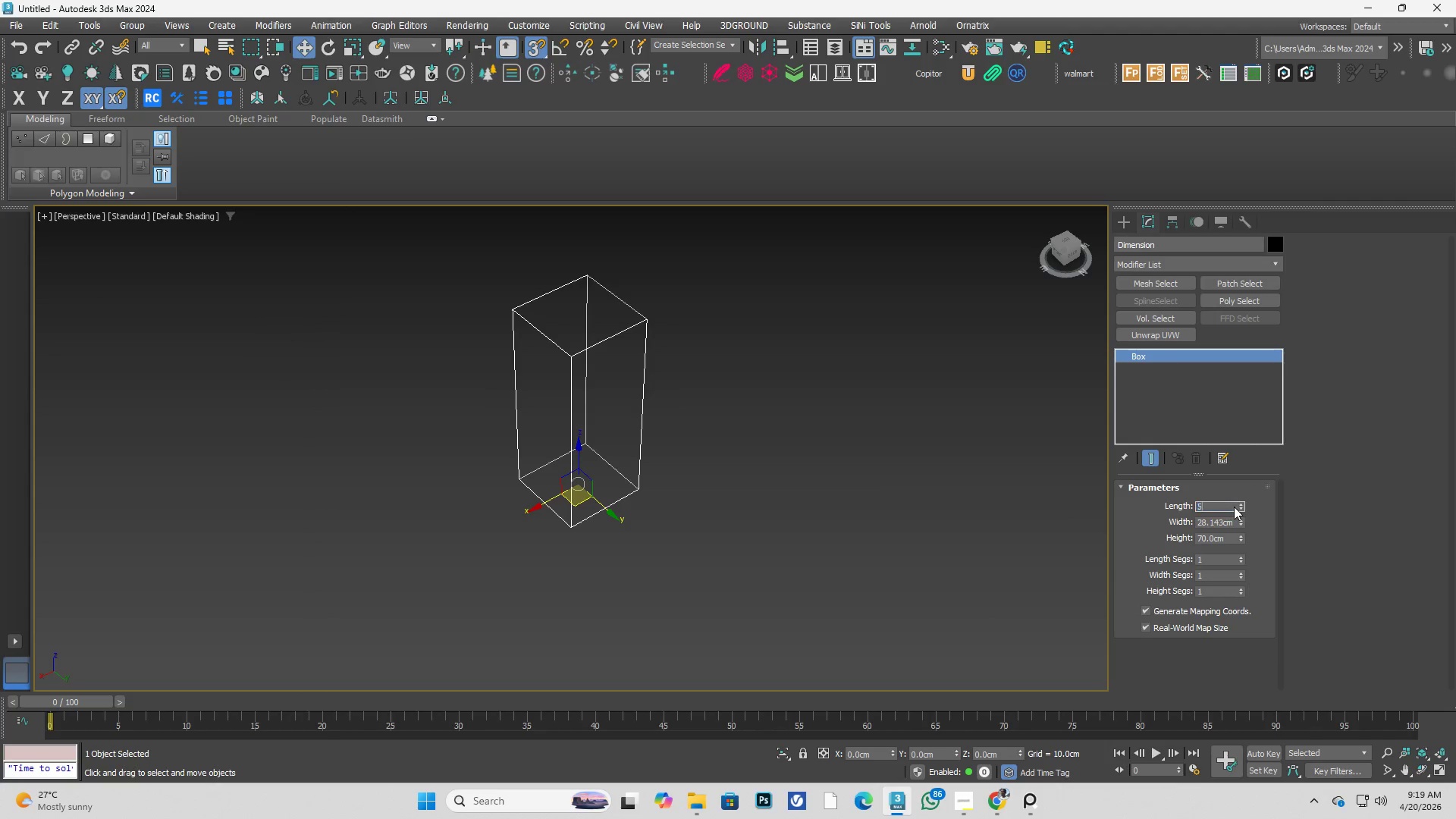 
key(Numpad0)
 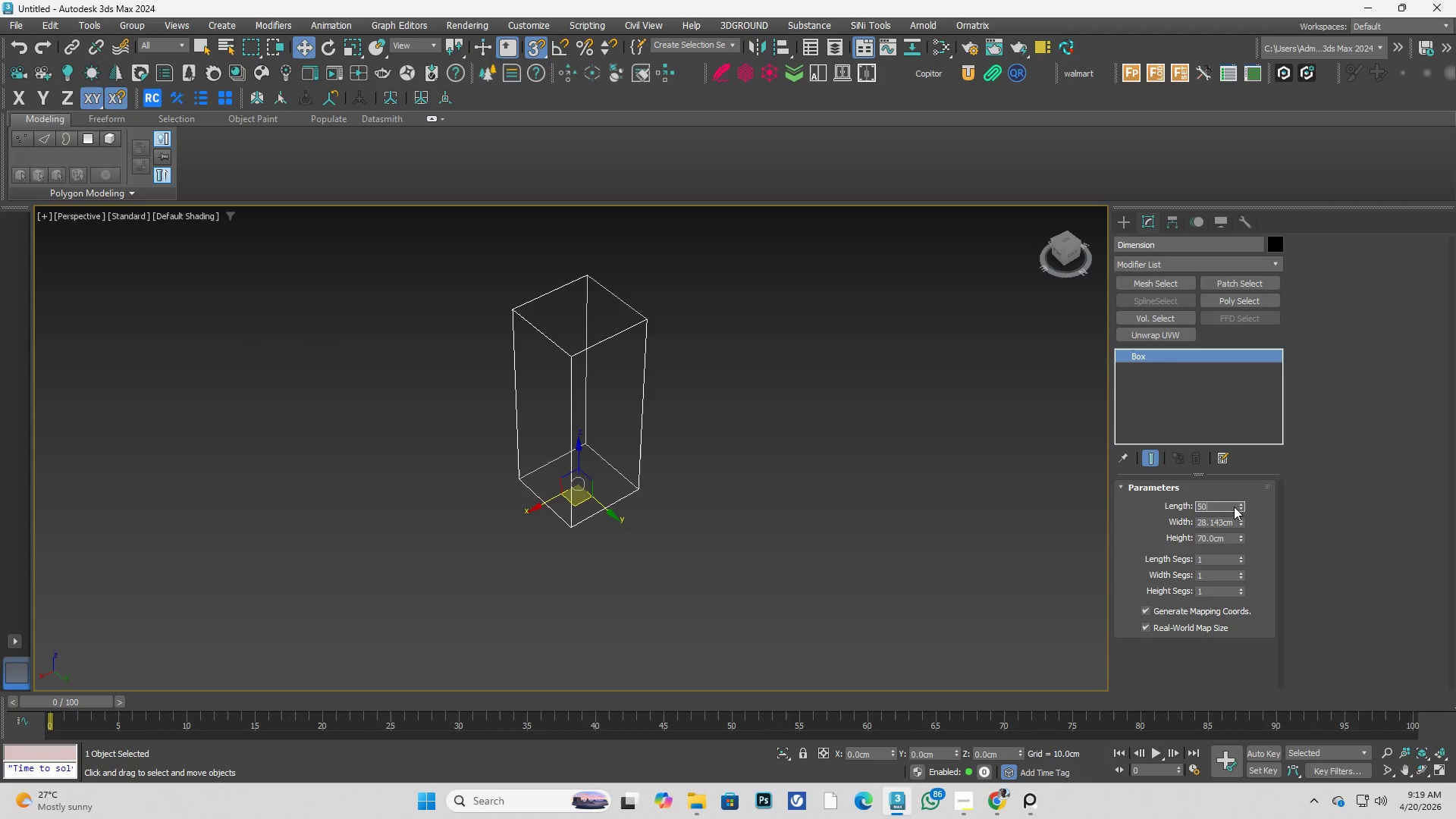 
key(Enter)
 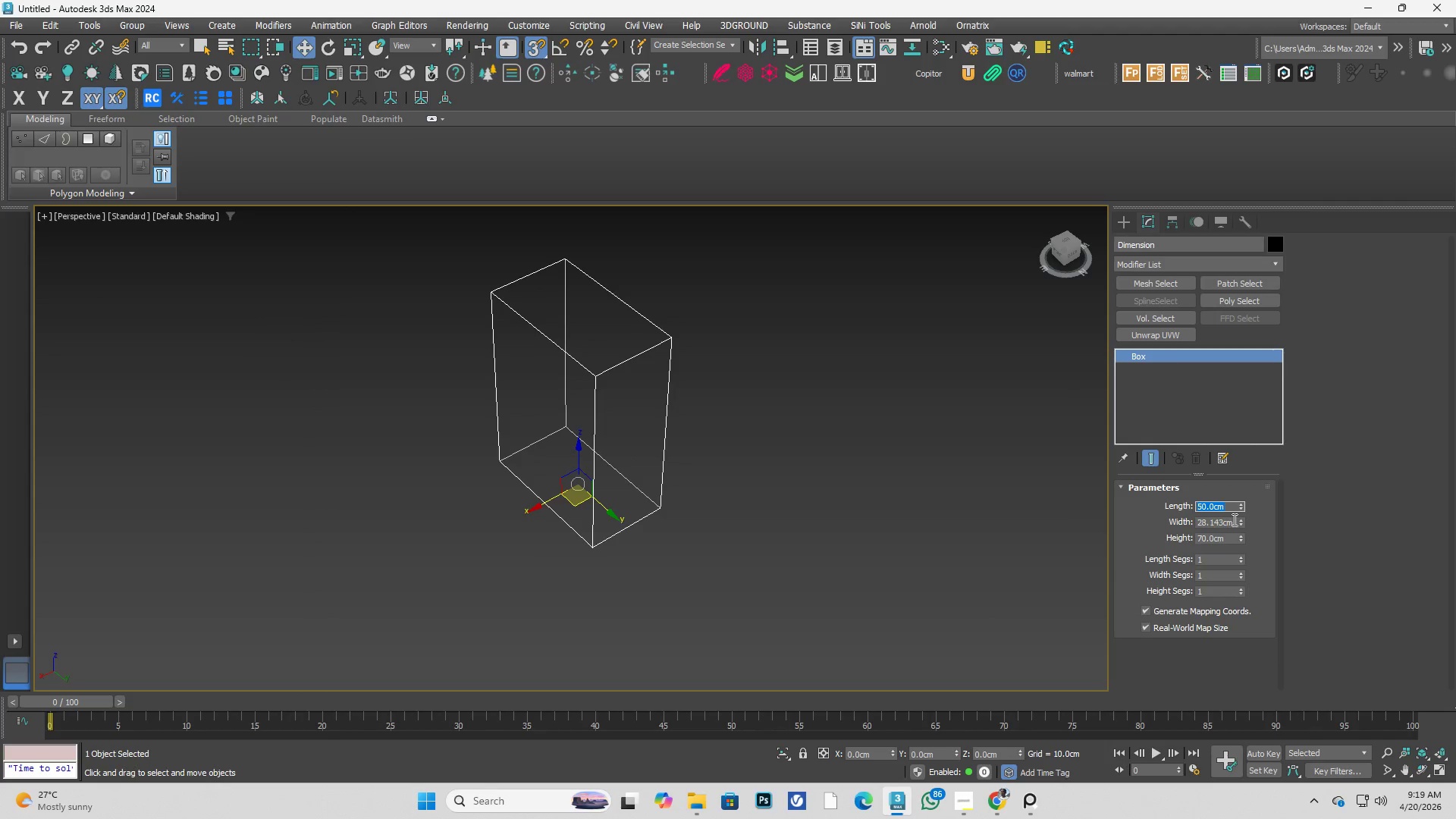 
double_click([1231, 519])
 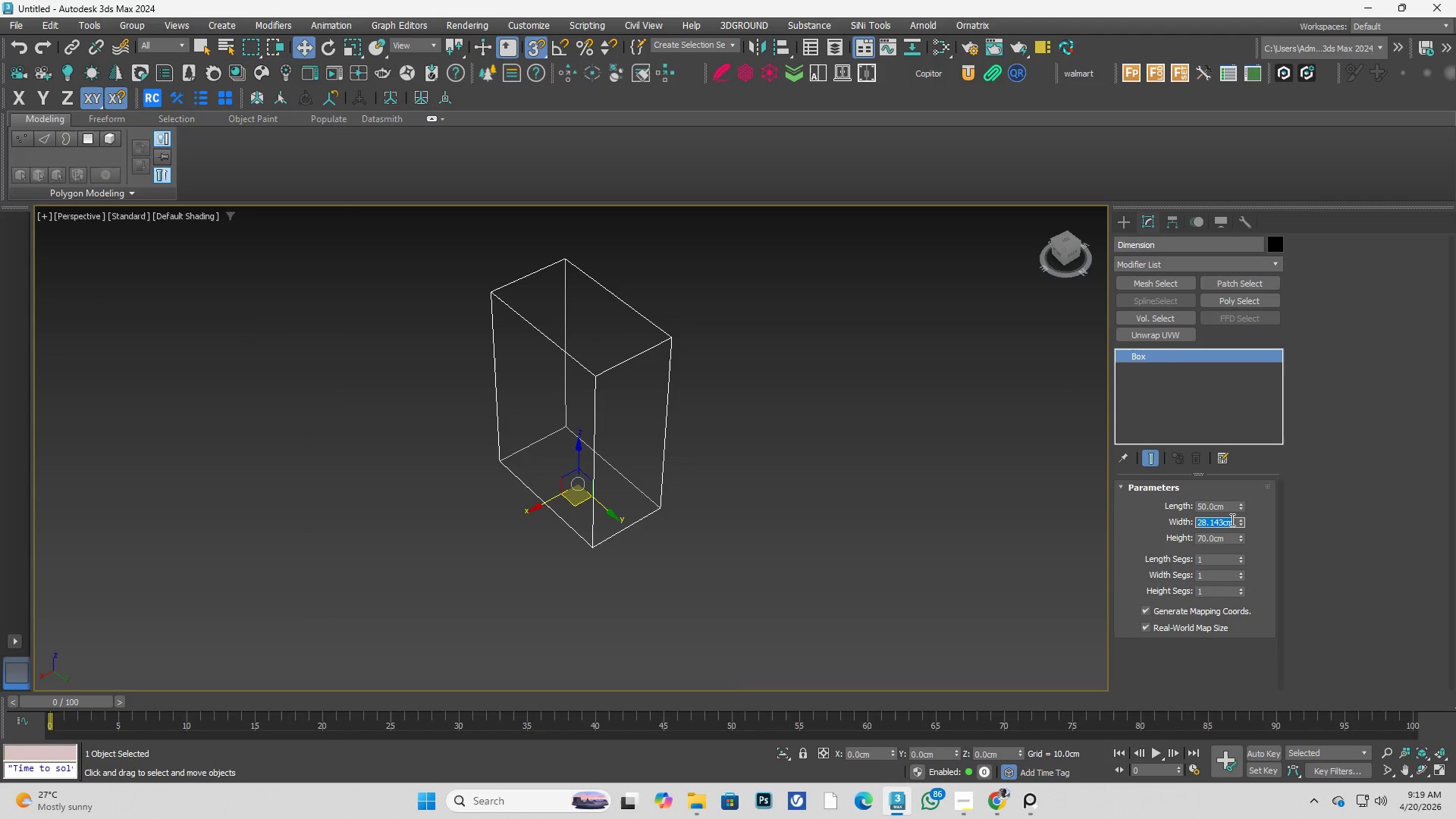 
key(Numpad5)
 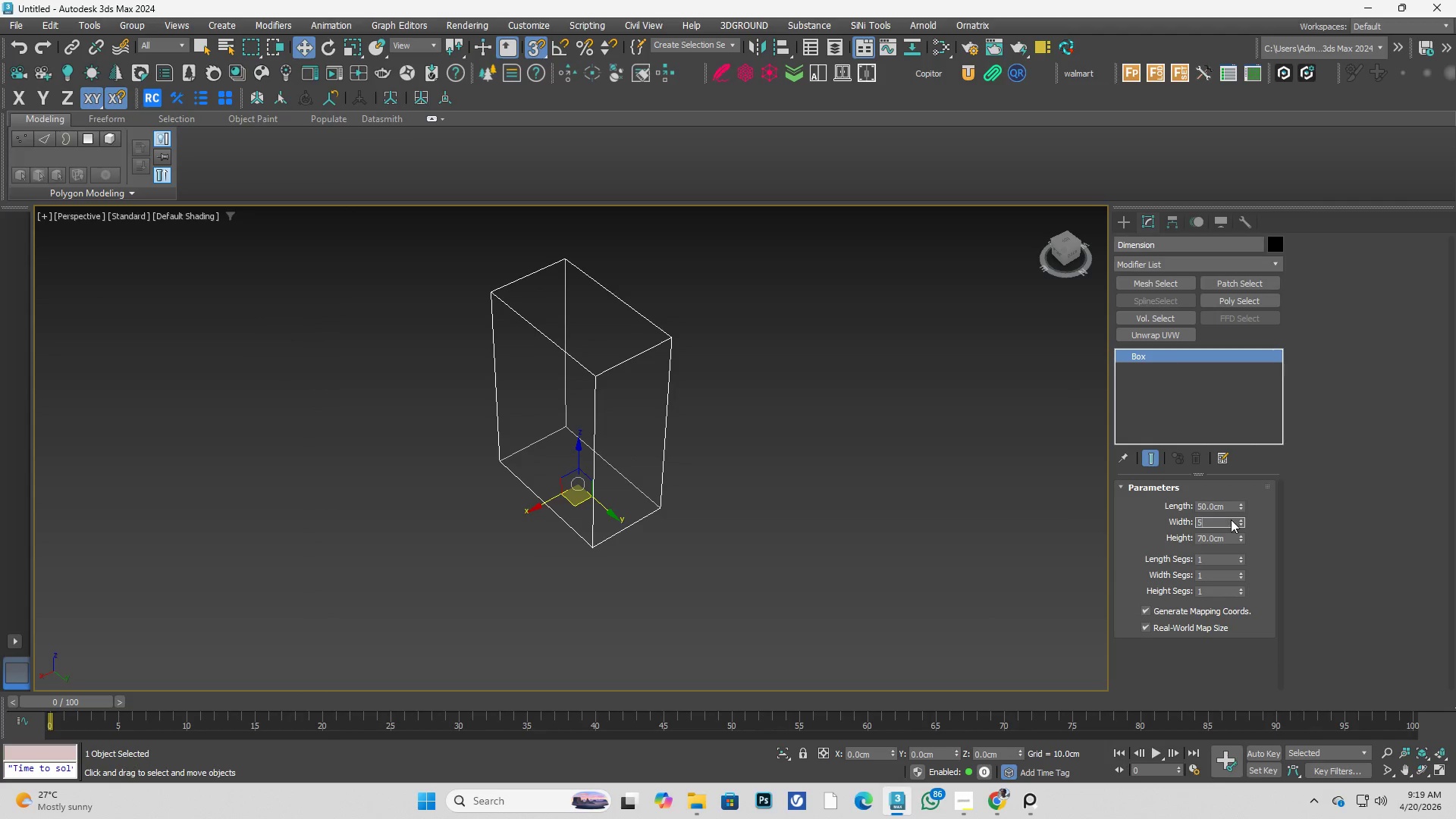 
key(Numpad0)
 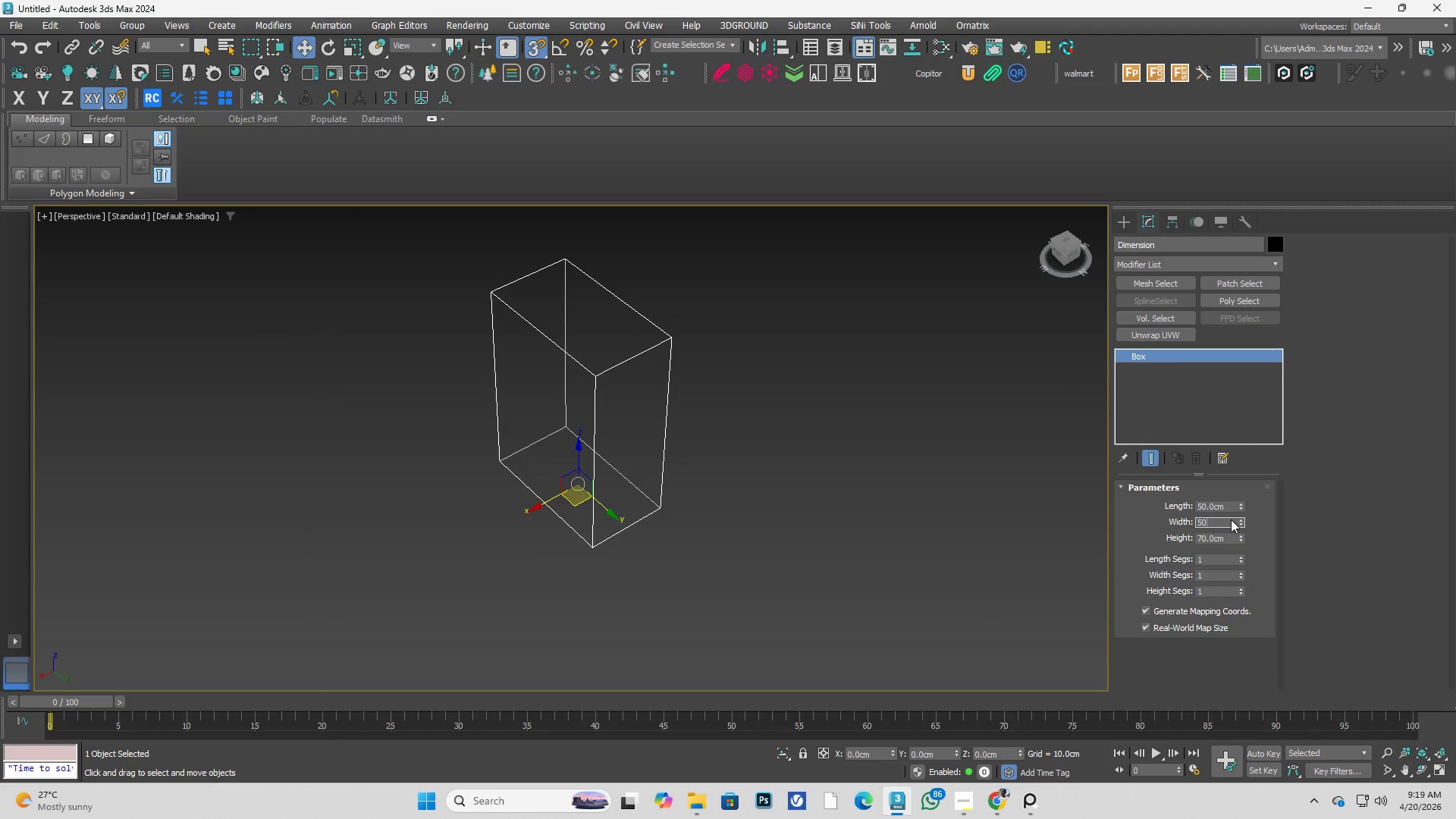 
key(Enter)
 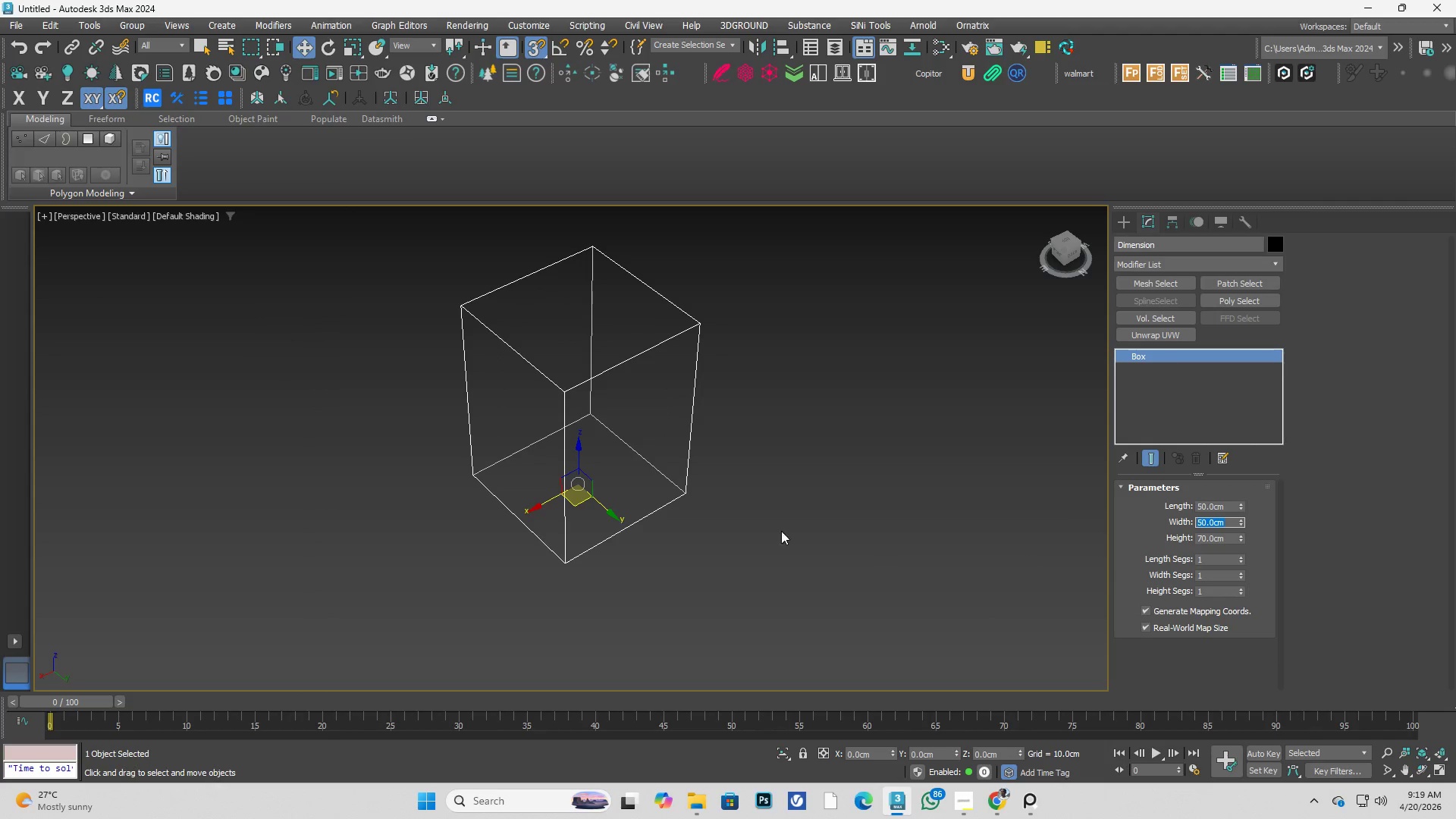 
hold_key(key=AltLeft, duration=1.24)
 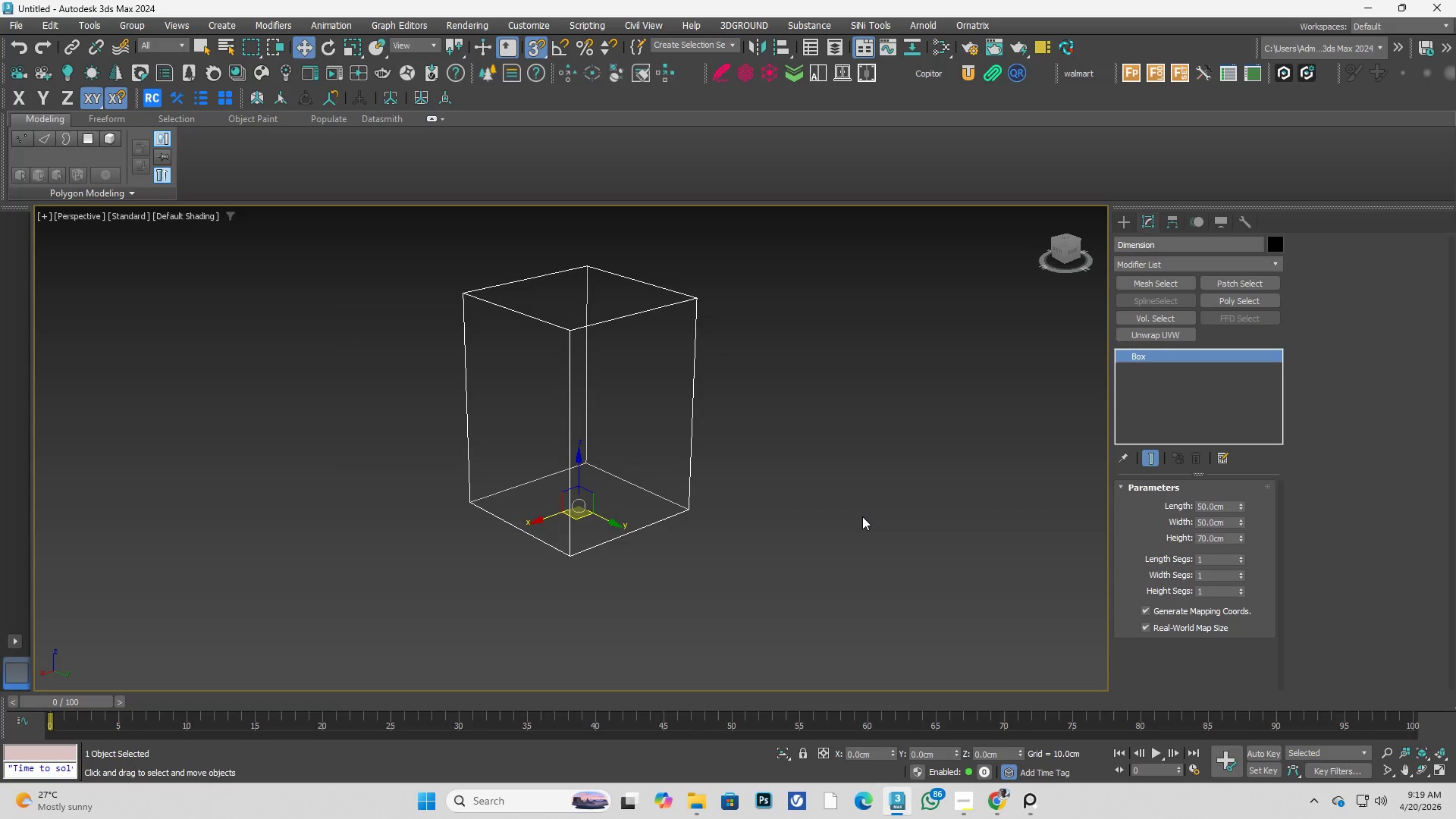 
left_click([862, 516])
 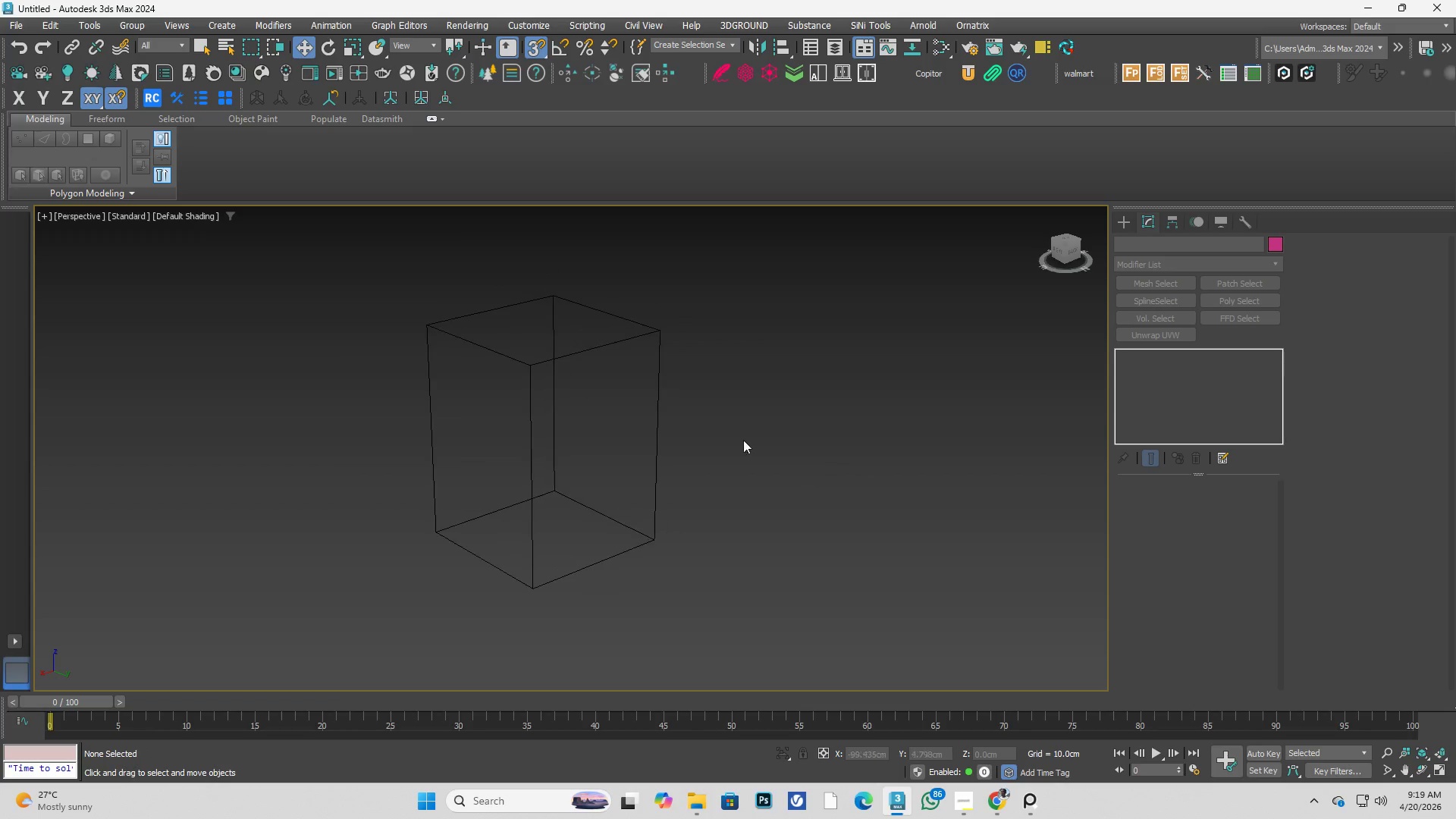 
left_click_drag(start_coordinate=[739, 325], to_coordinate=[552, 460])
 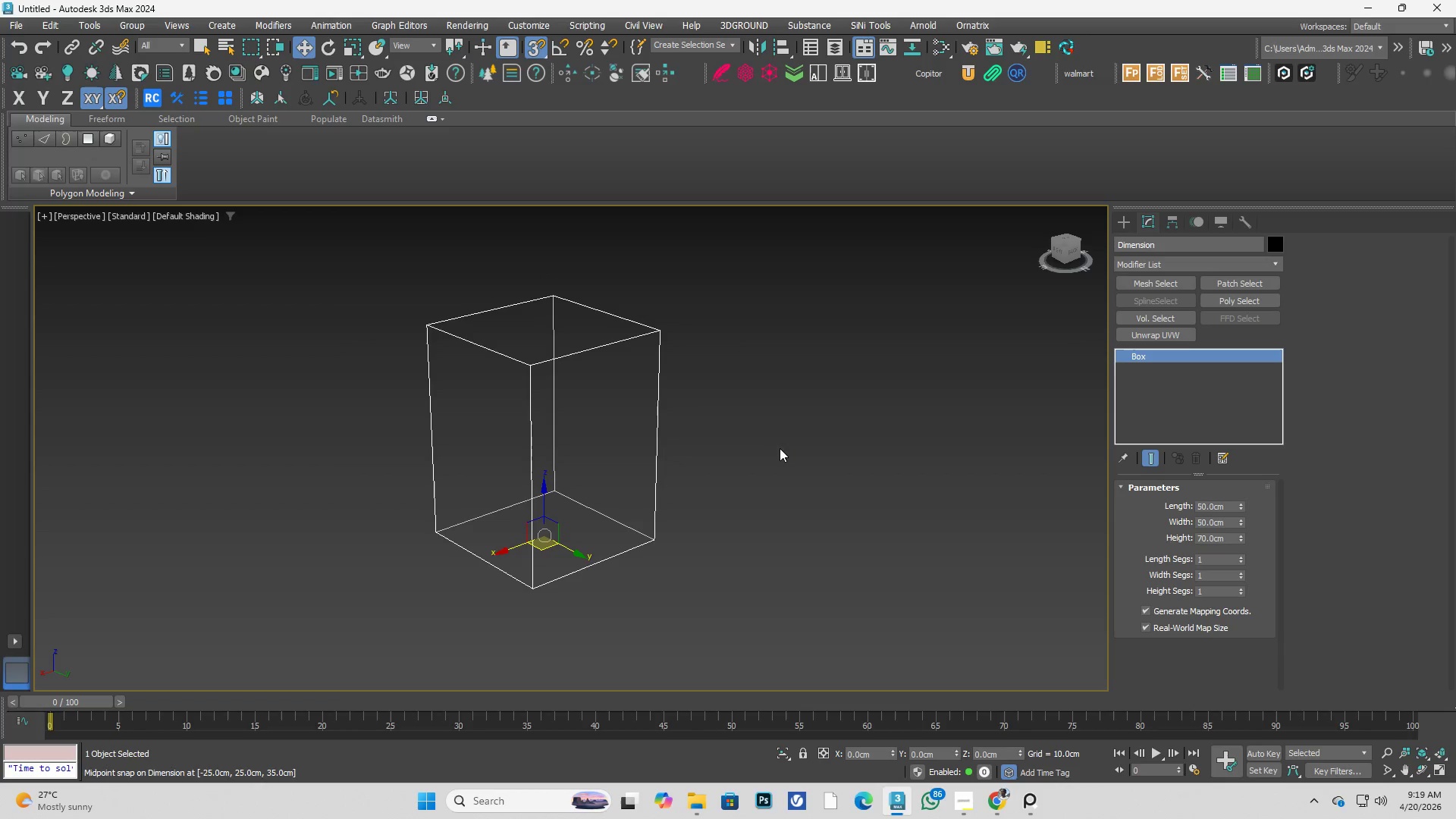 
hold_key(key=AltLeft, duration=0.31)
 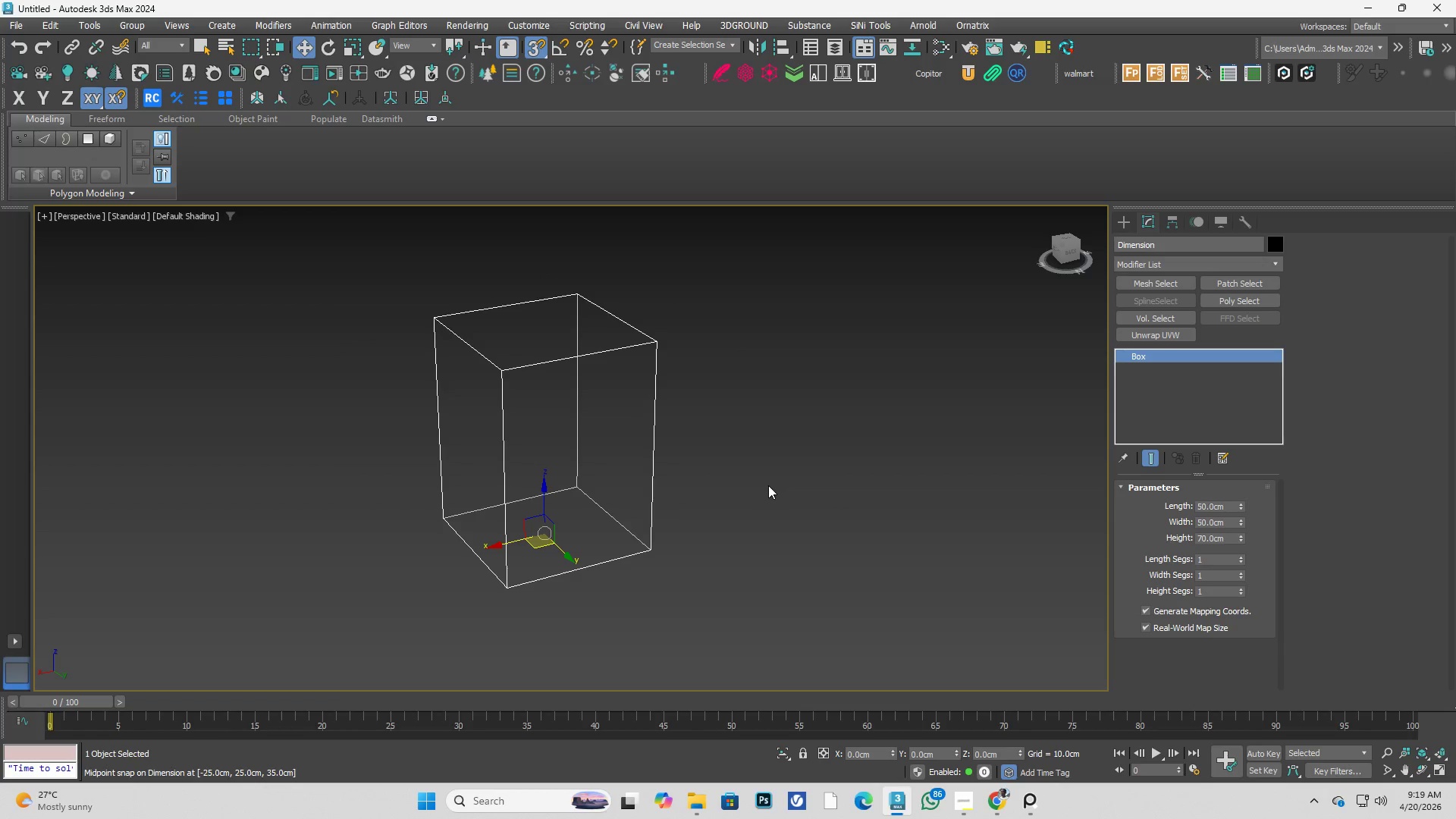 
hold_key(key=AltLeft, duration=0.34)
 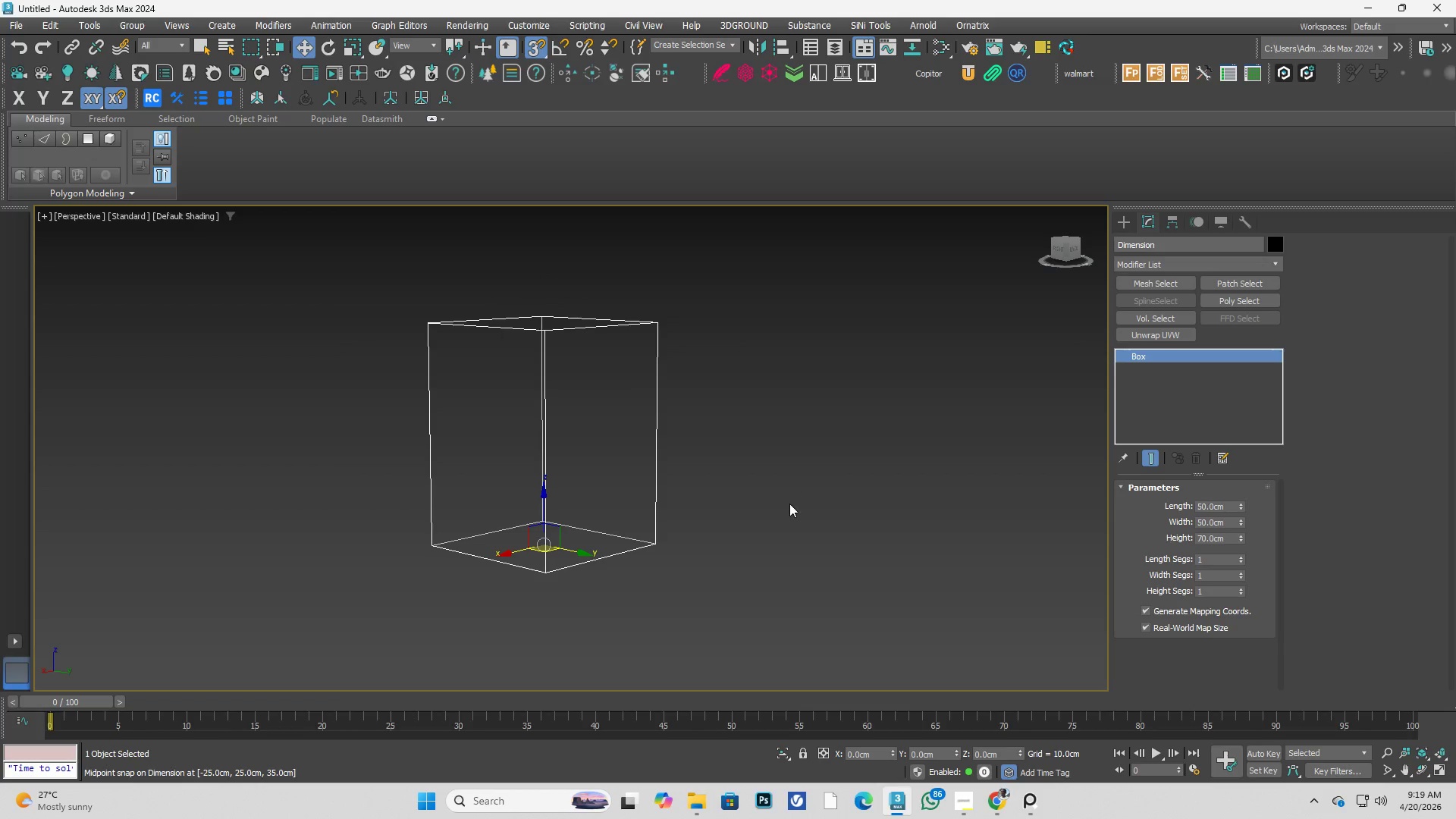 
left_click([789, 507])
 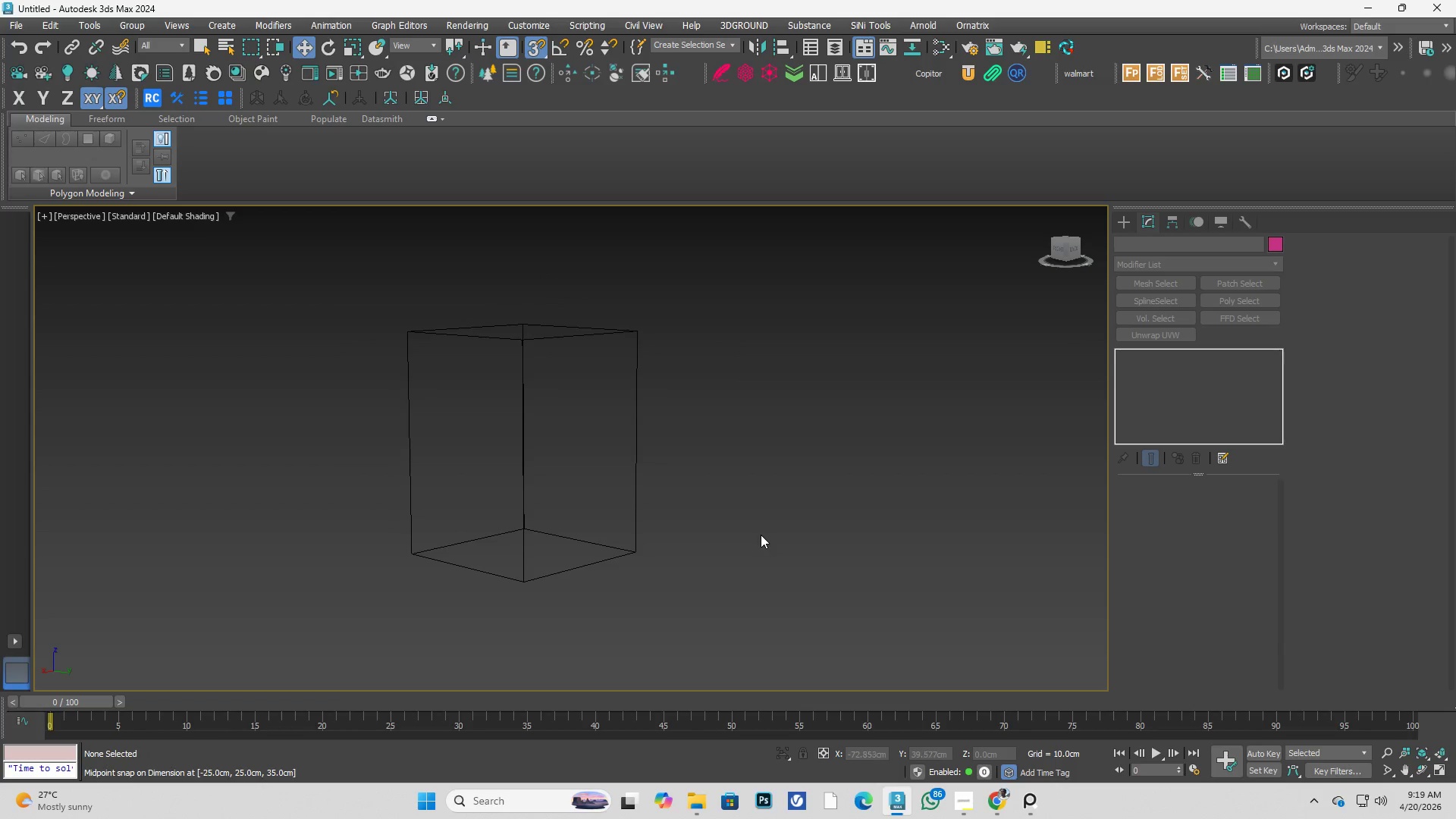 
hold_key(key=AltLeft, duration=0.8)
 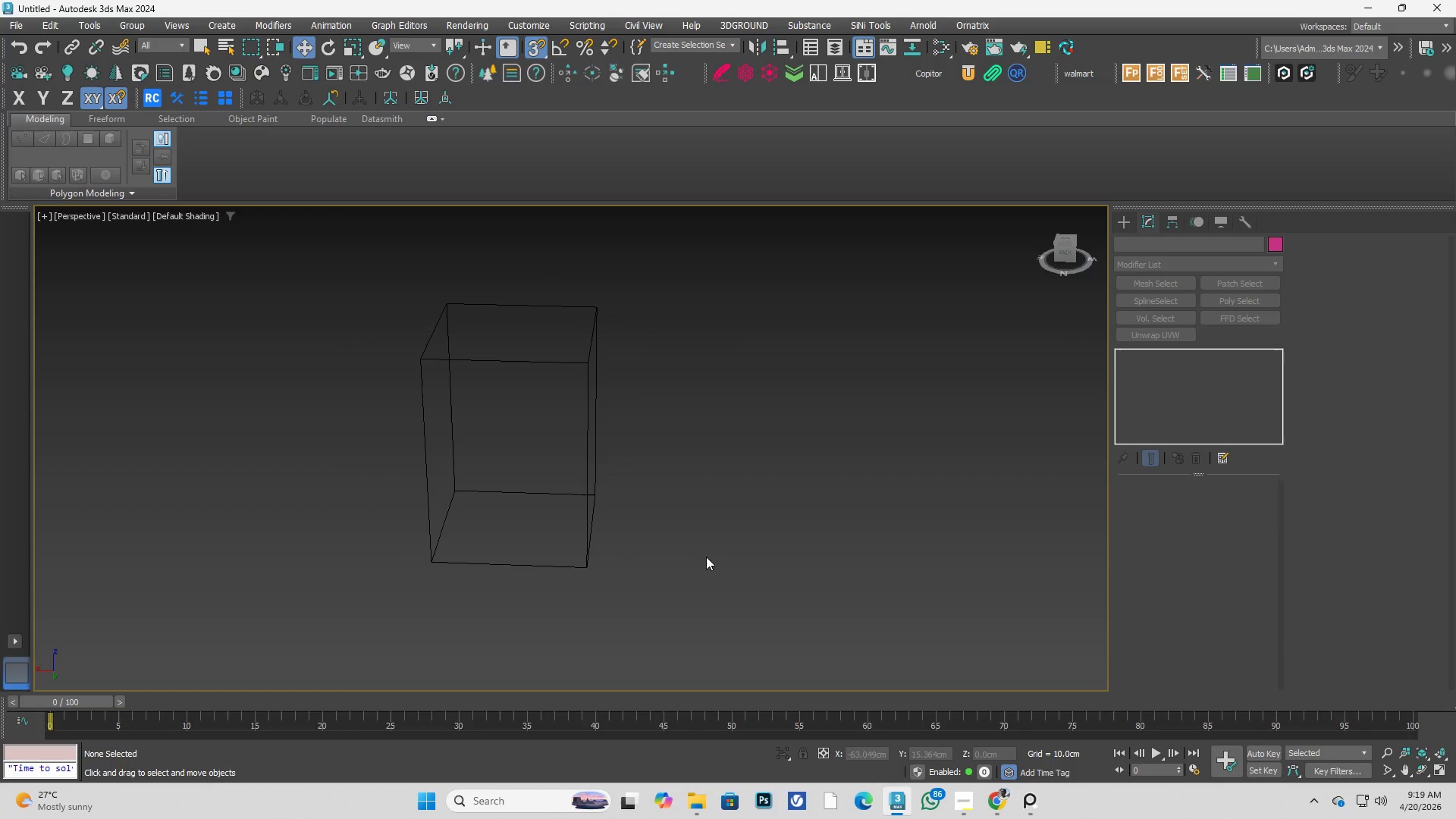 
key(F)
 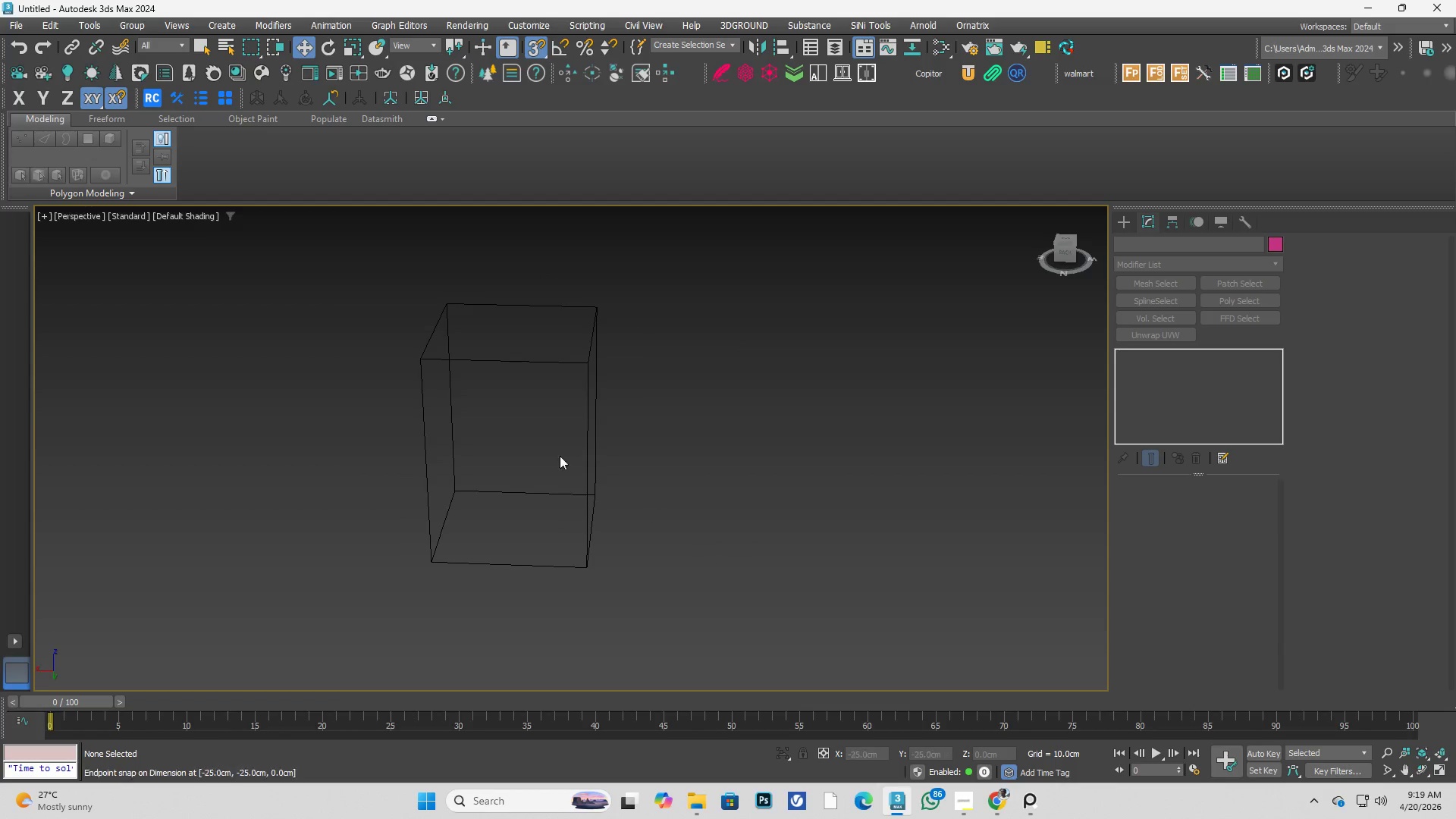 
scroll: coordinate [572, 466], scroll_direction: down, amount: 1.0
 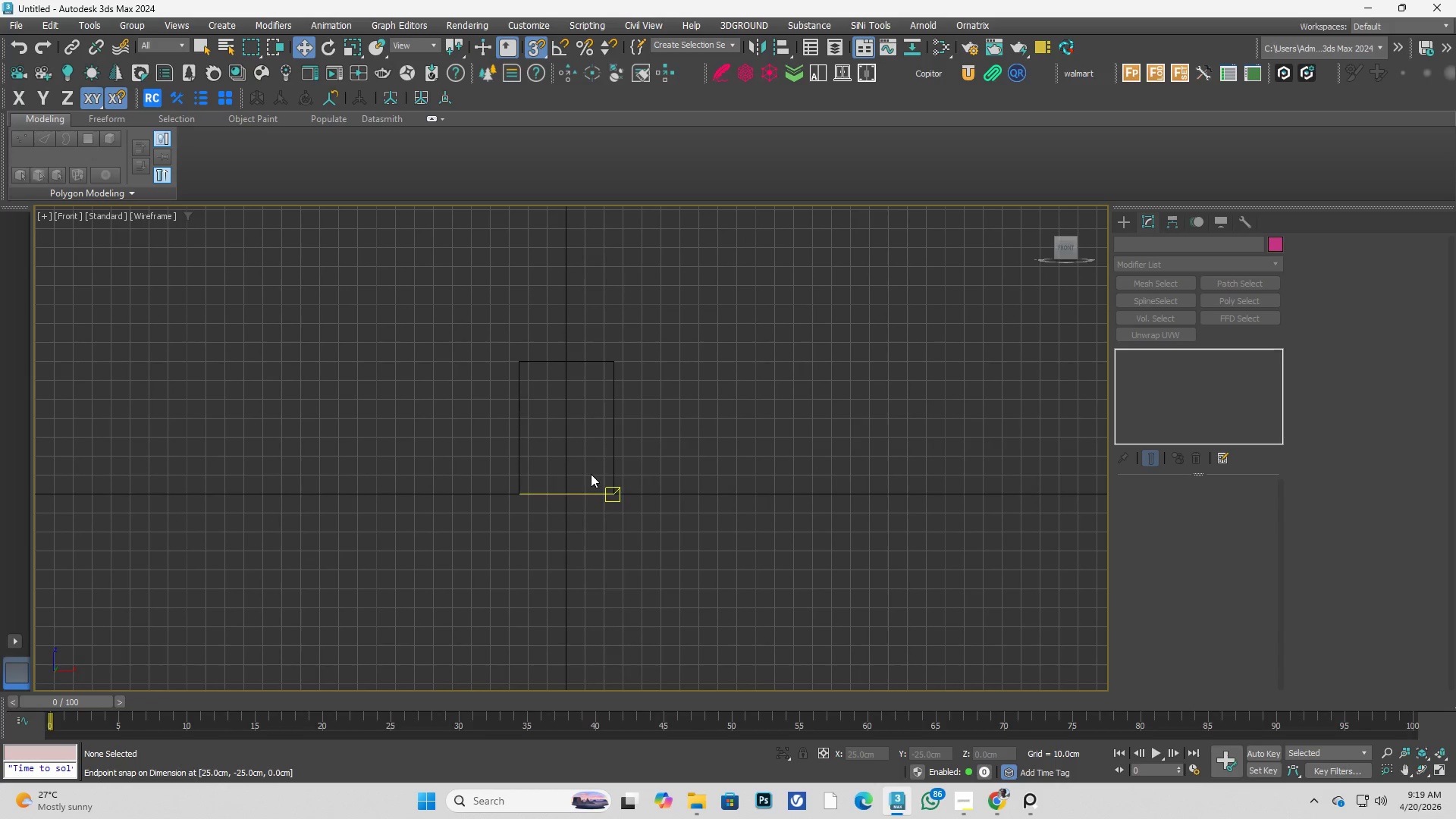 
type(fg)
 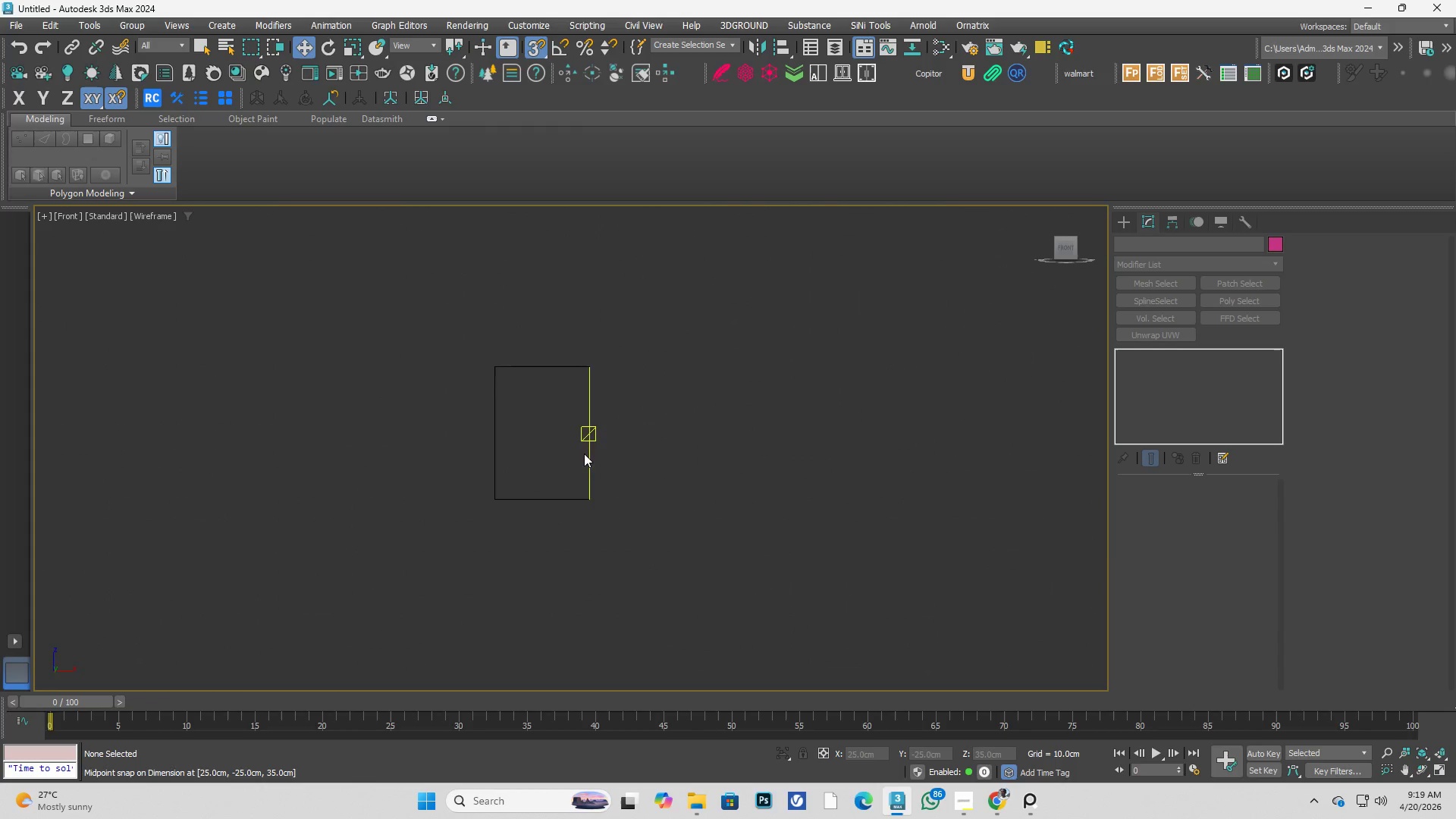 
scroll: coordinate [584, 453], scroll_direction: up, amount: 1.0
 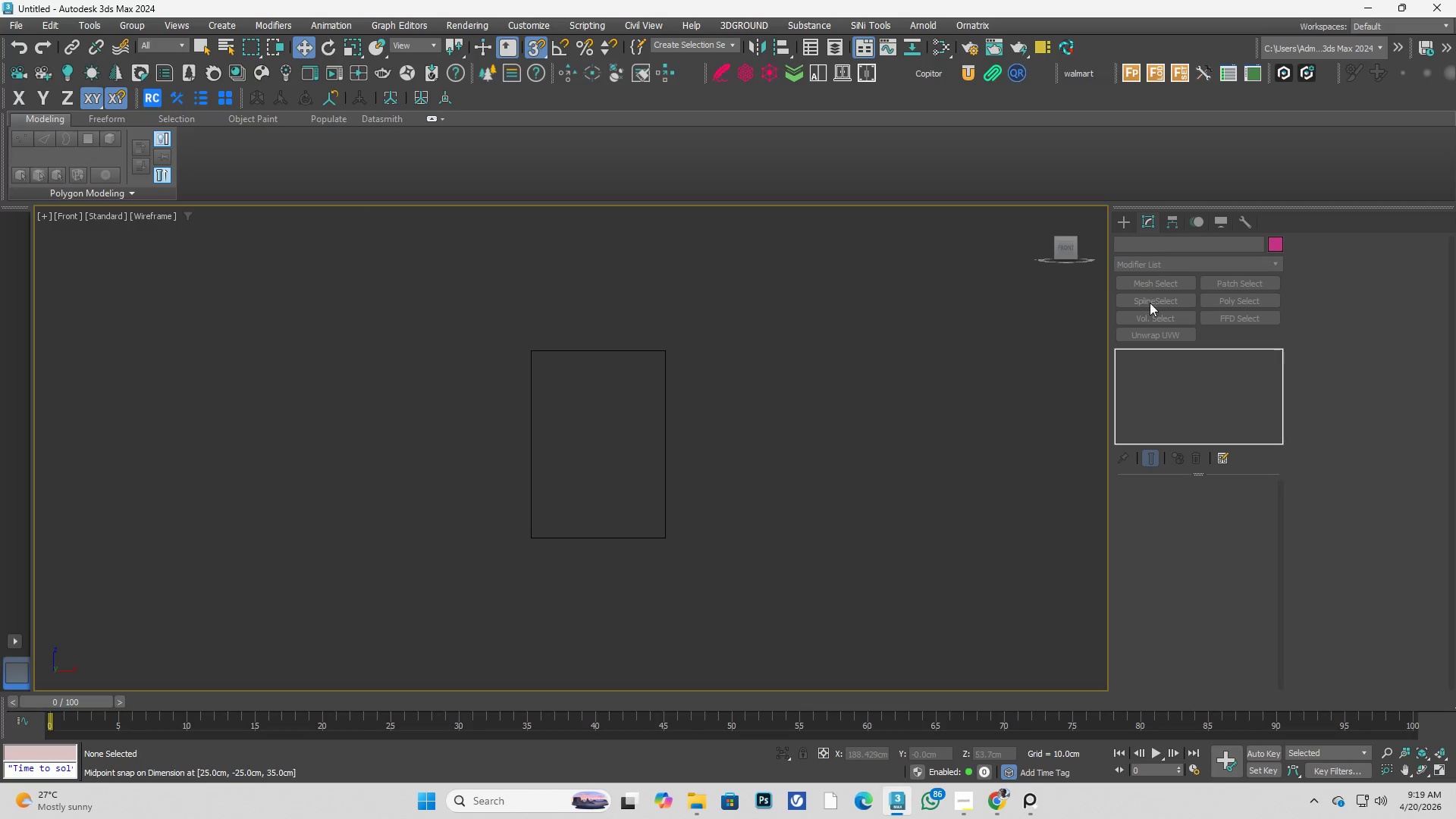 
left_click([1131, 215])
 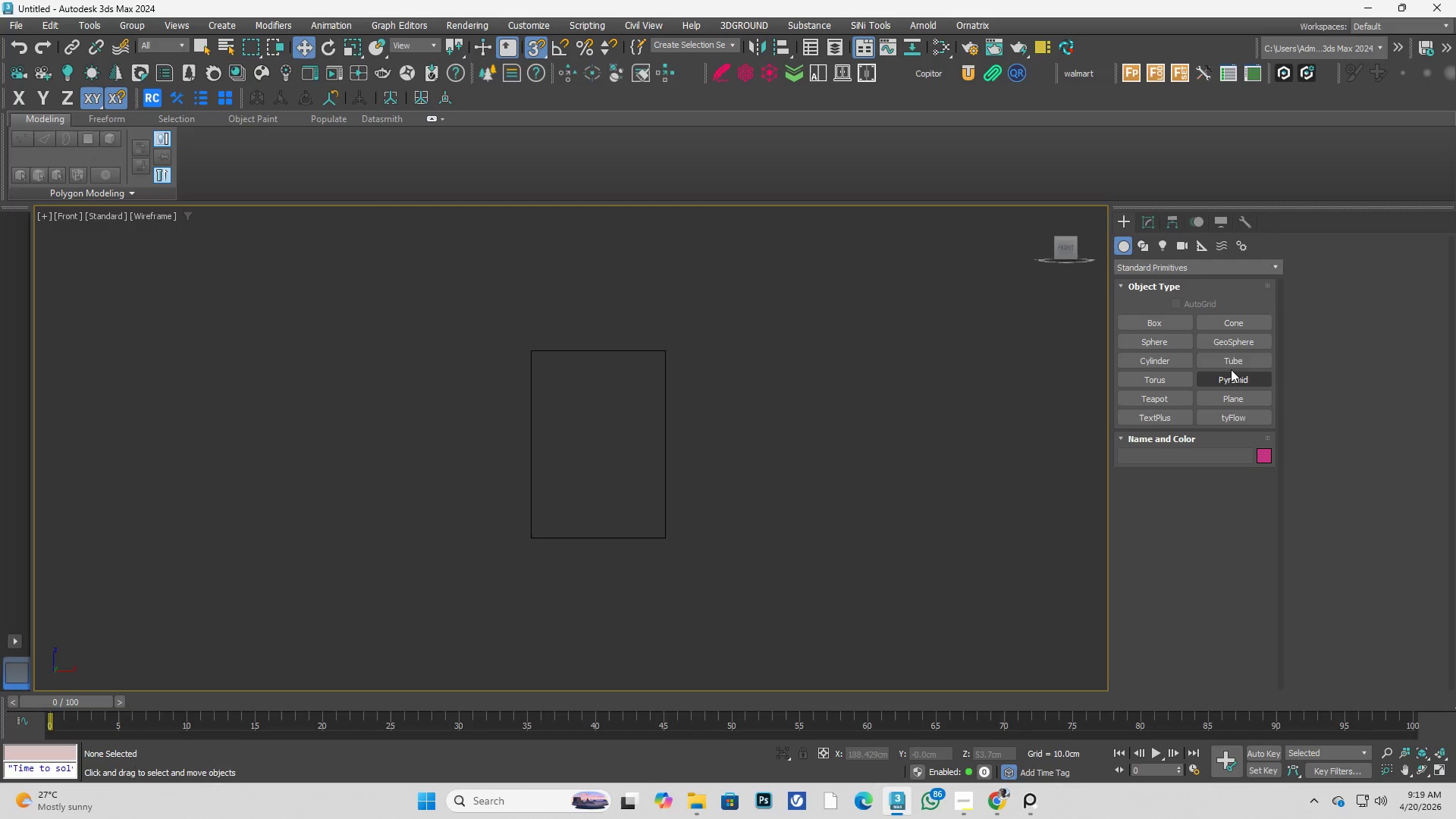 
left_click([1152, 318])
 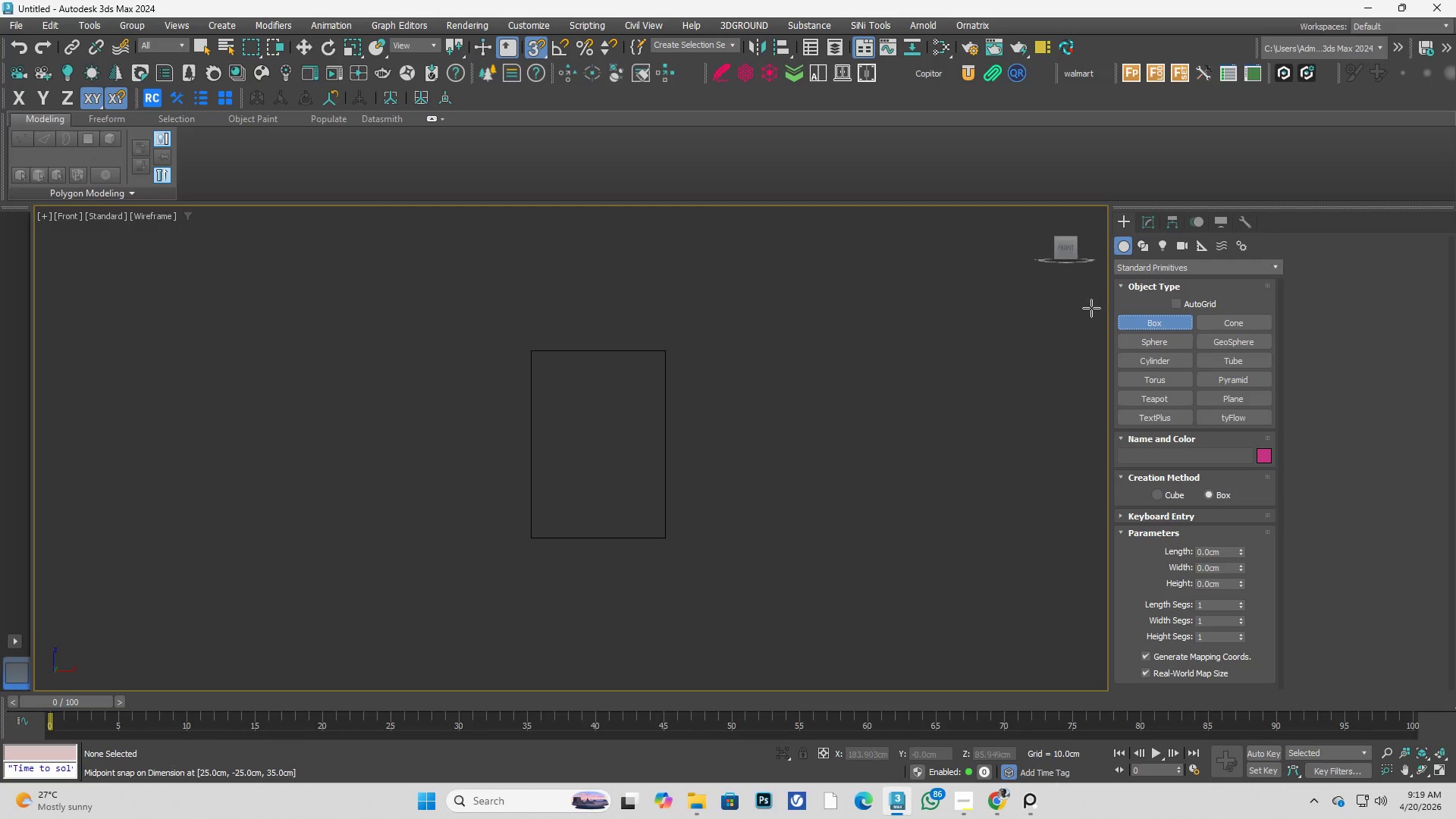 
left_click([1149, 221])
 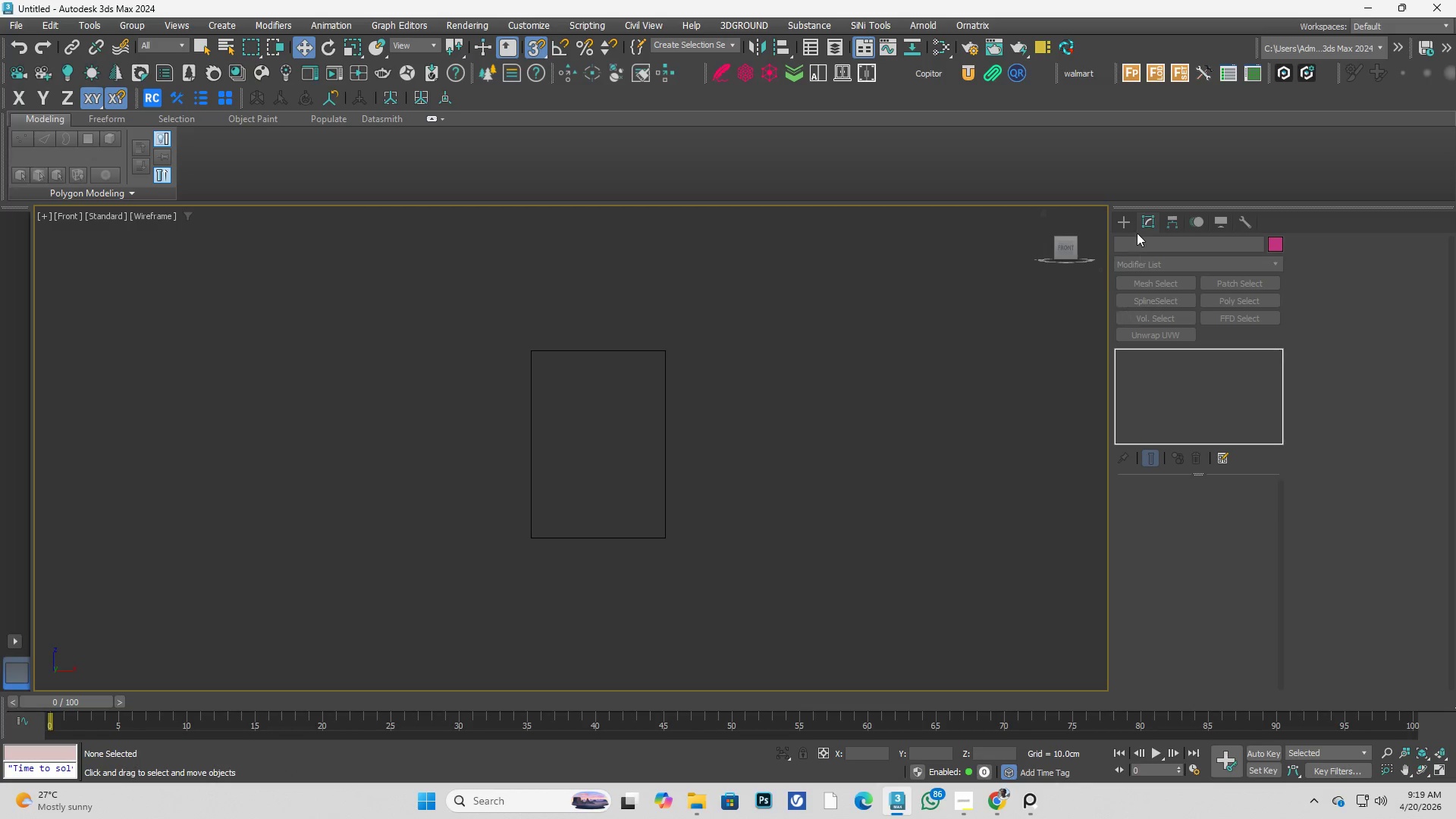 
left_click([1128, 217])
 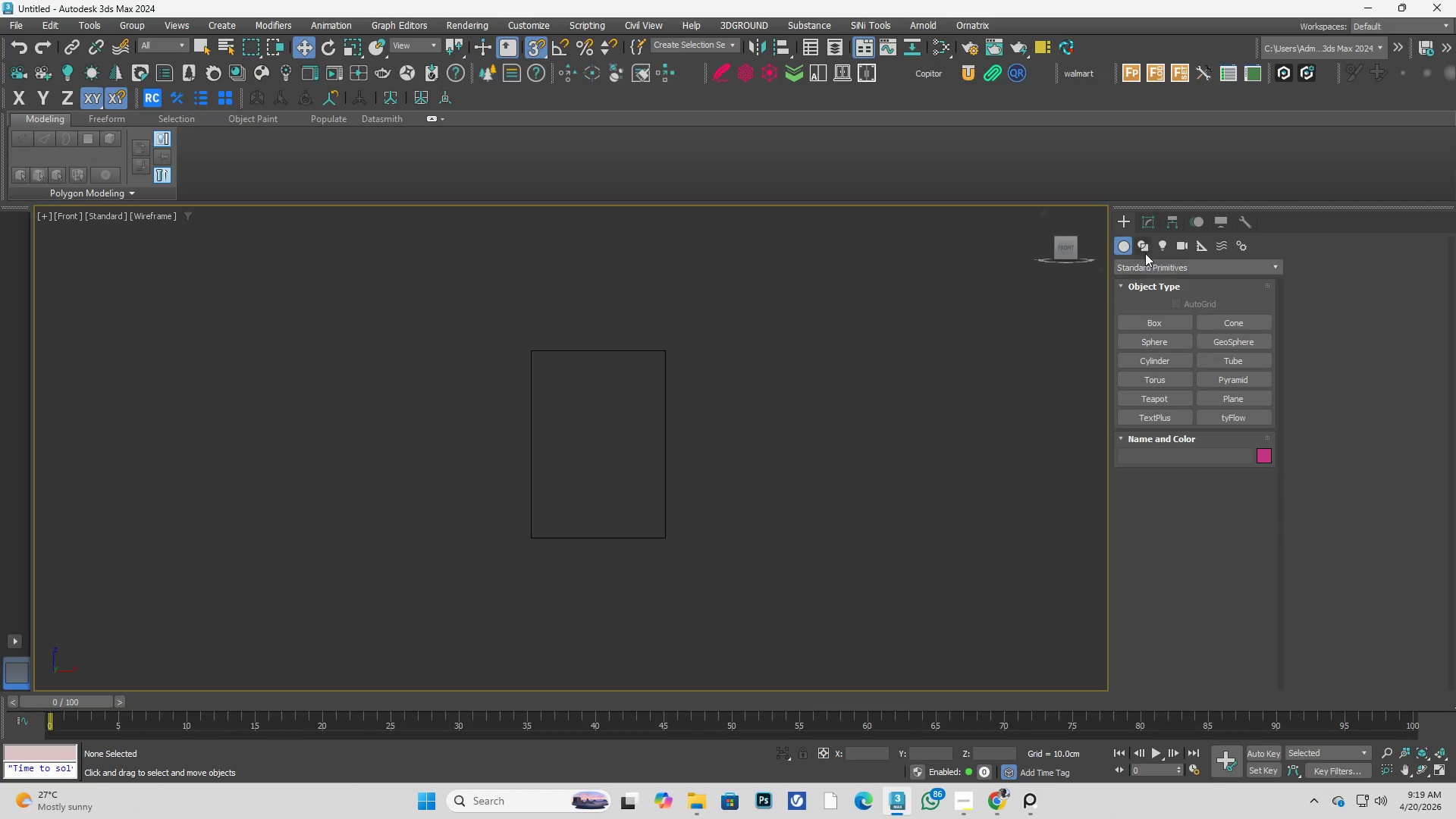 
left_click([1145, 246])
 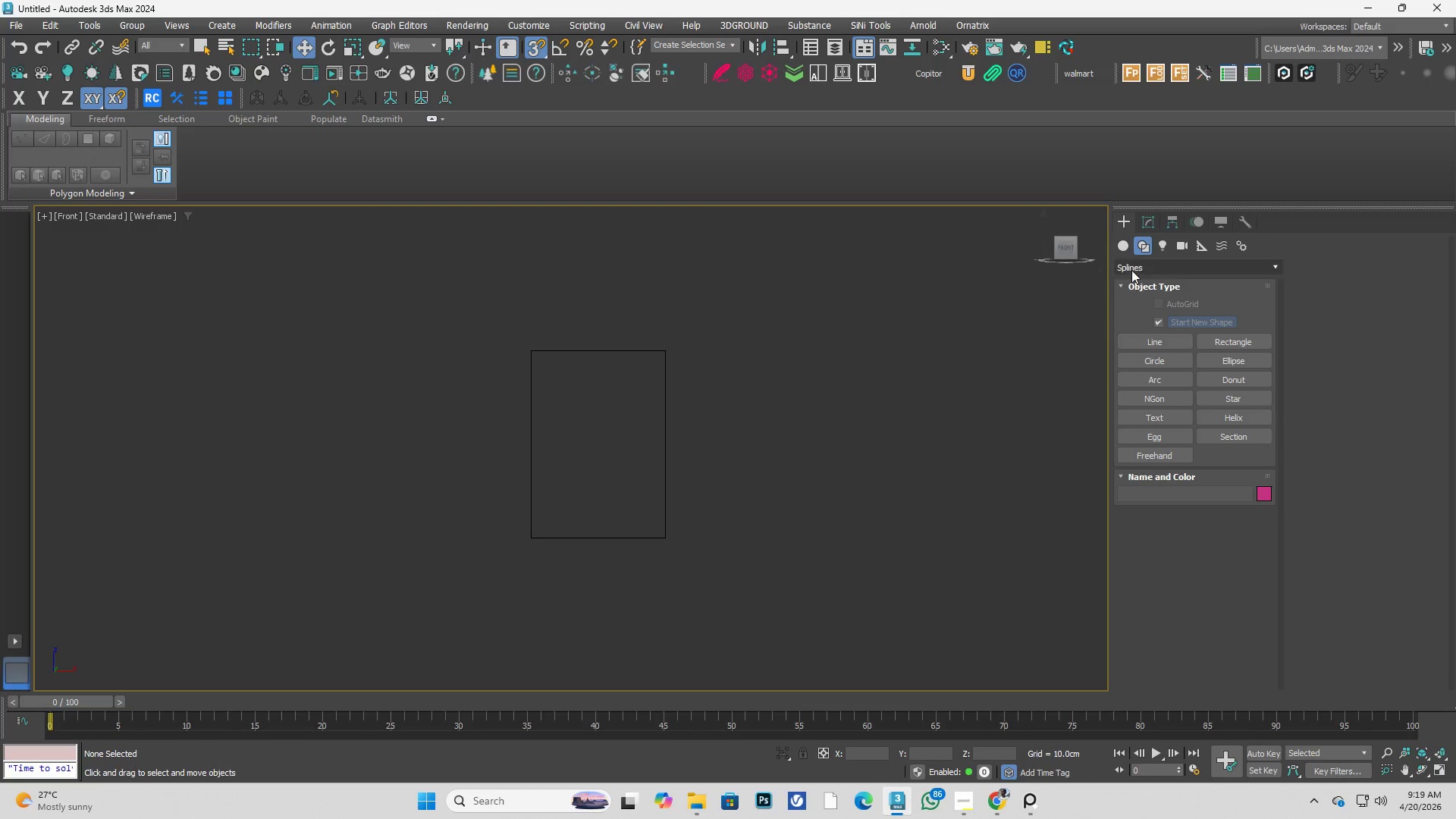 
left_click([1124, 246])
 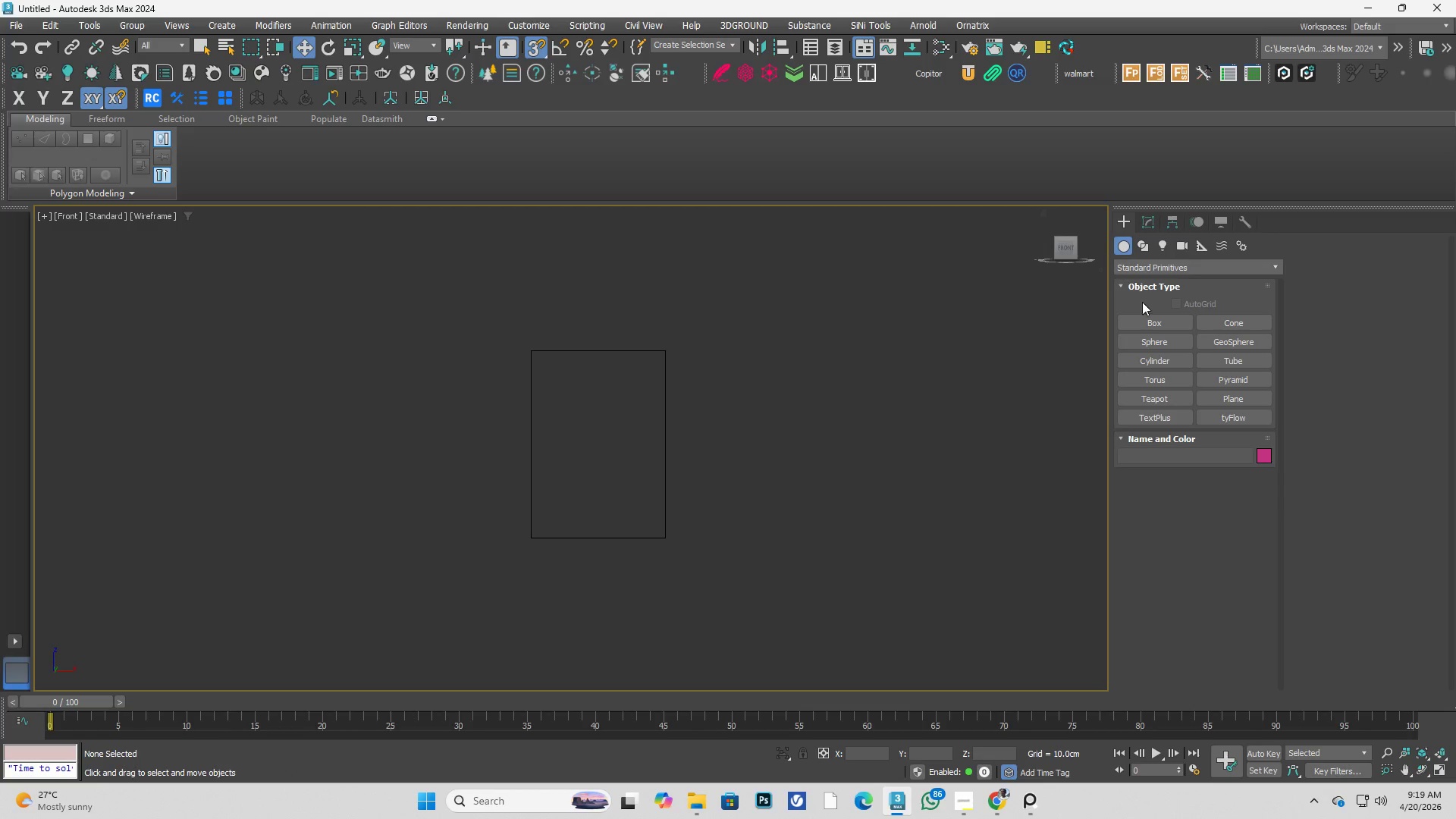 
left_click([1147, 324])
 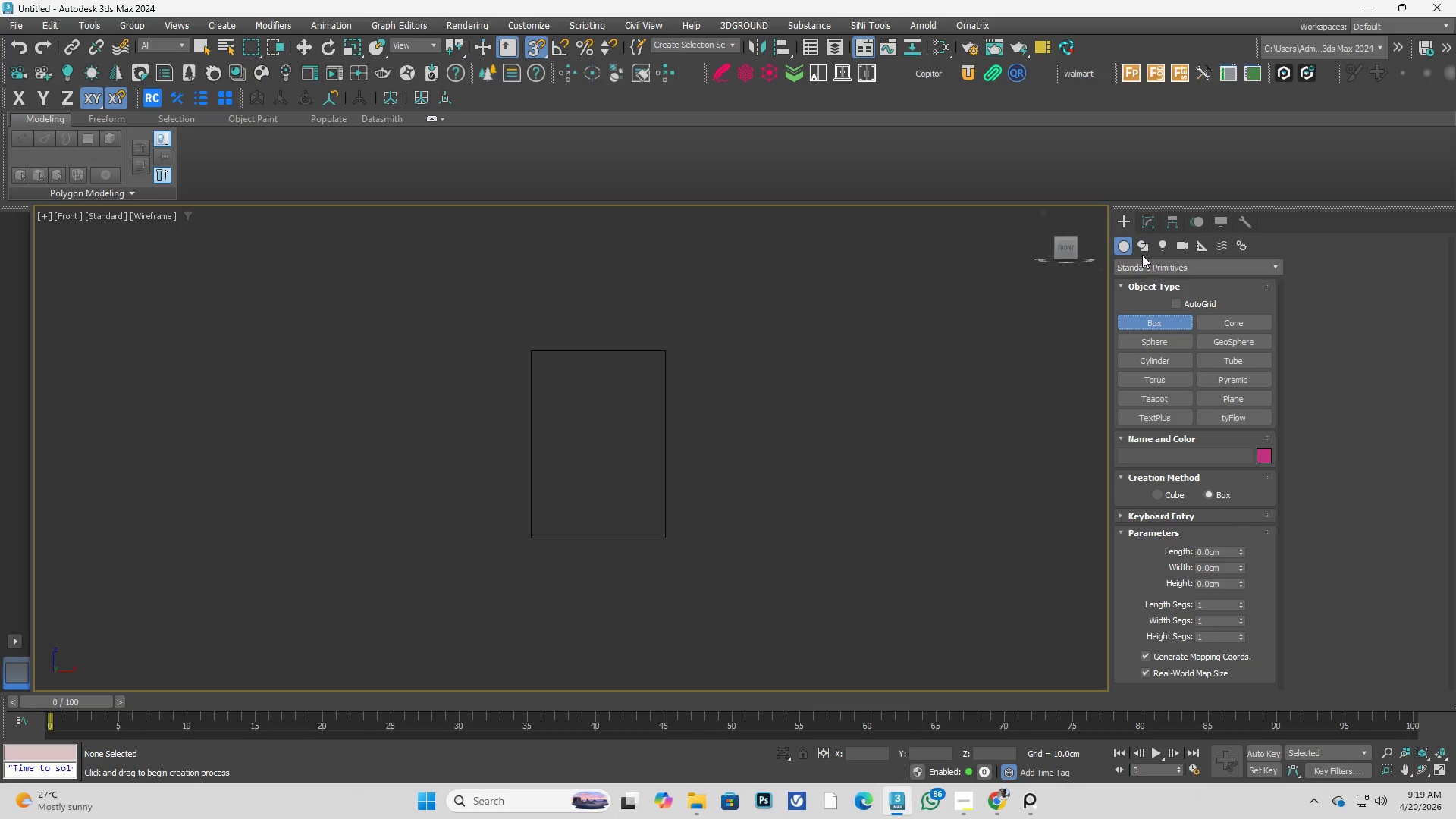 
left_click([1145, 220])
 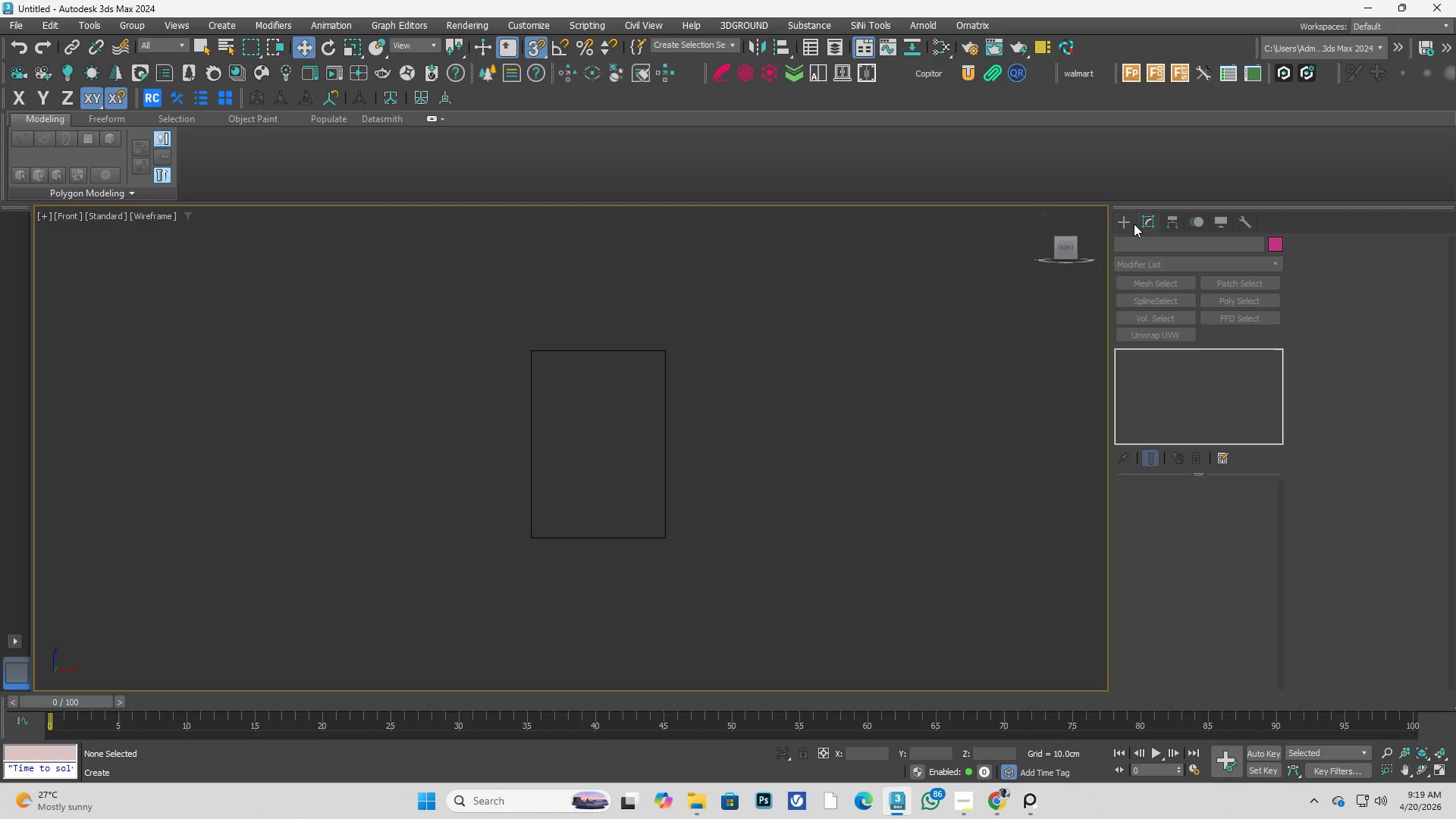 
left_click([1128, 222])
 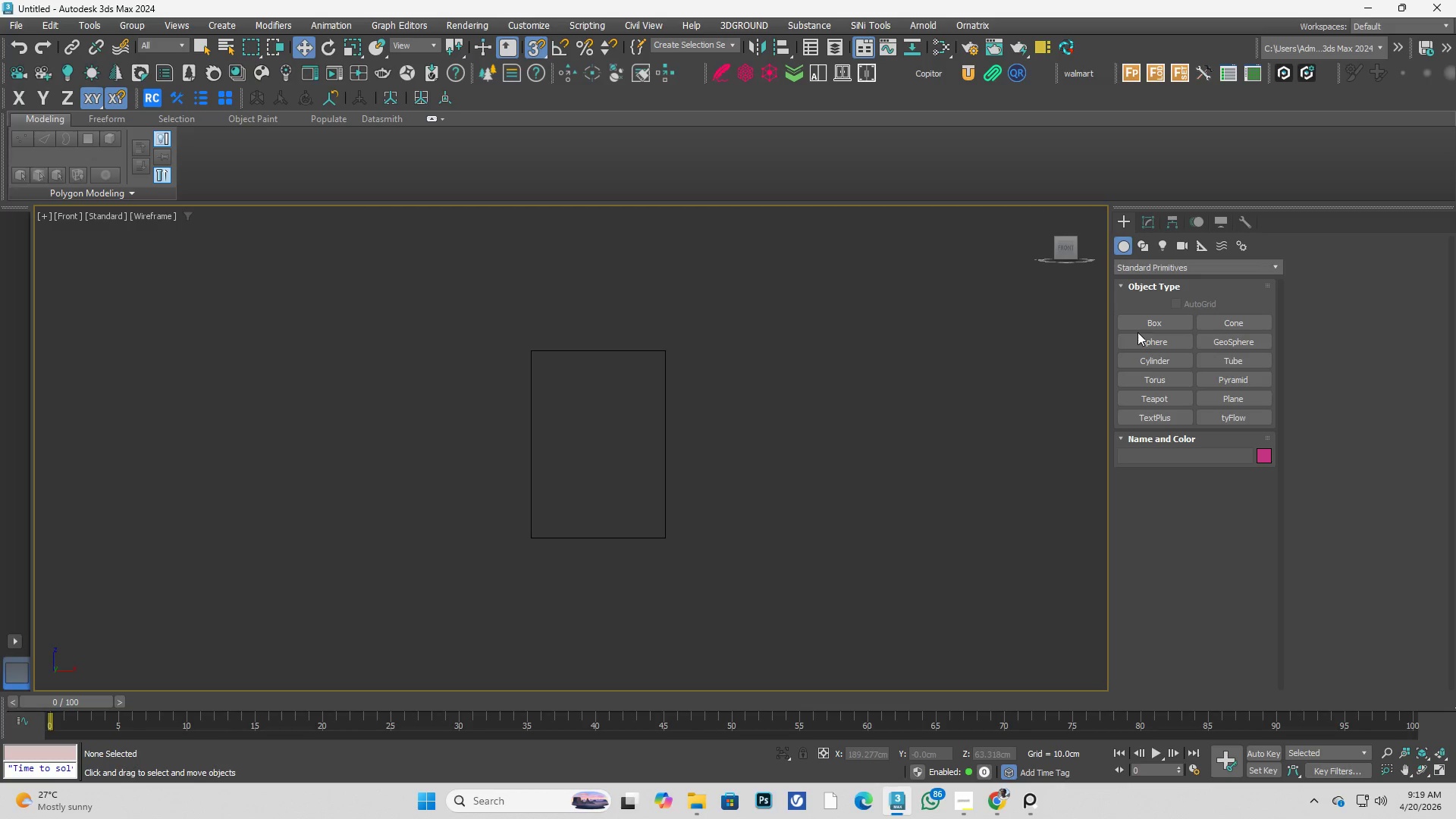 
double_click([1144, 322])
 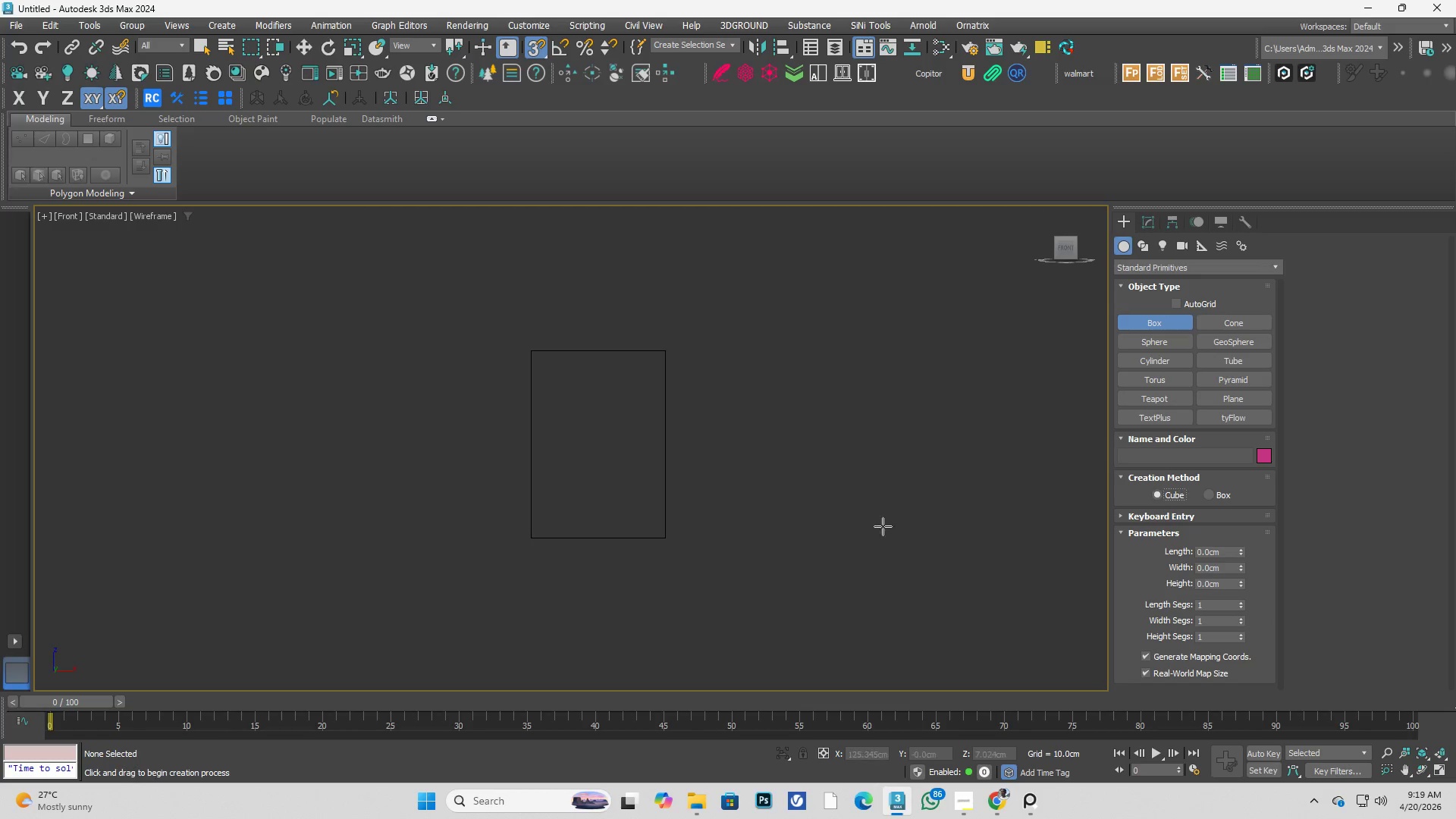 
left_click_drag(start_coordinate=[585, 404], to_coordinate=[630, 461])
 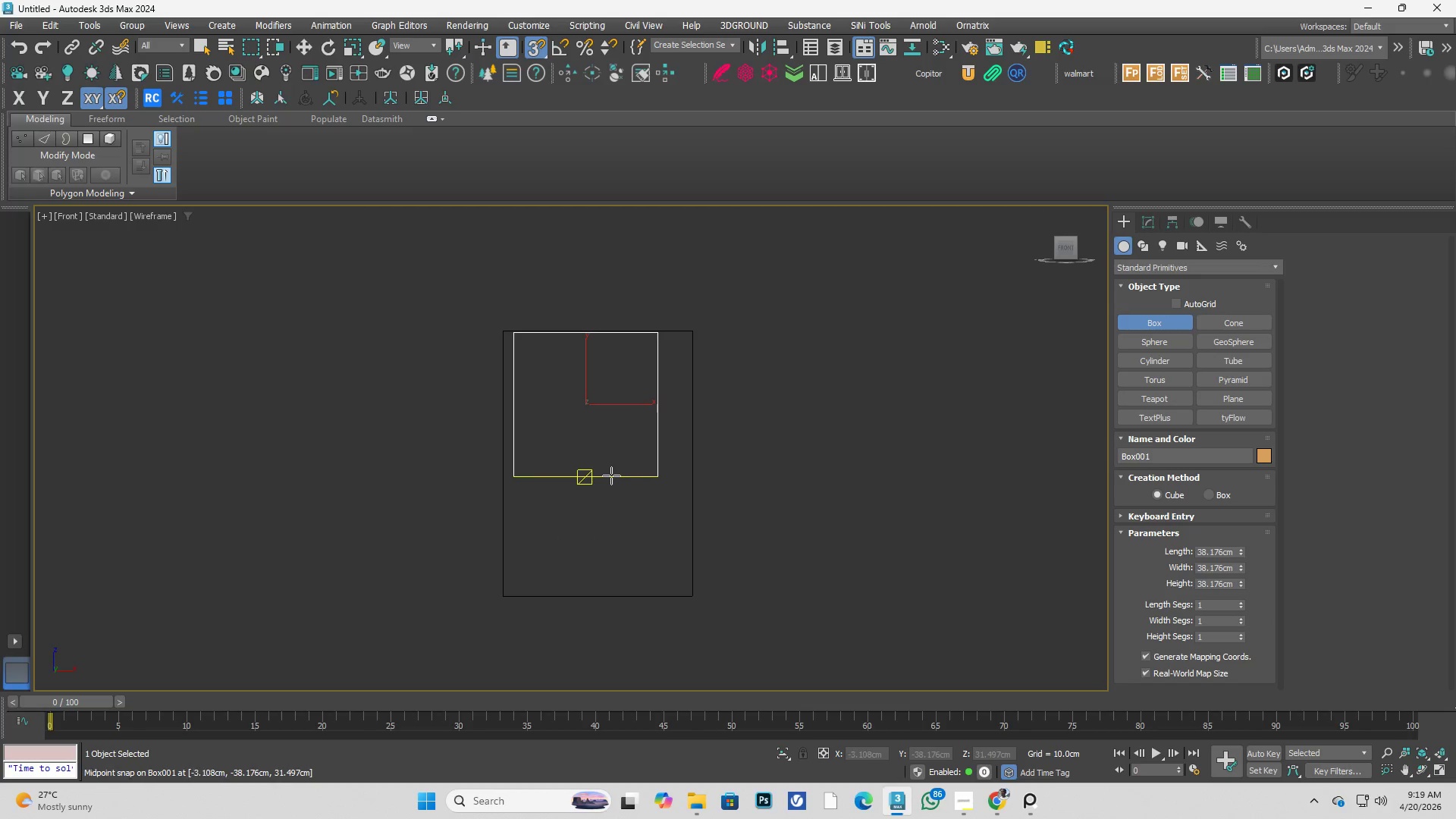 
scroll: coordinate [600, 398], scroll_direction: up, amount: 1.0
 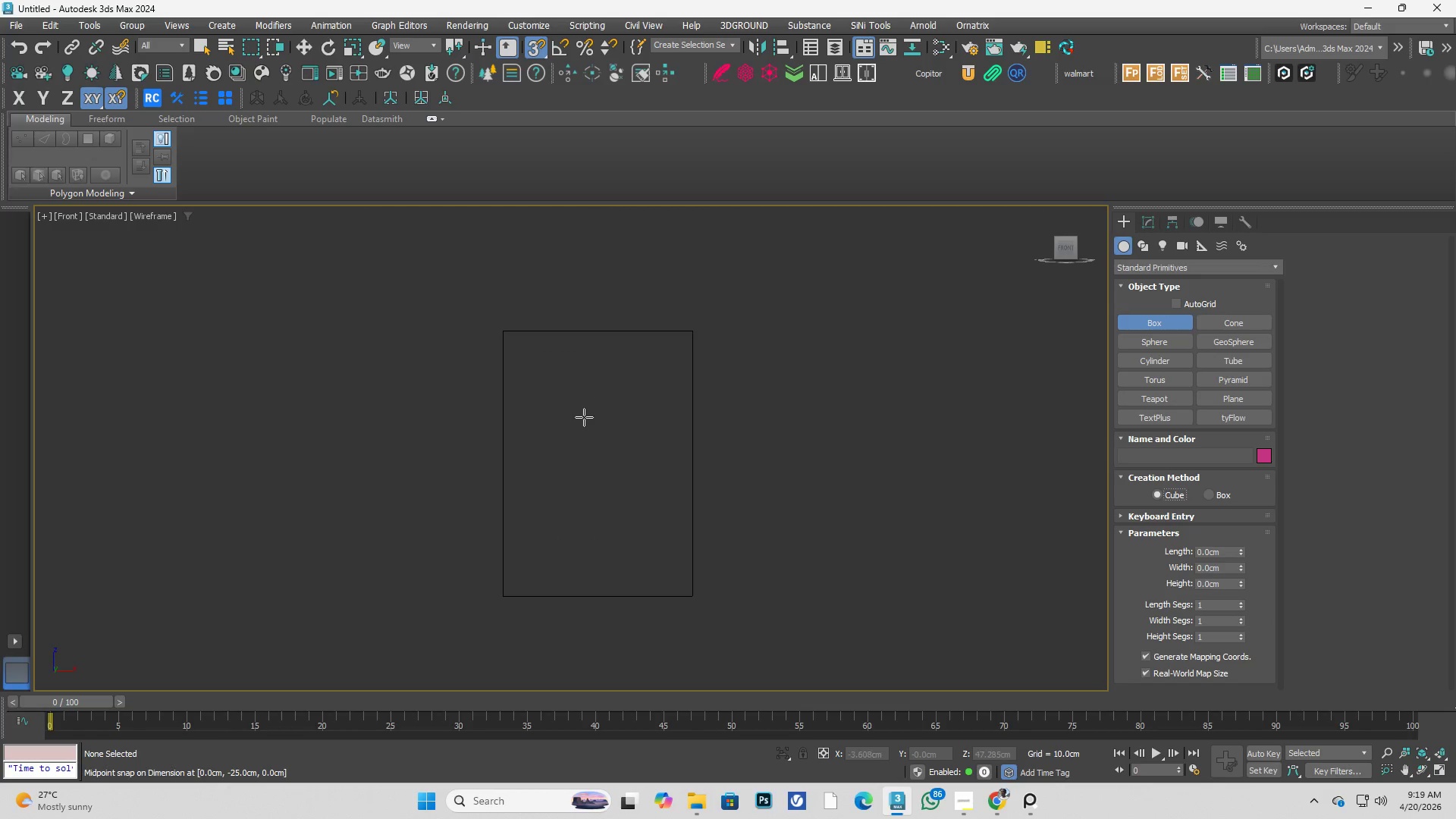 
right_click([611, 475])
 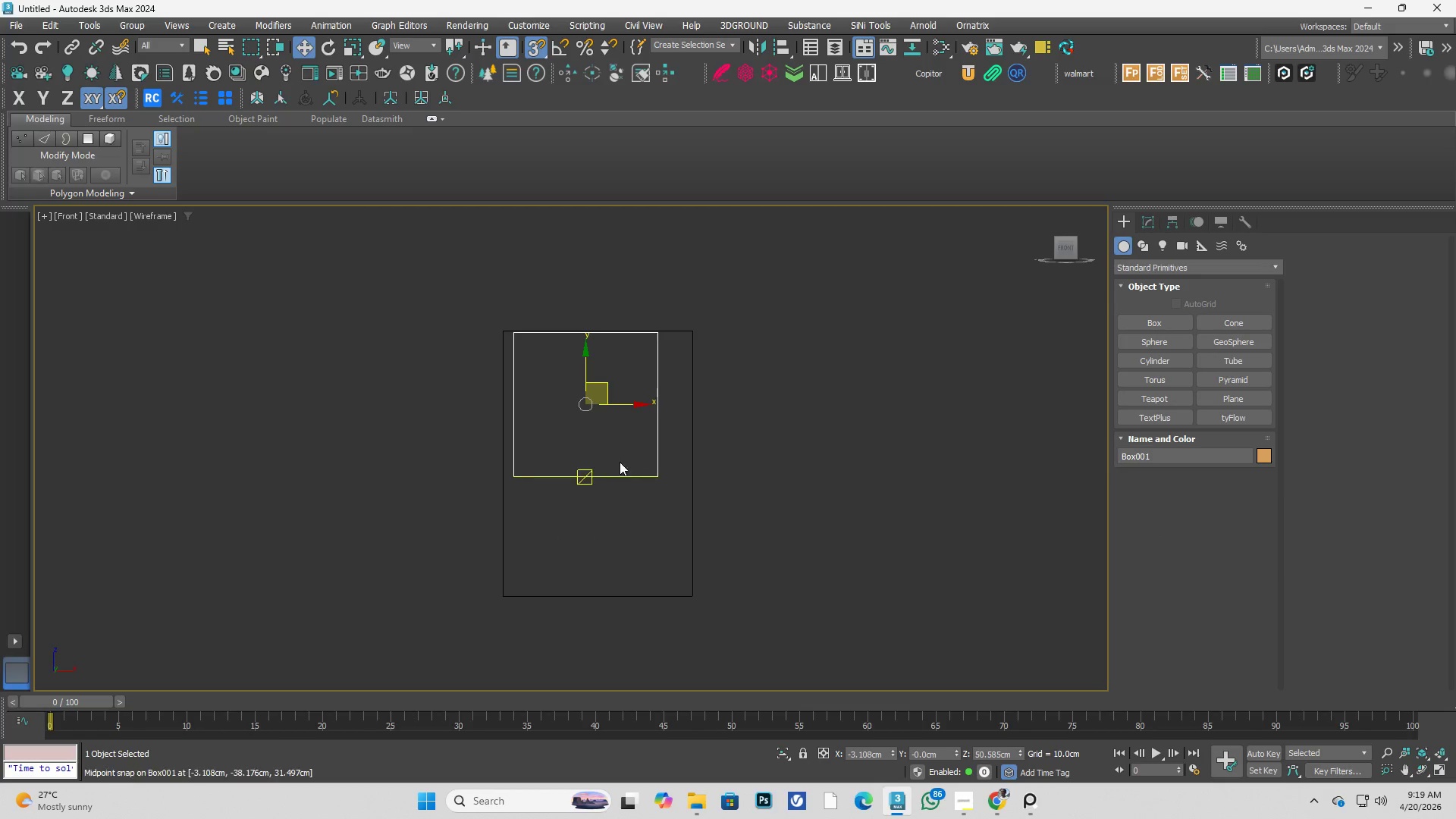 
key(Alt+AltLeft)
 